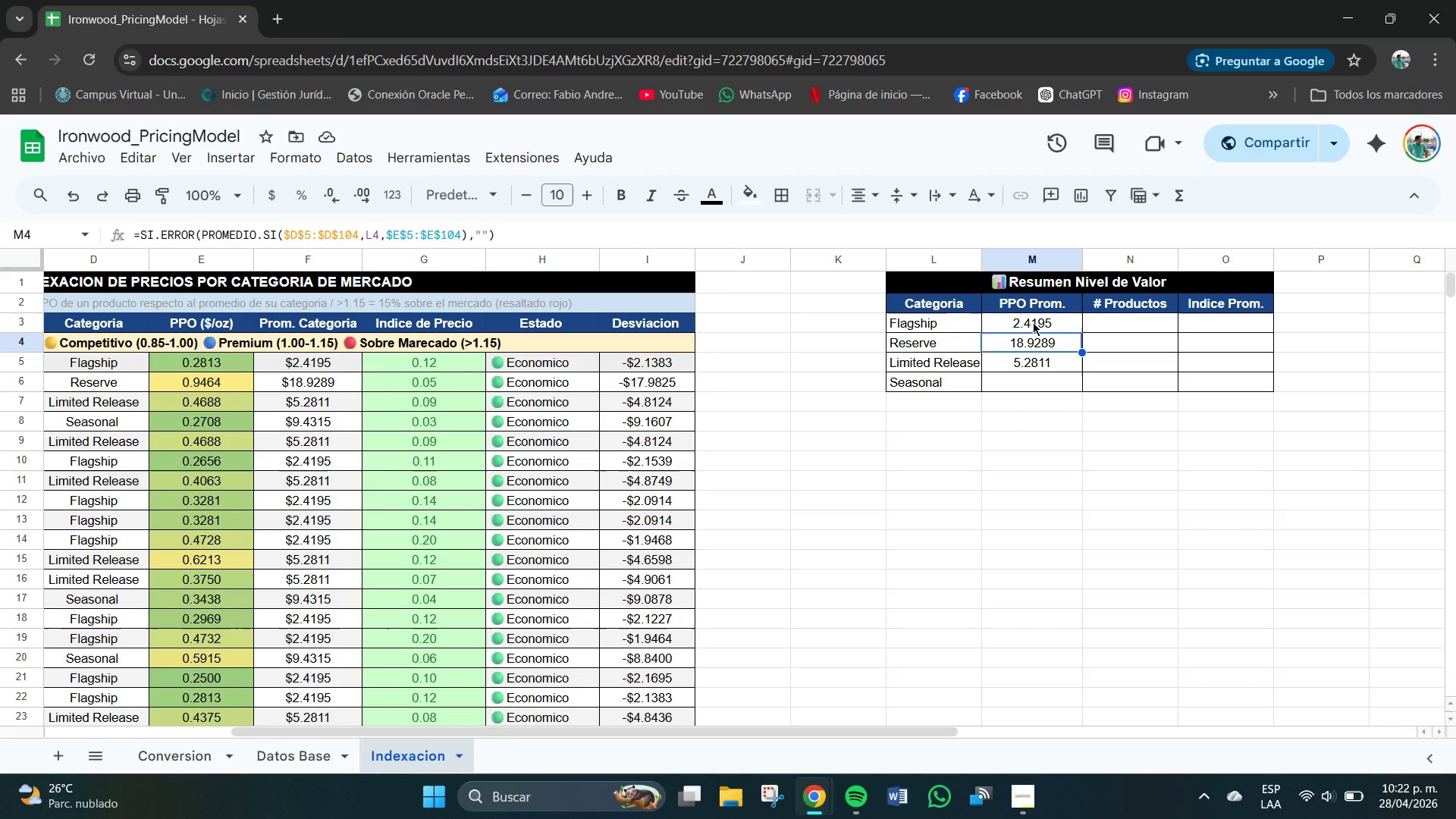 
left_click([1033, 320])
 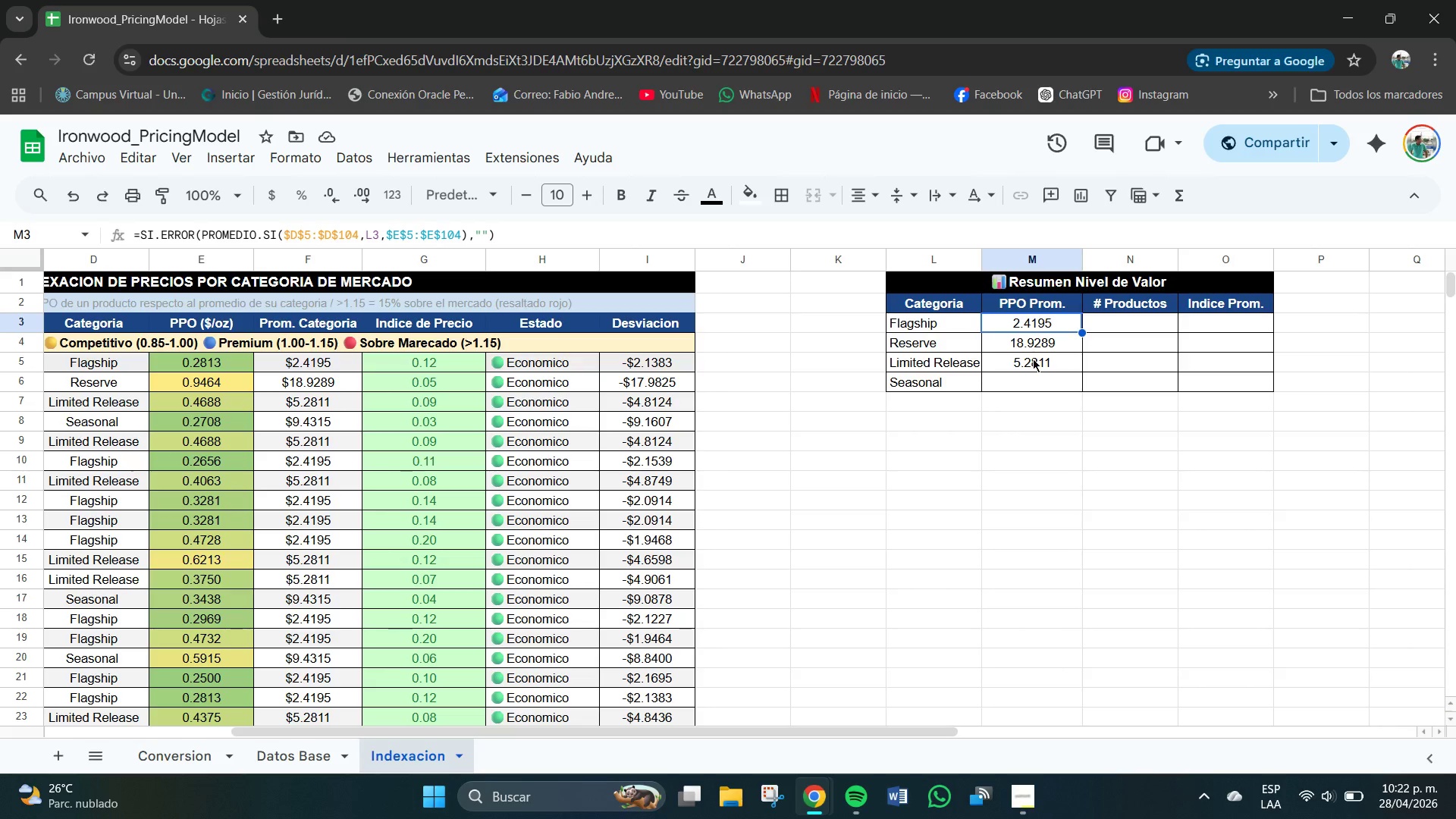 
left_click([1033, 359])
 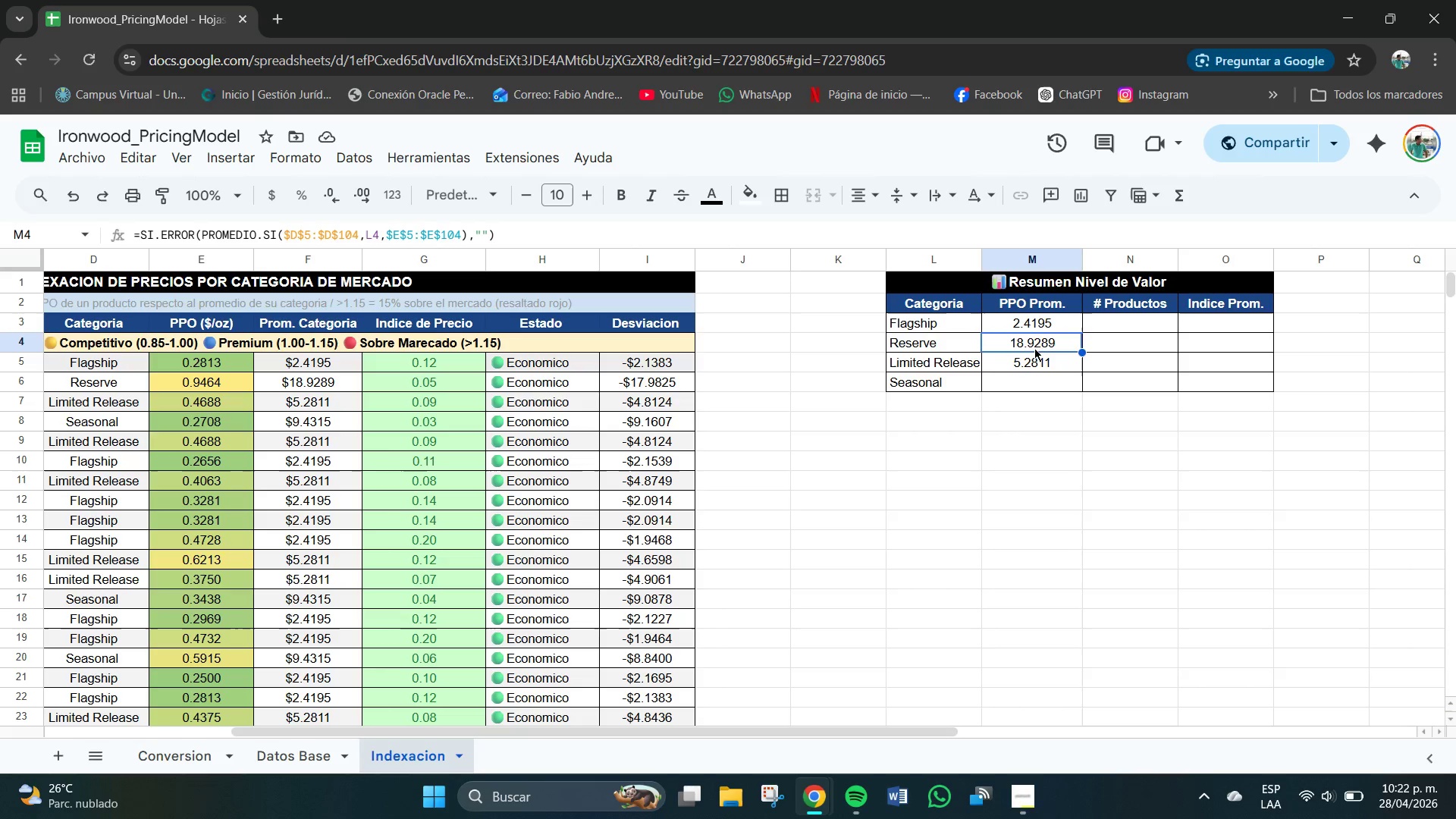 
double_click([1034, 356])
 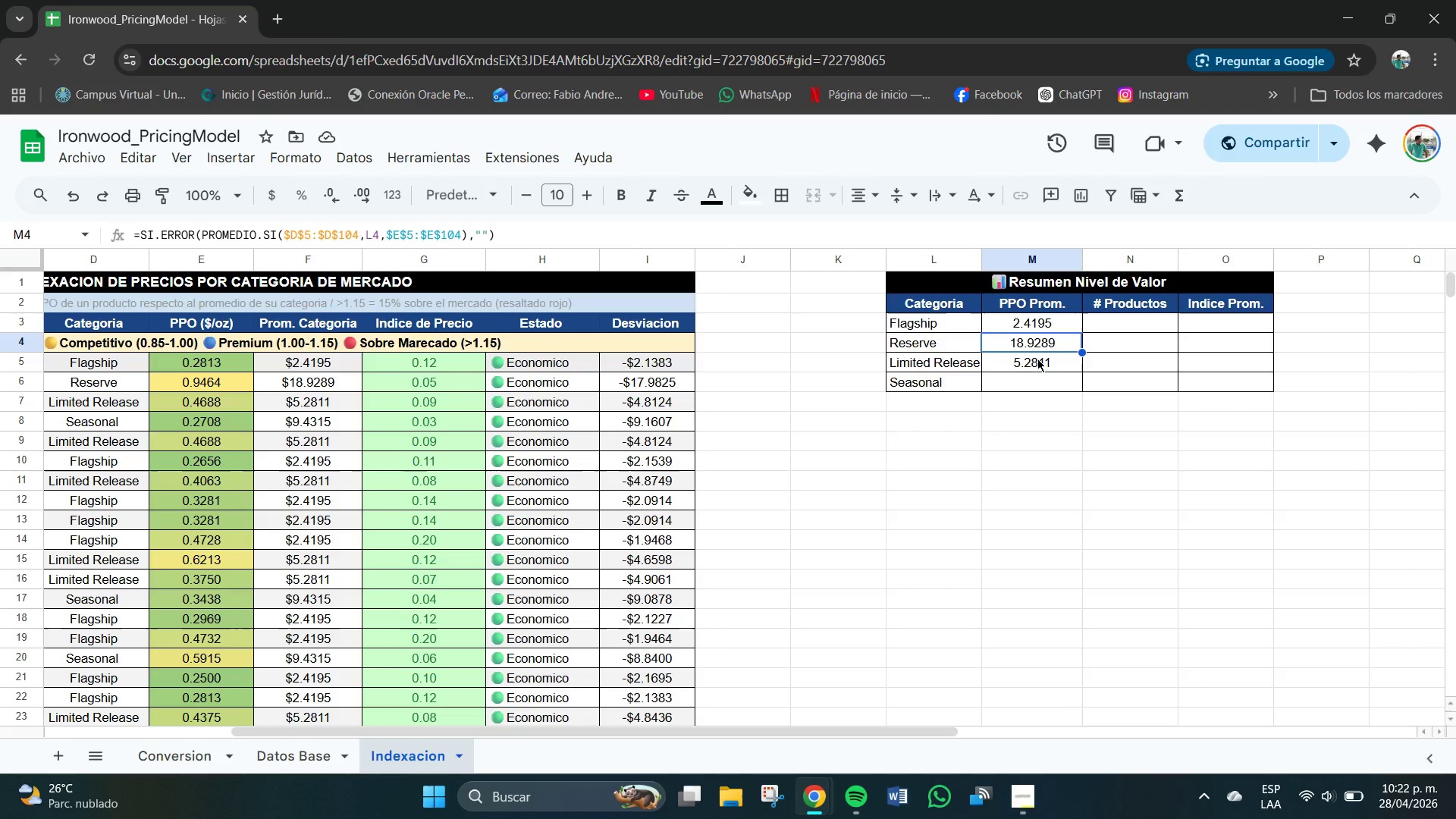 
left_click([1038, 363])
 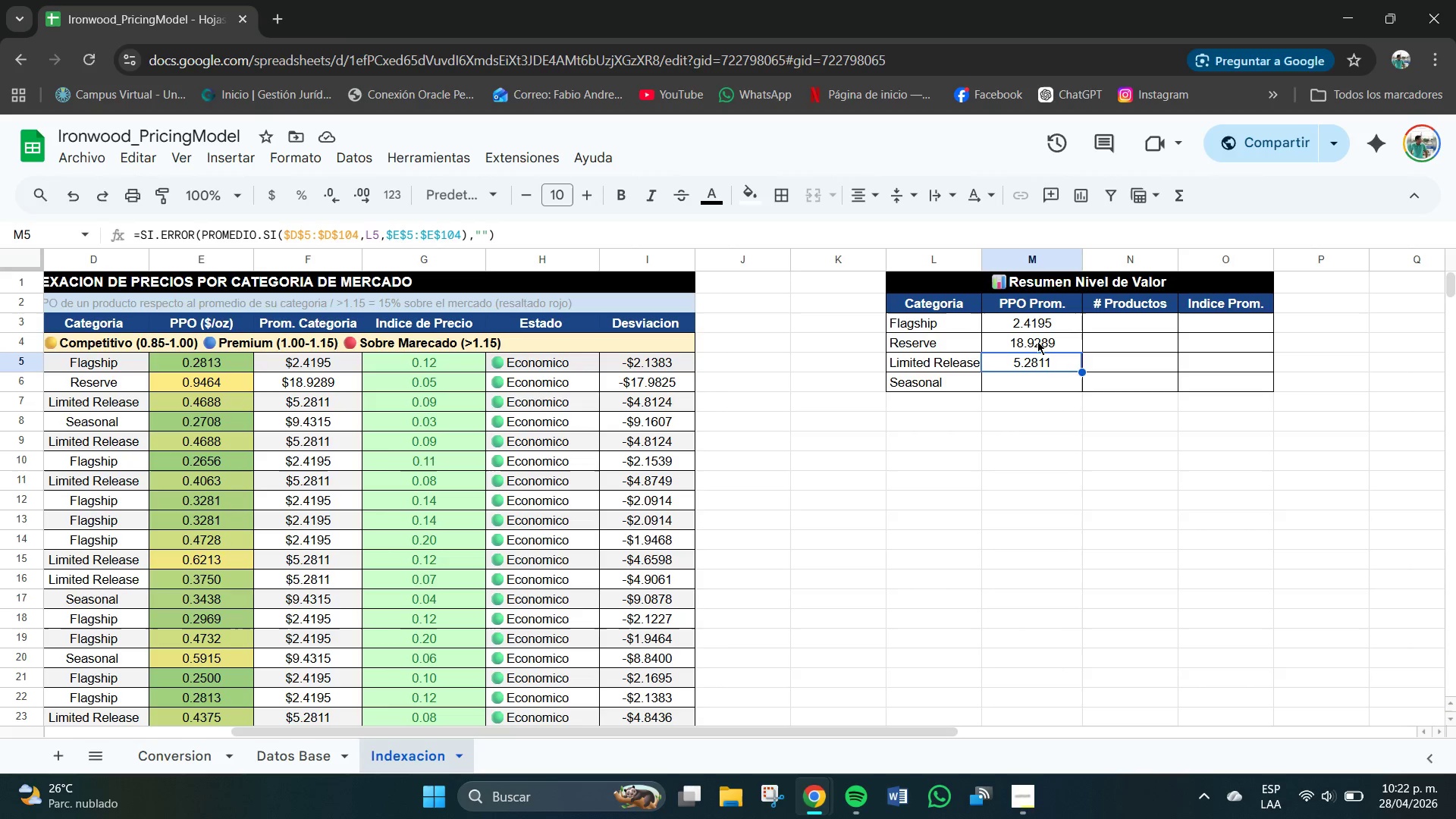 
left_click([1037, 337])
 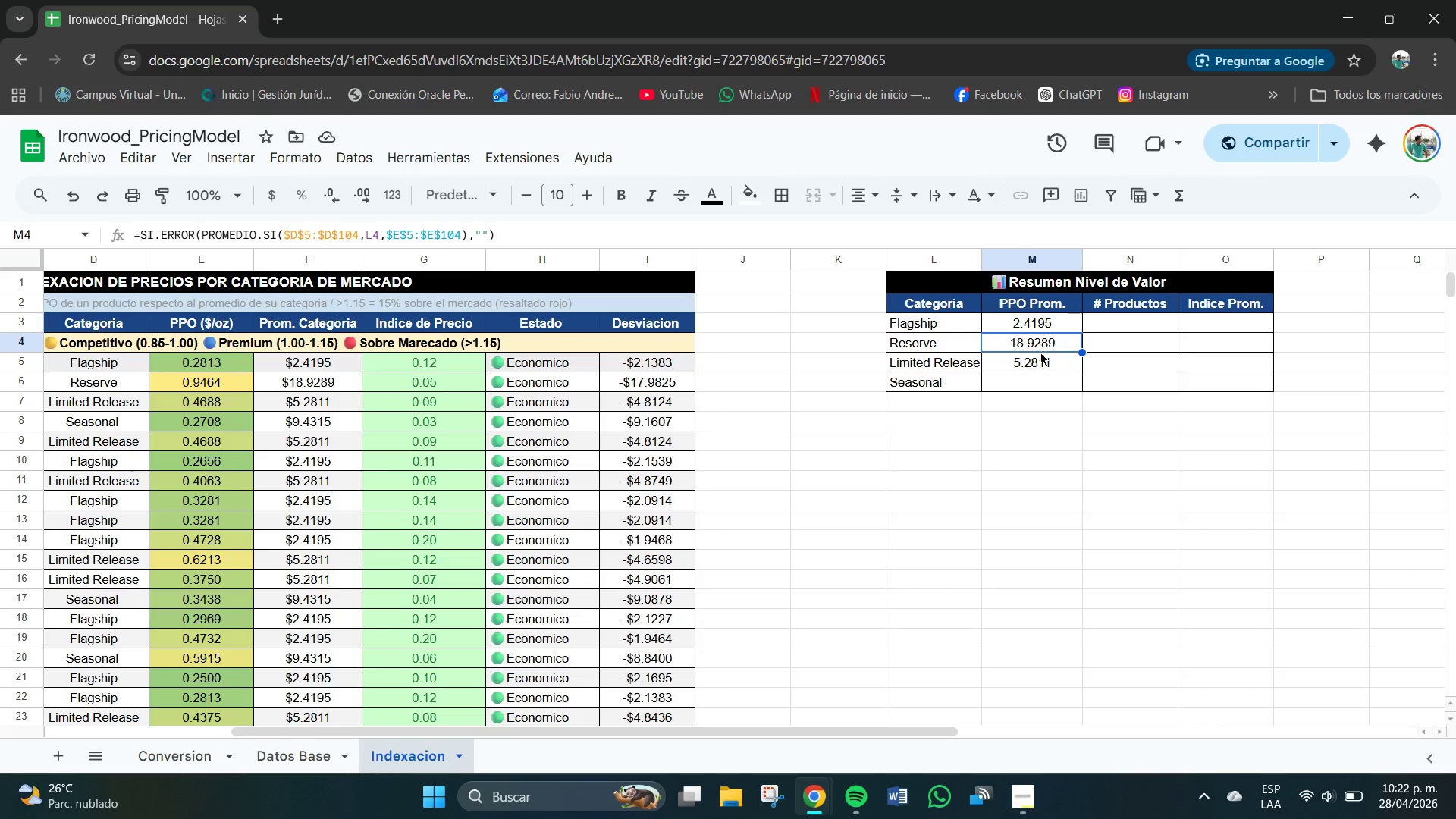 
left_click([1040, 355])
 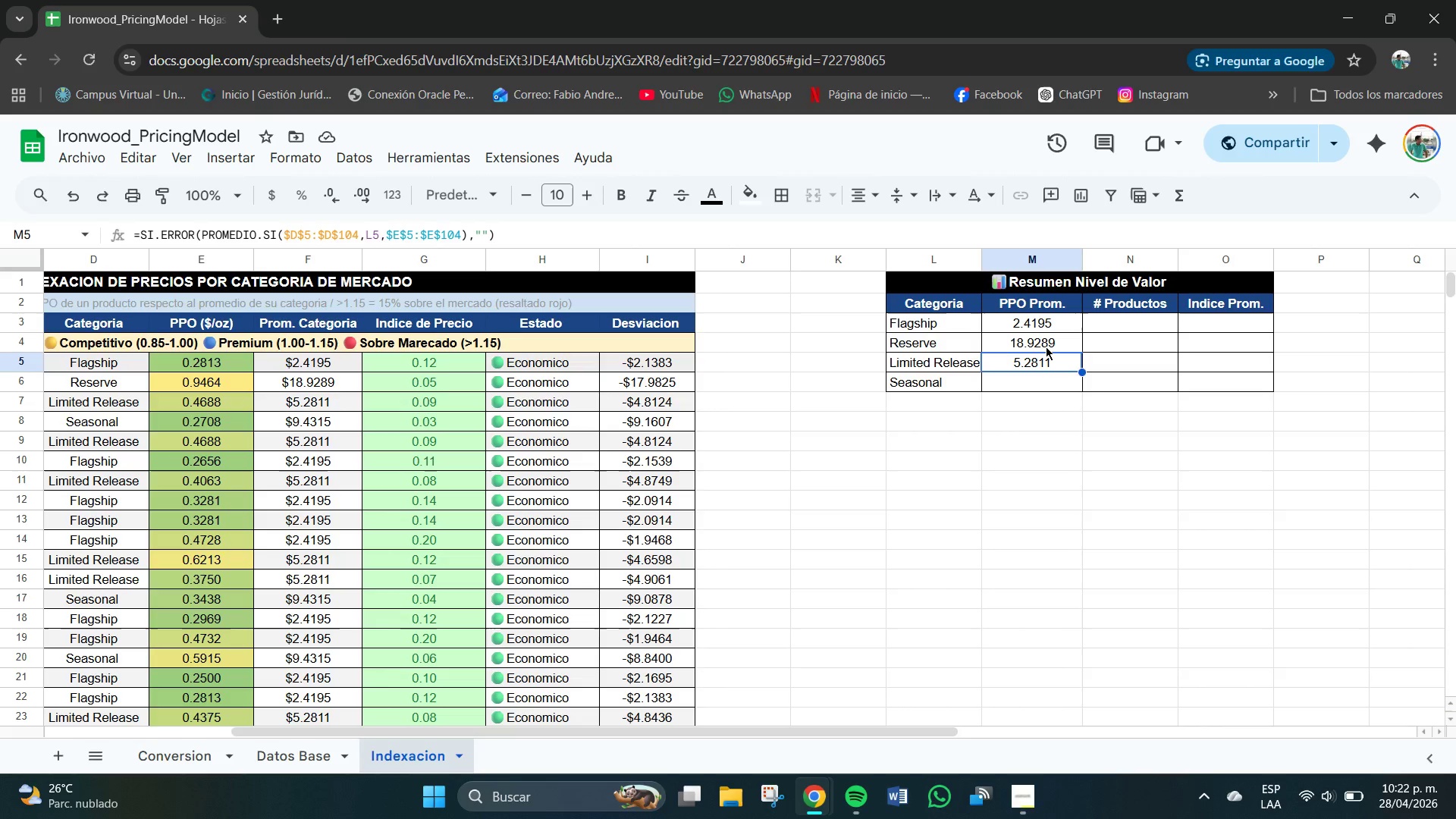 
left_click([1046, 347])
 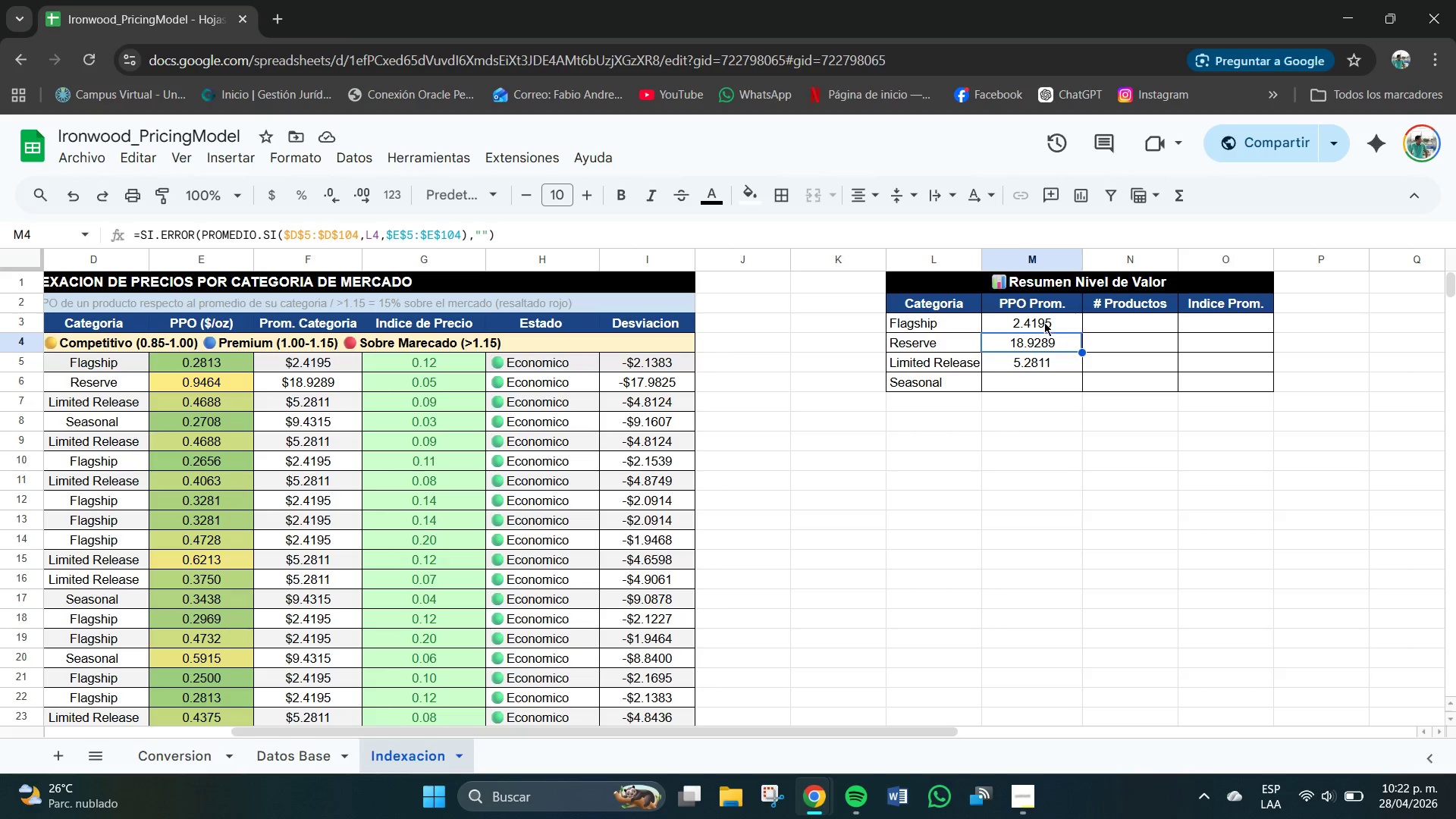 
left_click([1044, 322])
 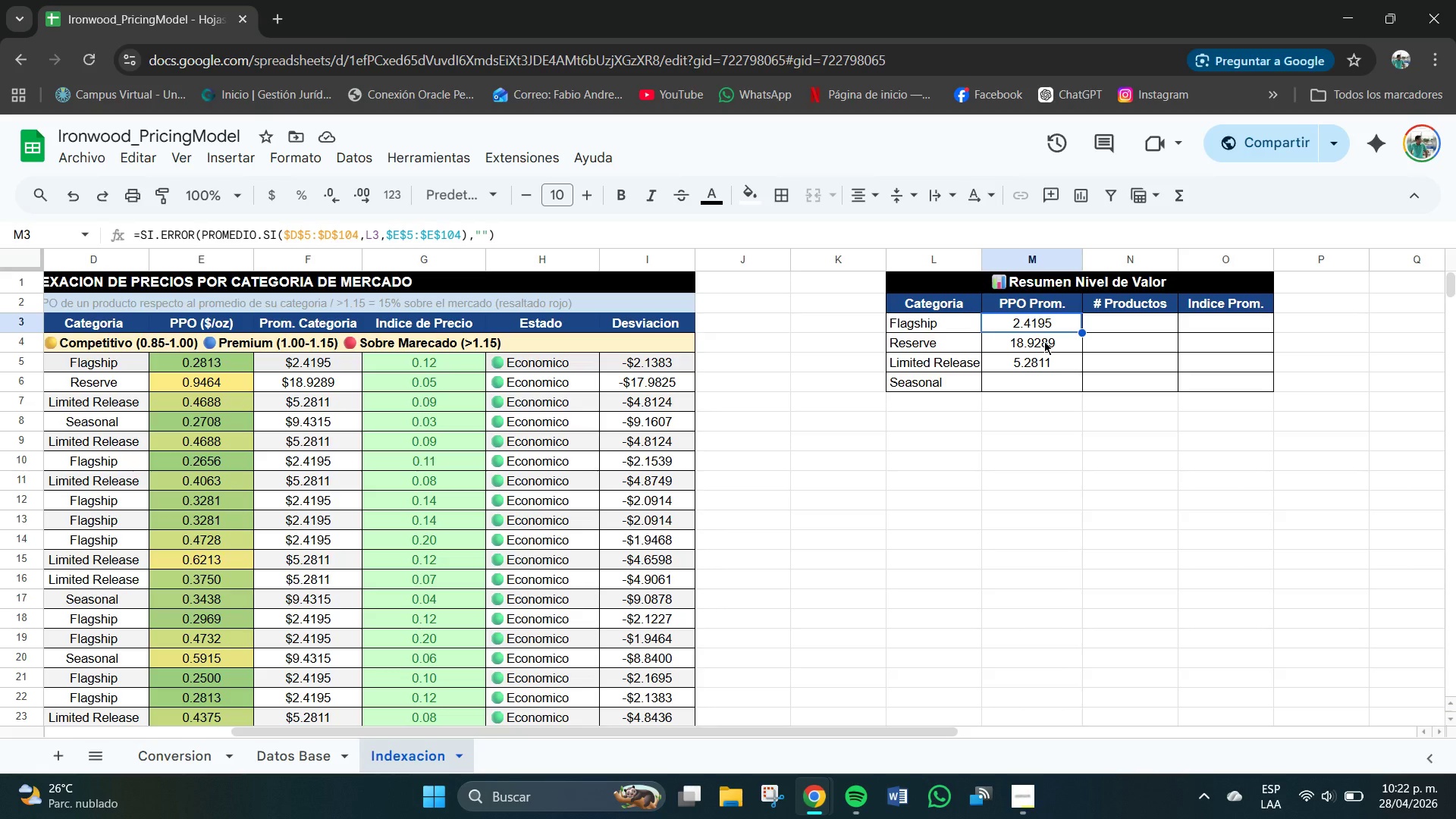 
left_click([1044, 341])
 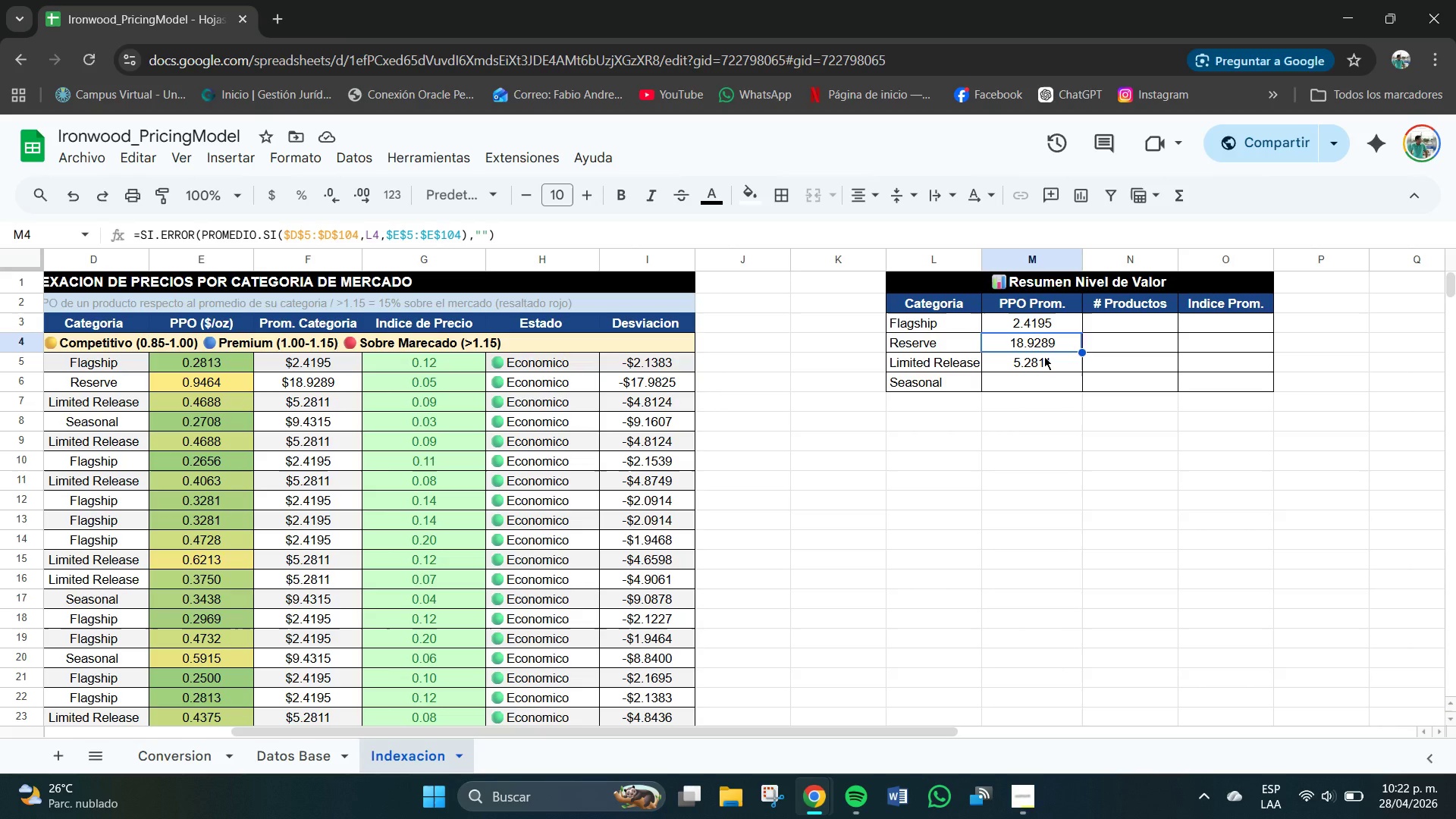 
left_click([1044, 356])
 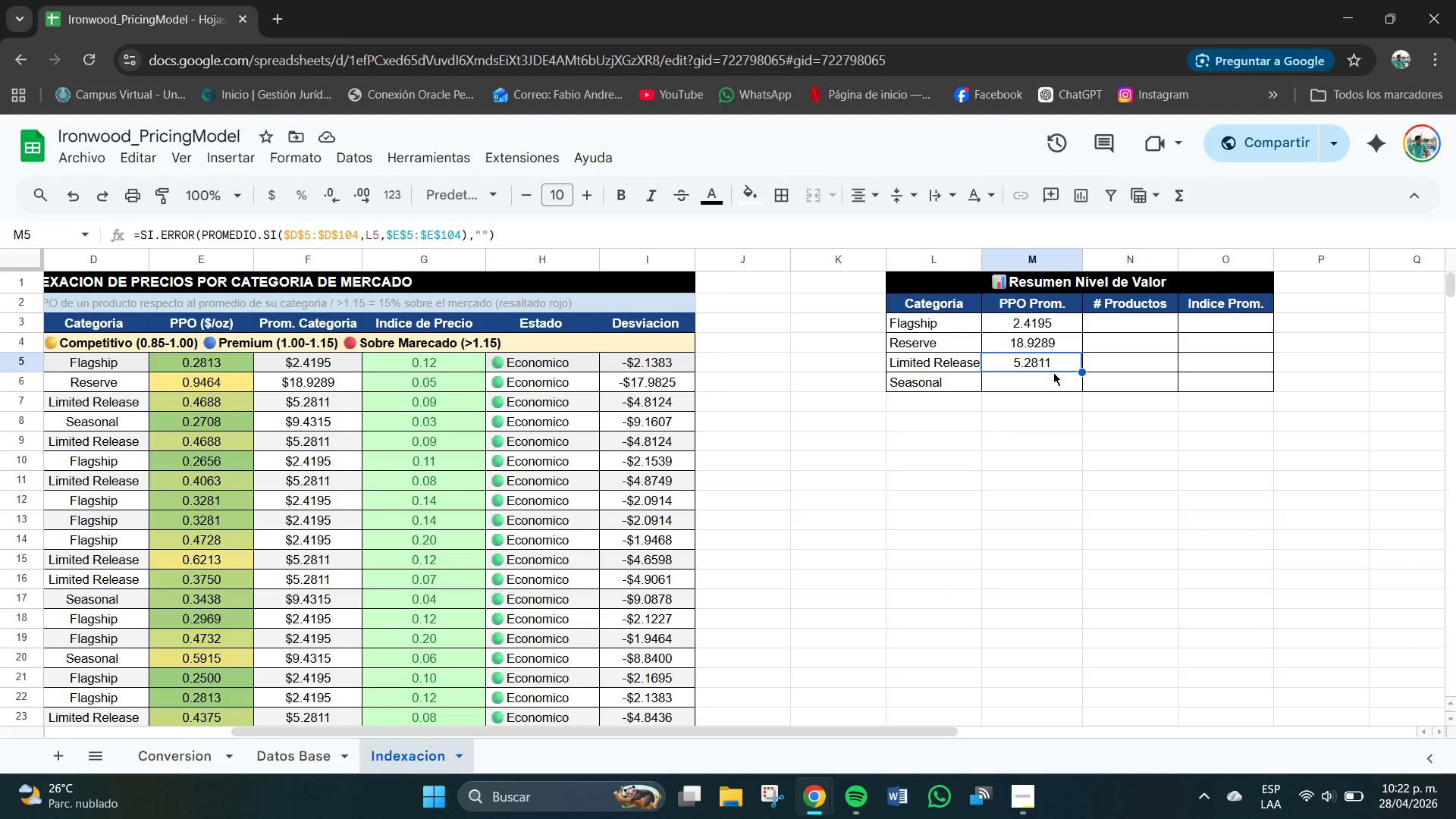 
left_click([1053, 376])
 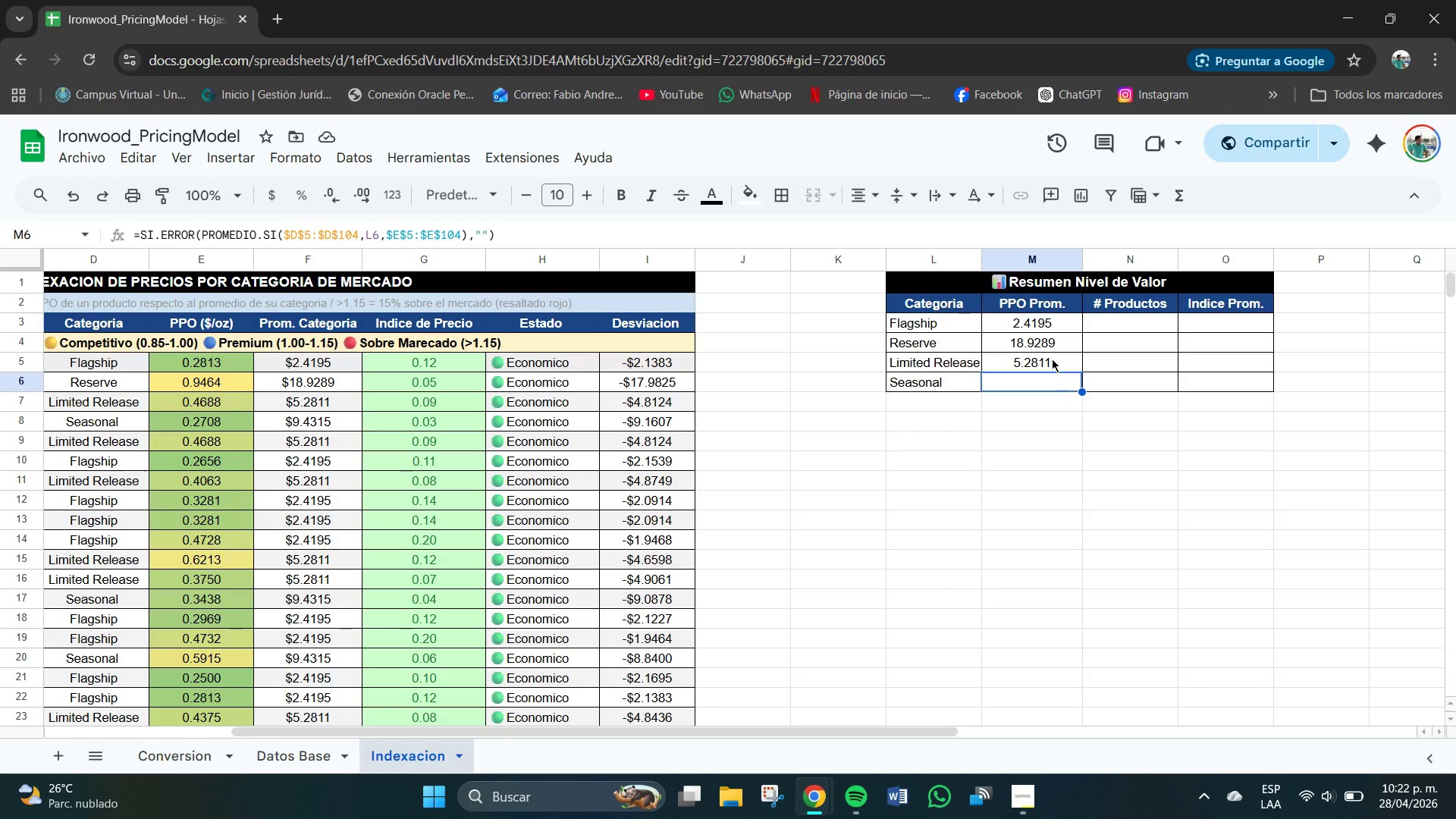 
left_click([1052, 359])
 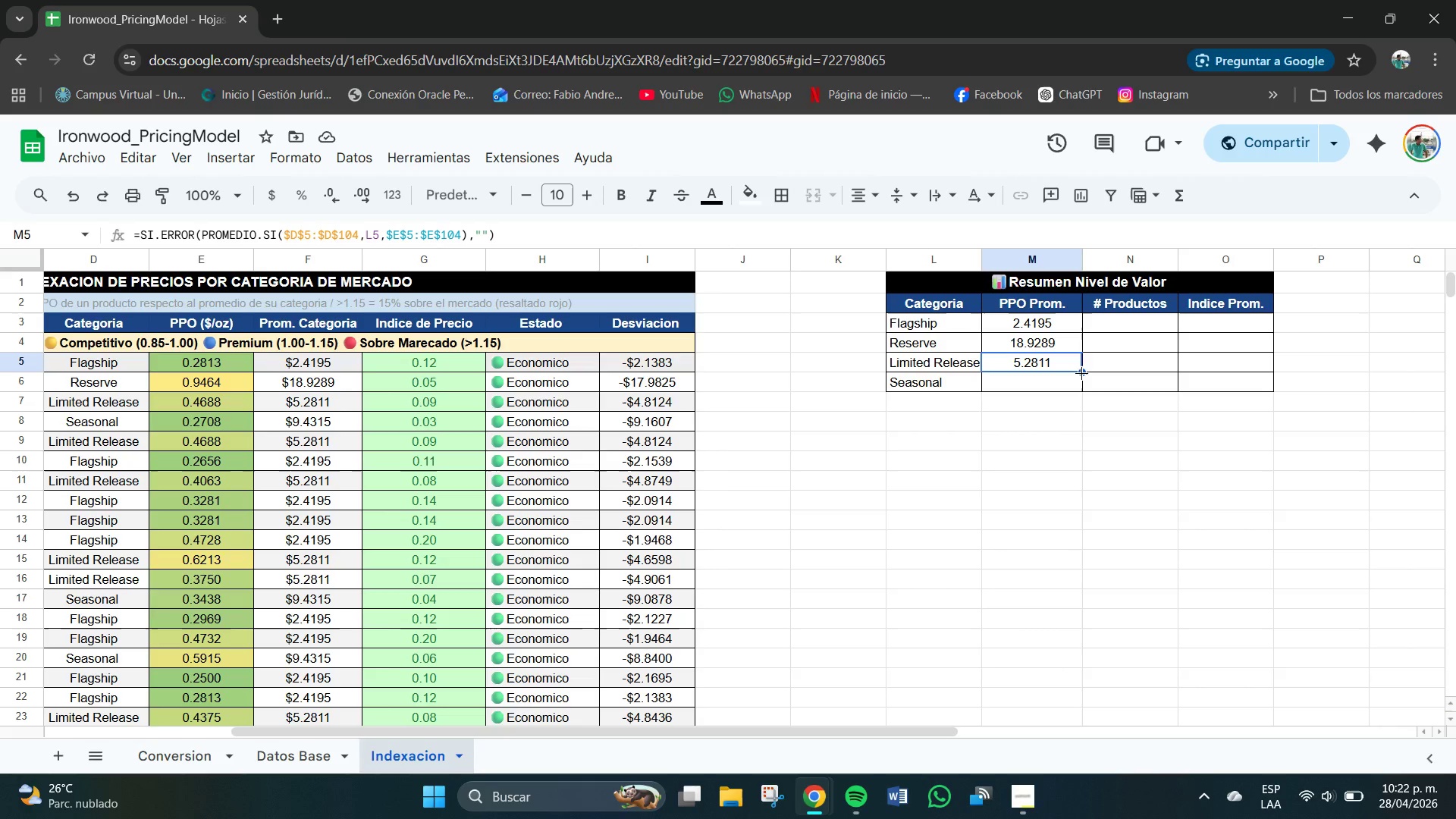 
left_click_drag(start_coordinate=[1083, 373], to_coordinate=[1083, 380])
 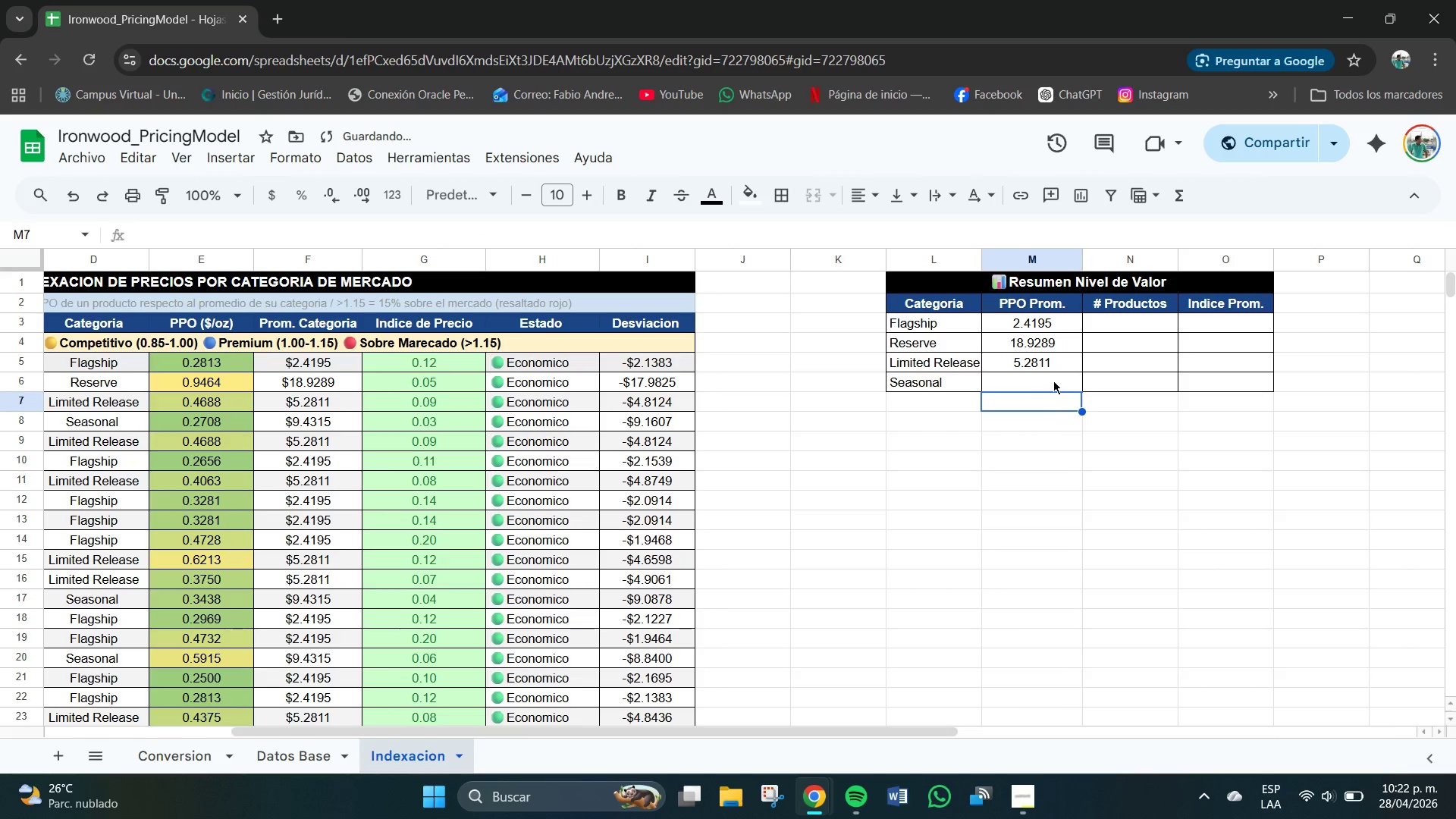 
double_click([1053, 380])
 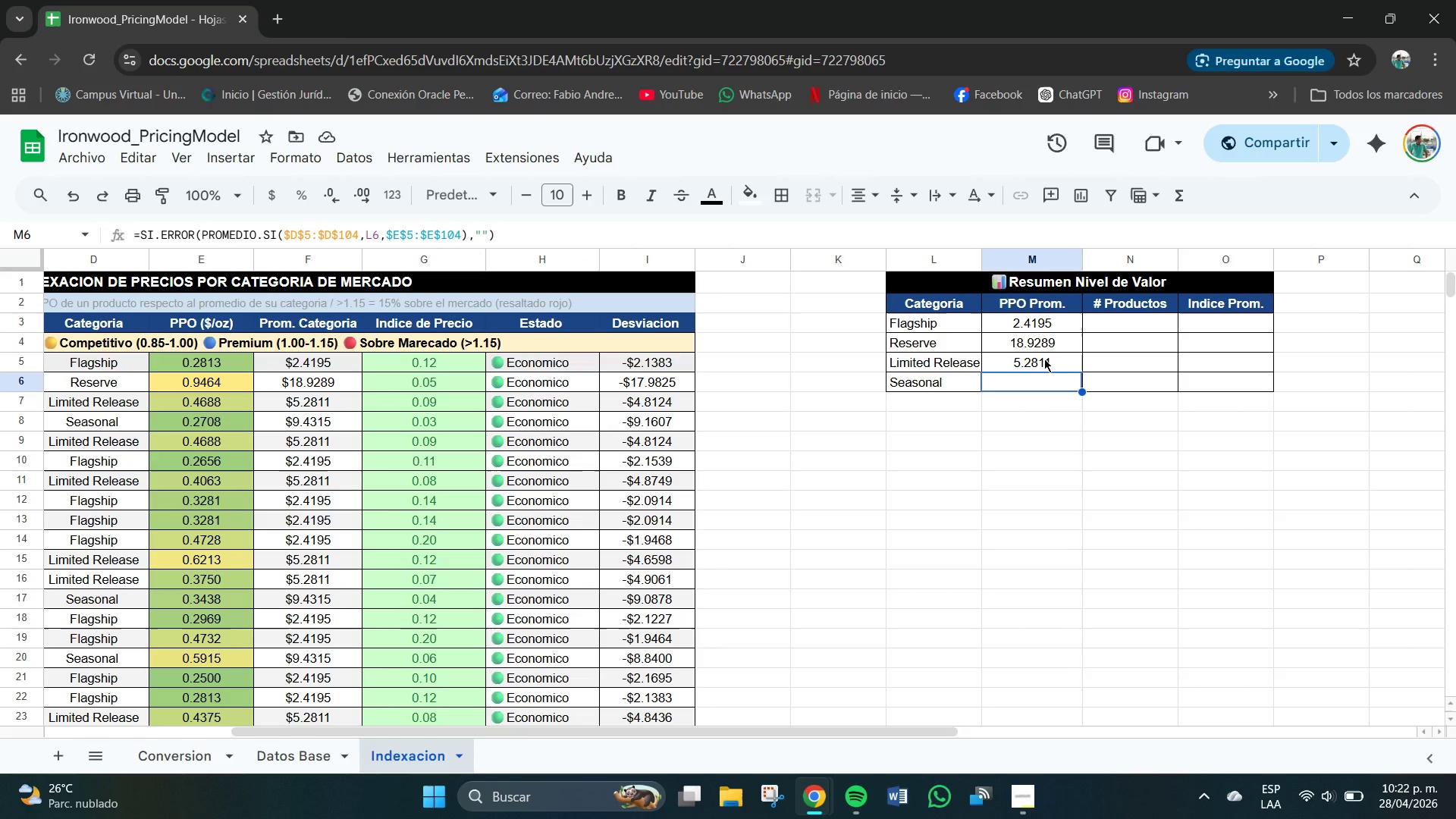 
wait(13.12)
 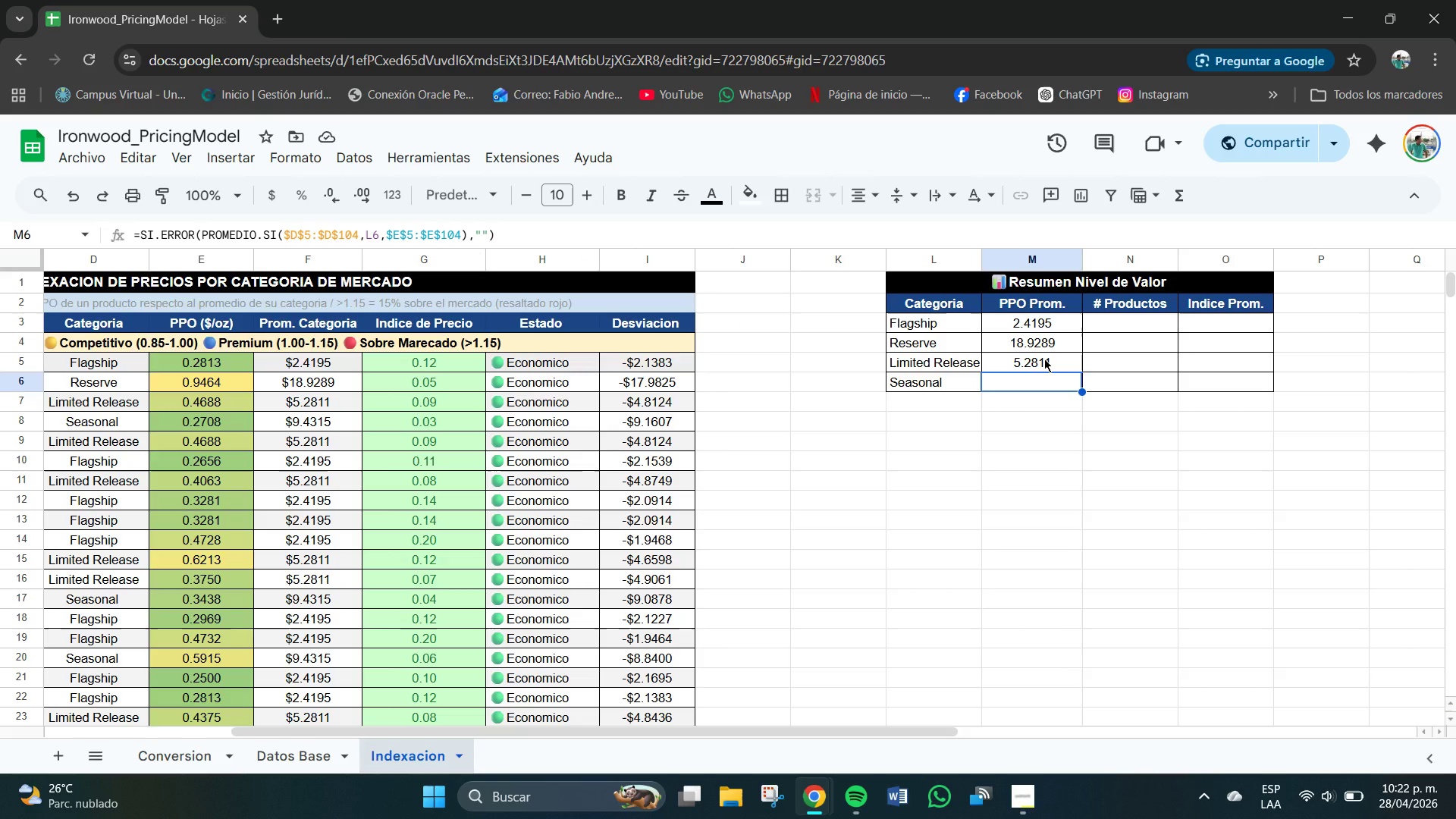 
left_click([922, 400])
 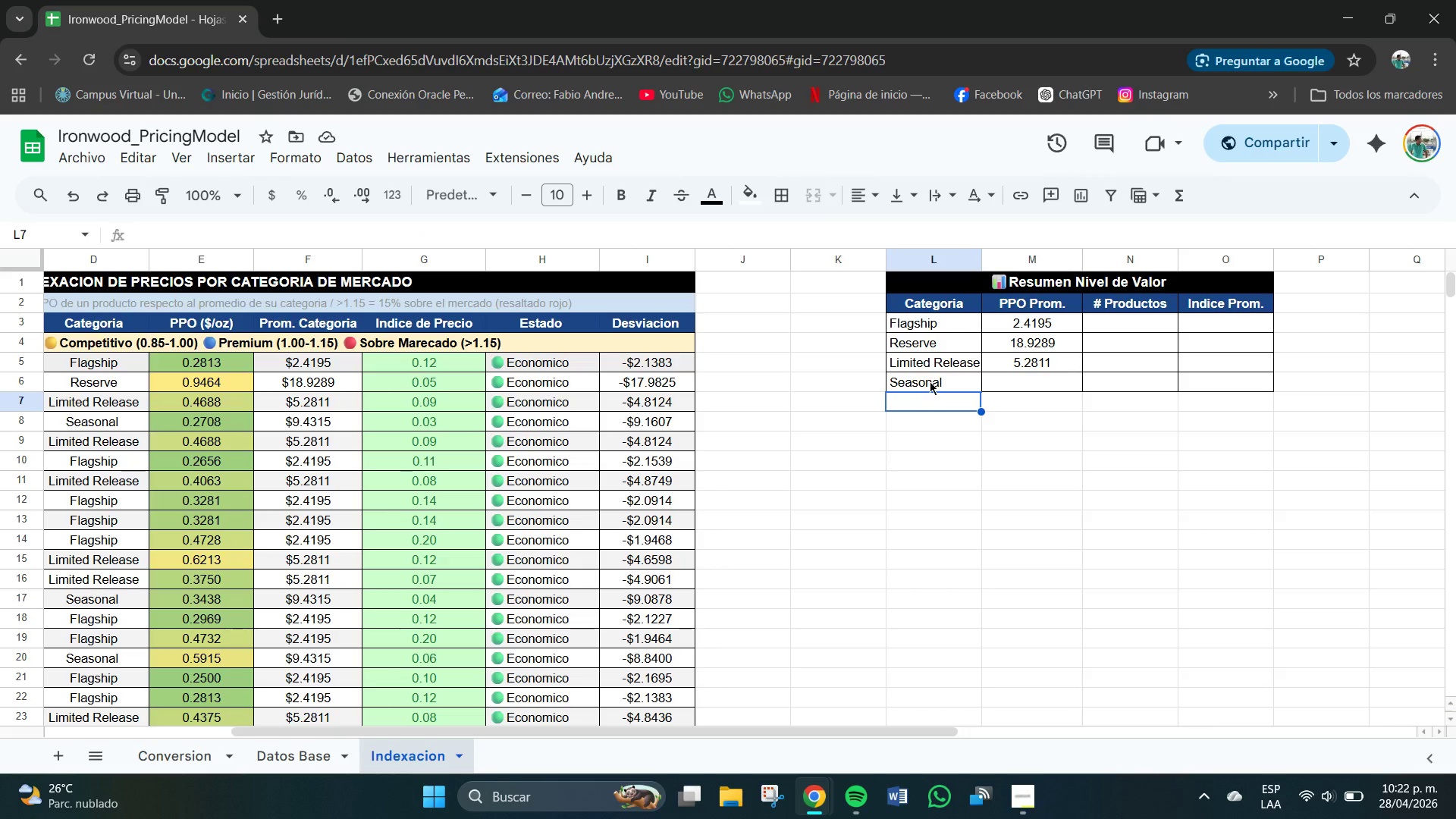 
left_click([932, 379])
 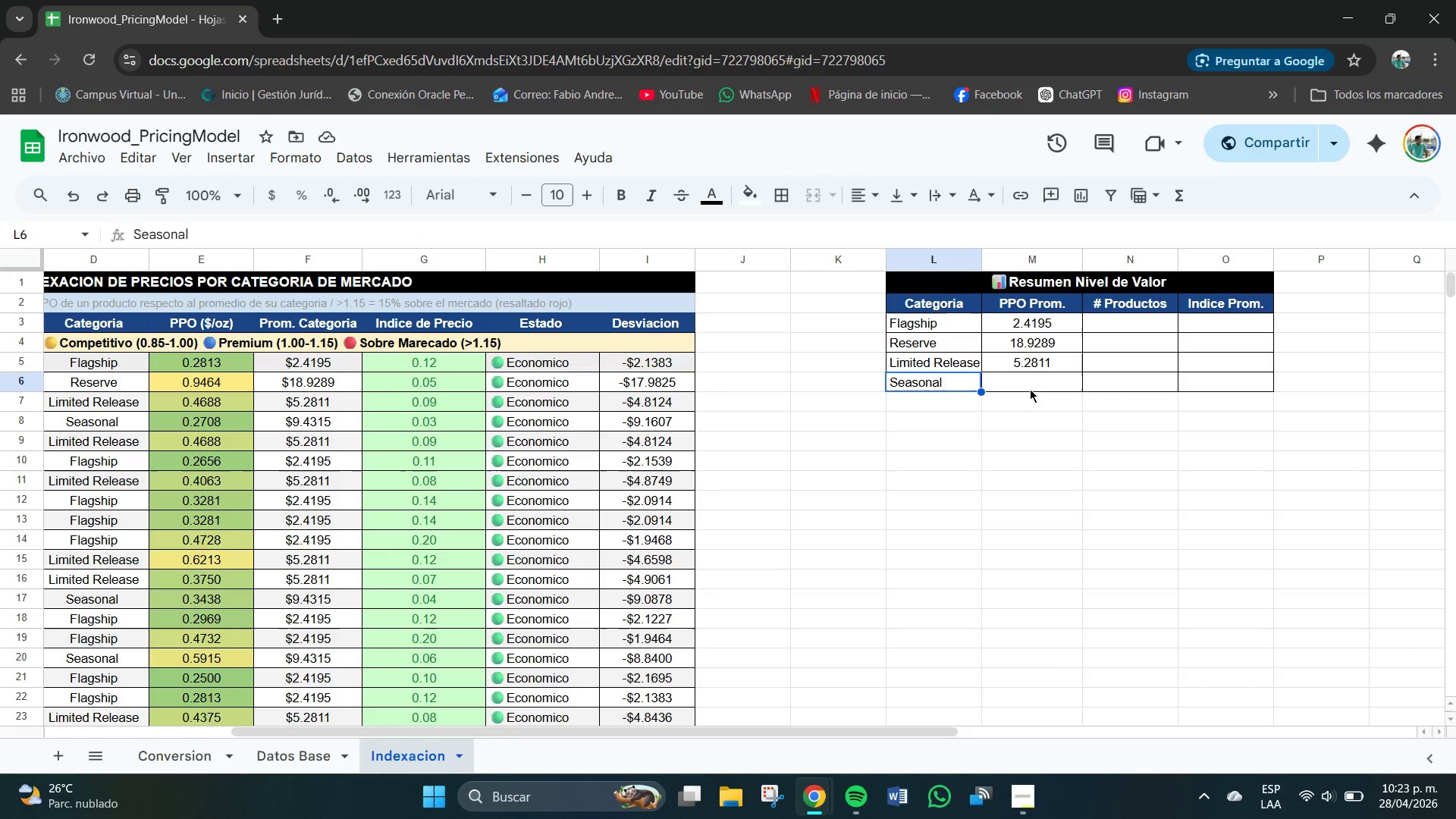 
left_click([1032, 386])
 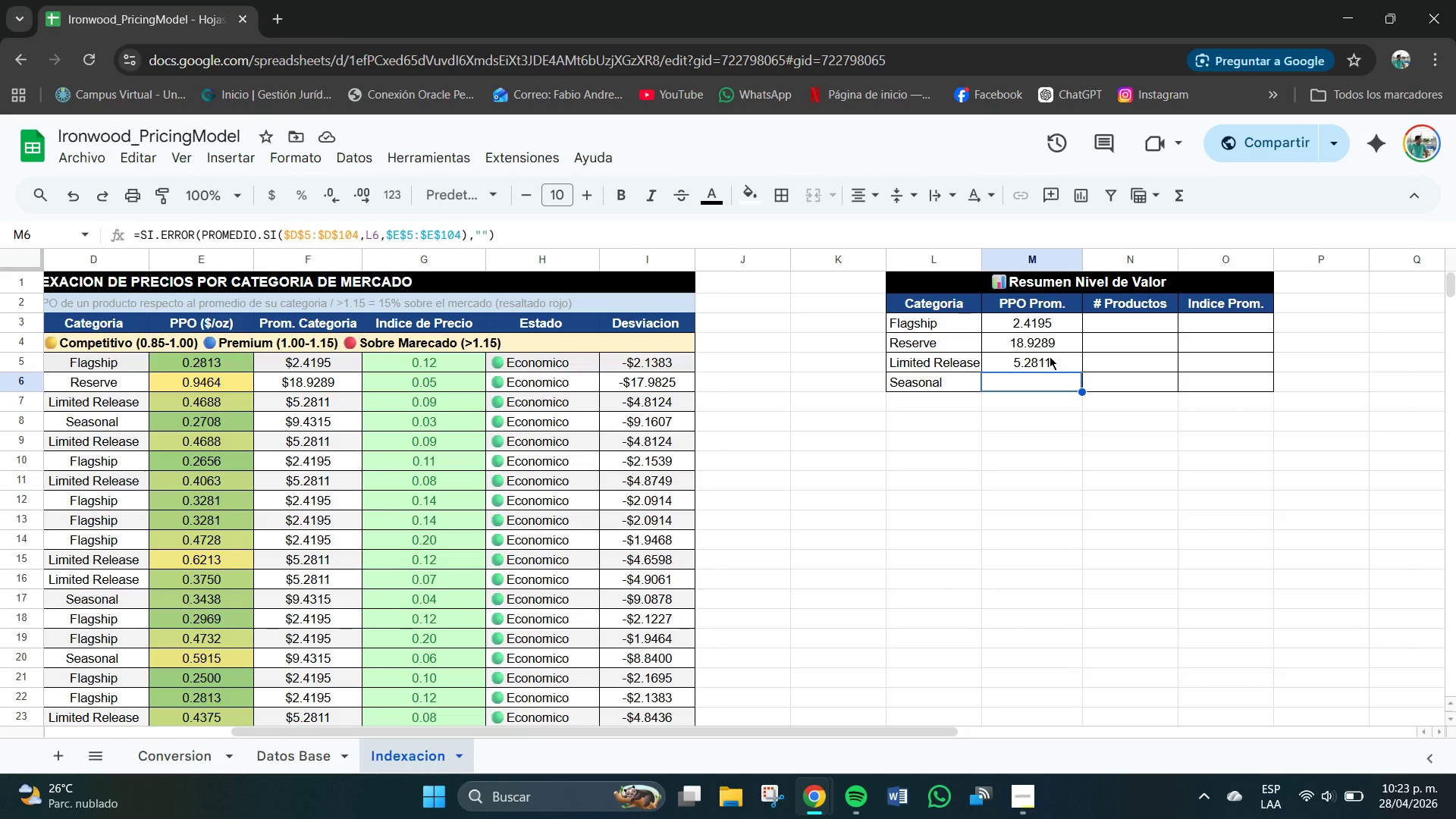 
left_click([467, 234])
 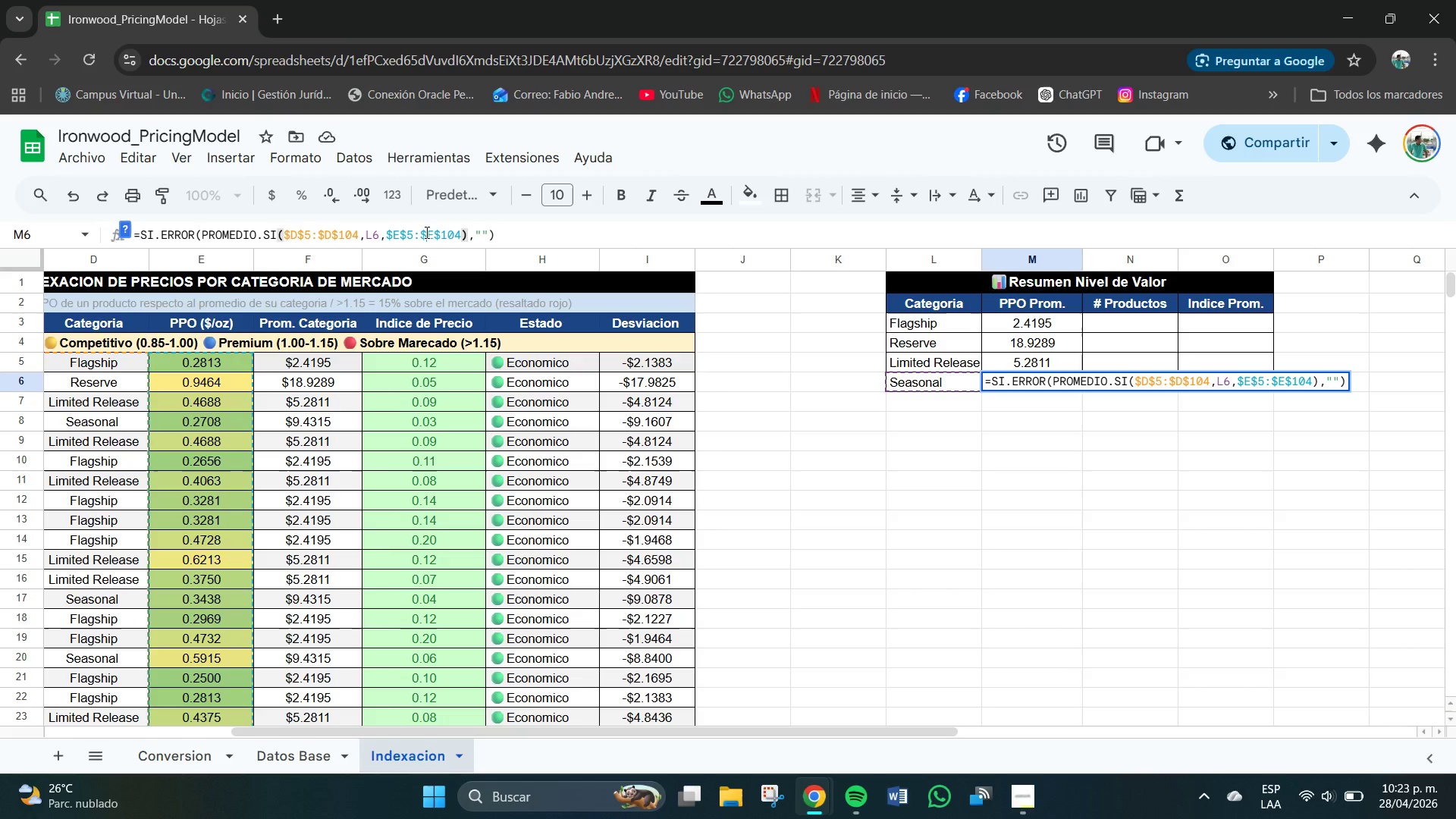 
left_click([427, 233])
 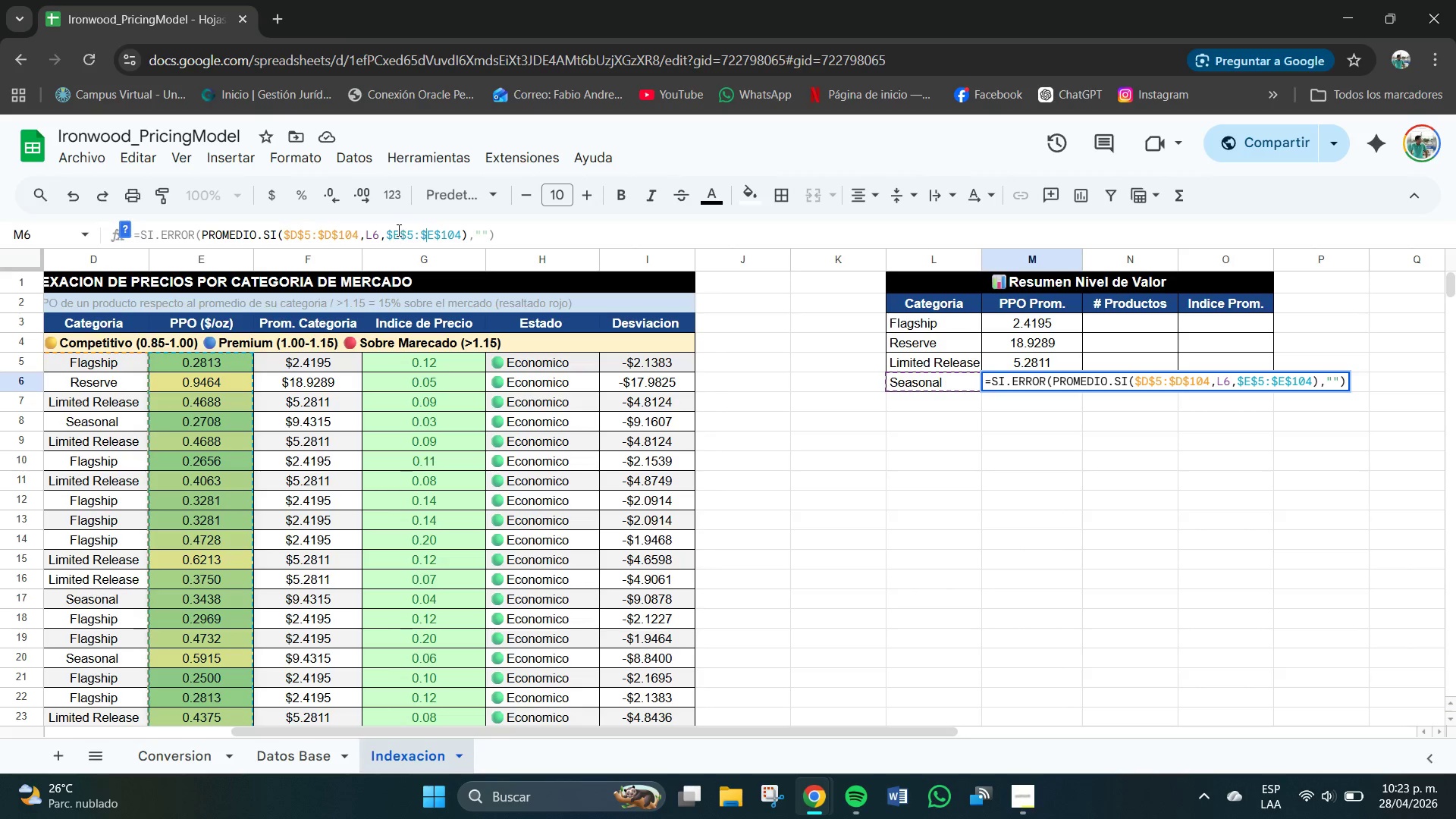 
left_click([399, 231])
 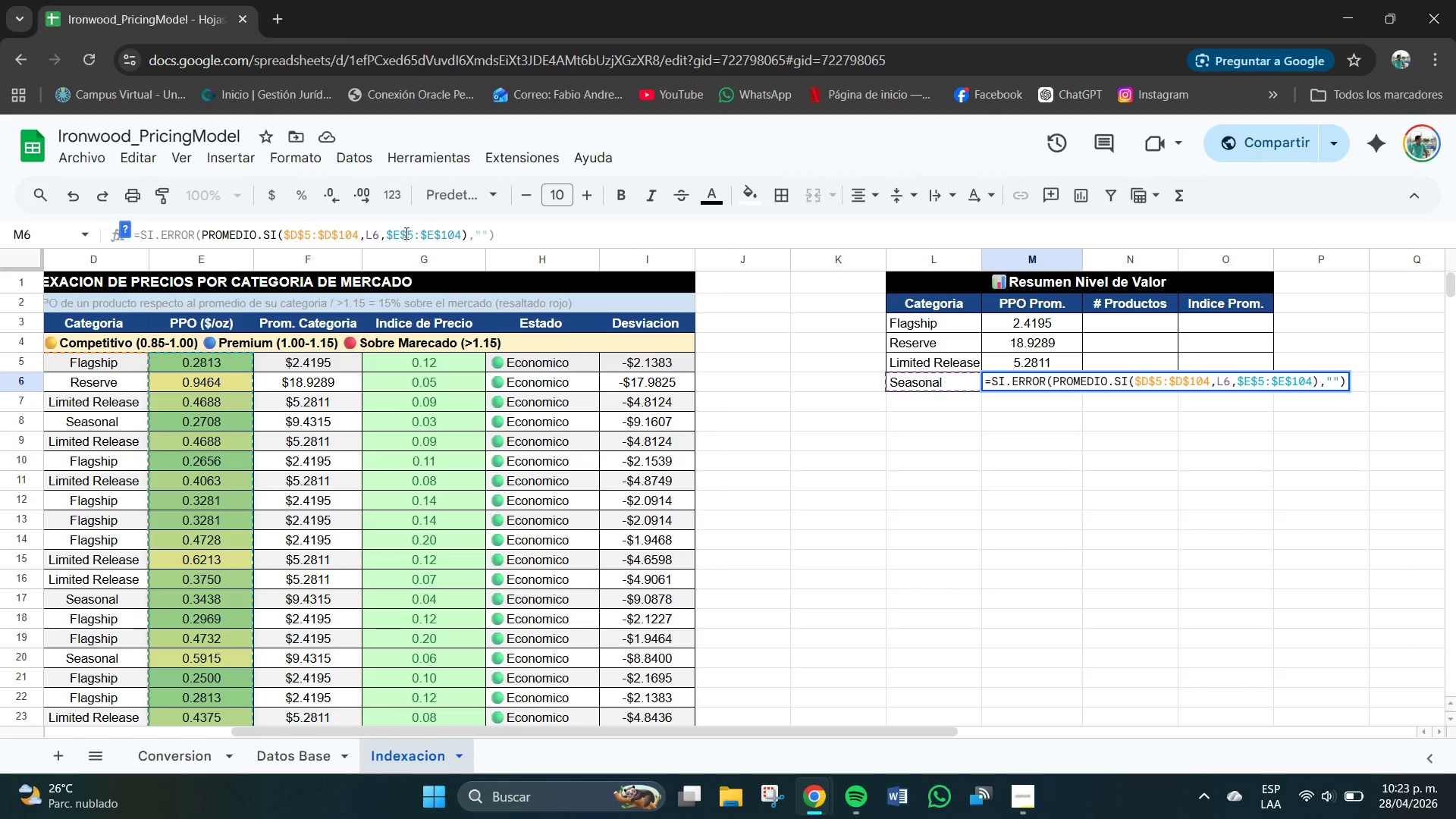 
left_click([406, 234])
 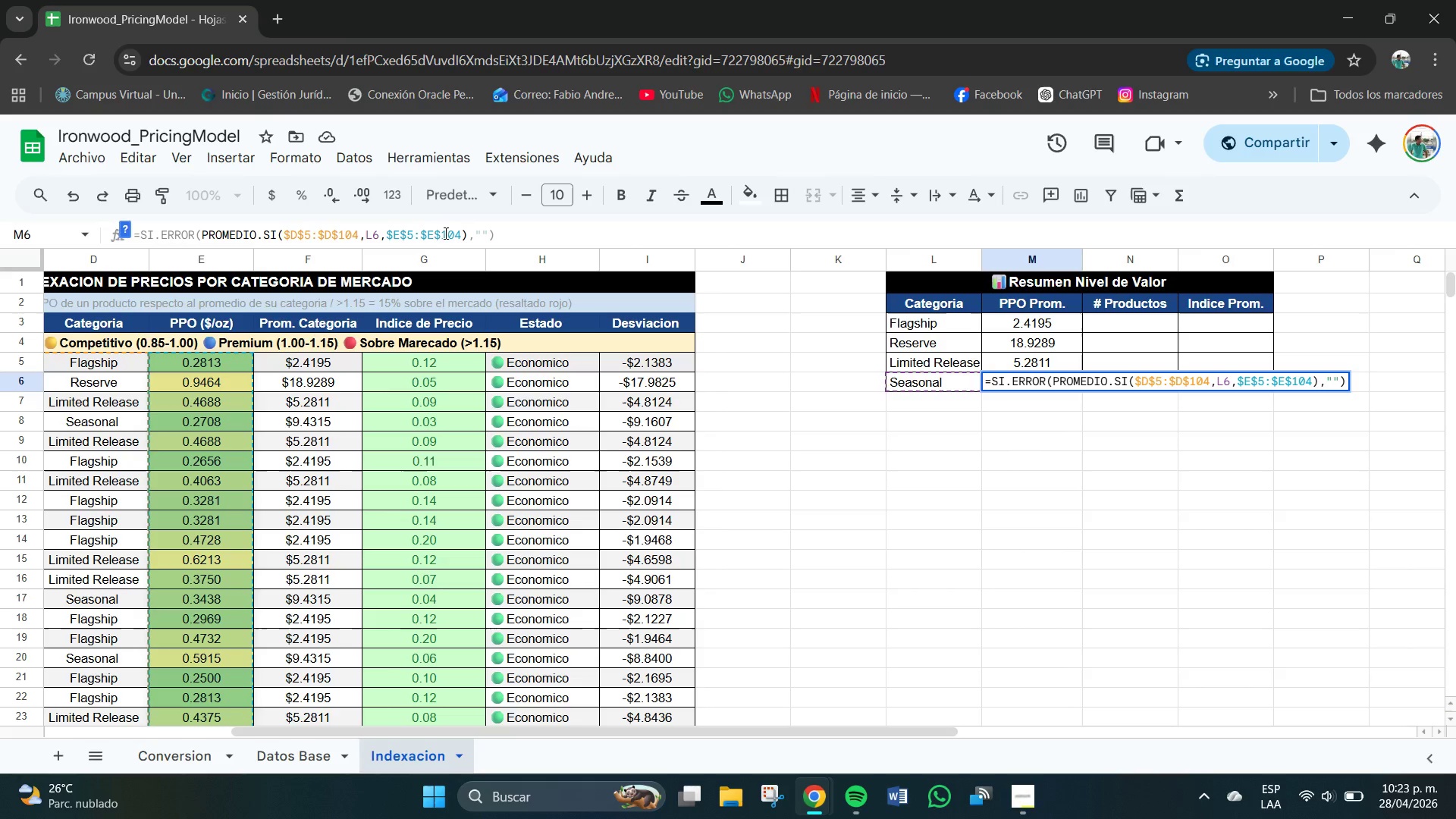 
left_click([447, 234])
 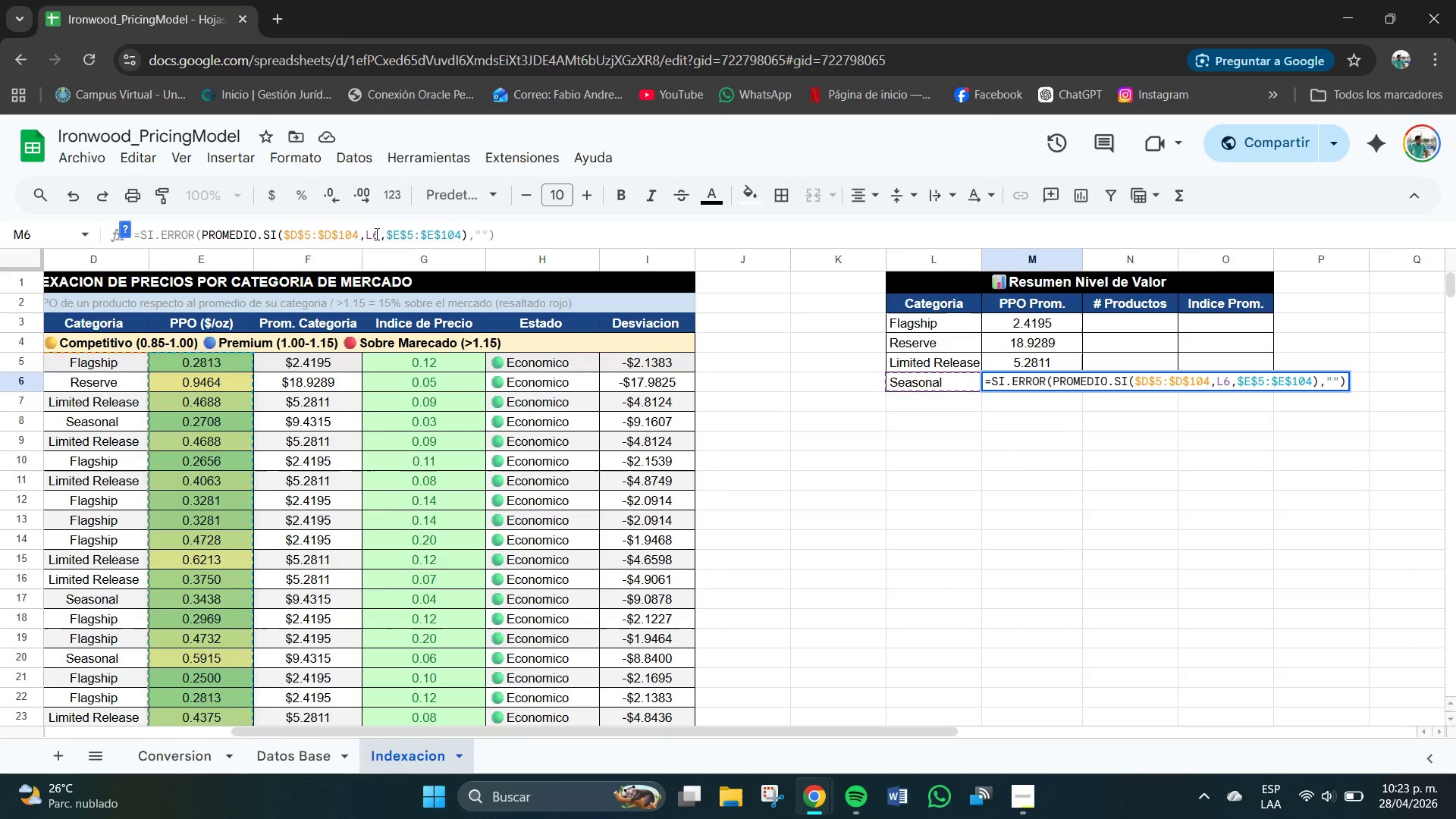 
left_click([379, 234])
 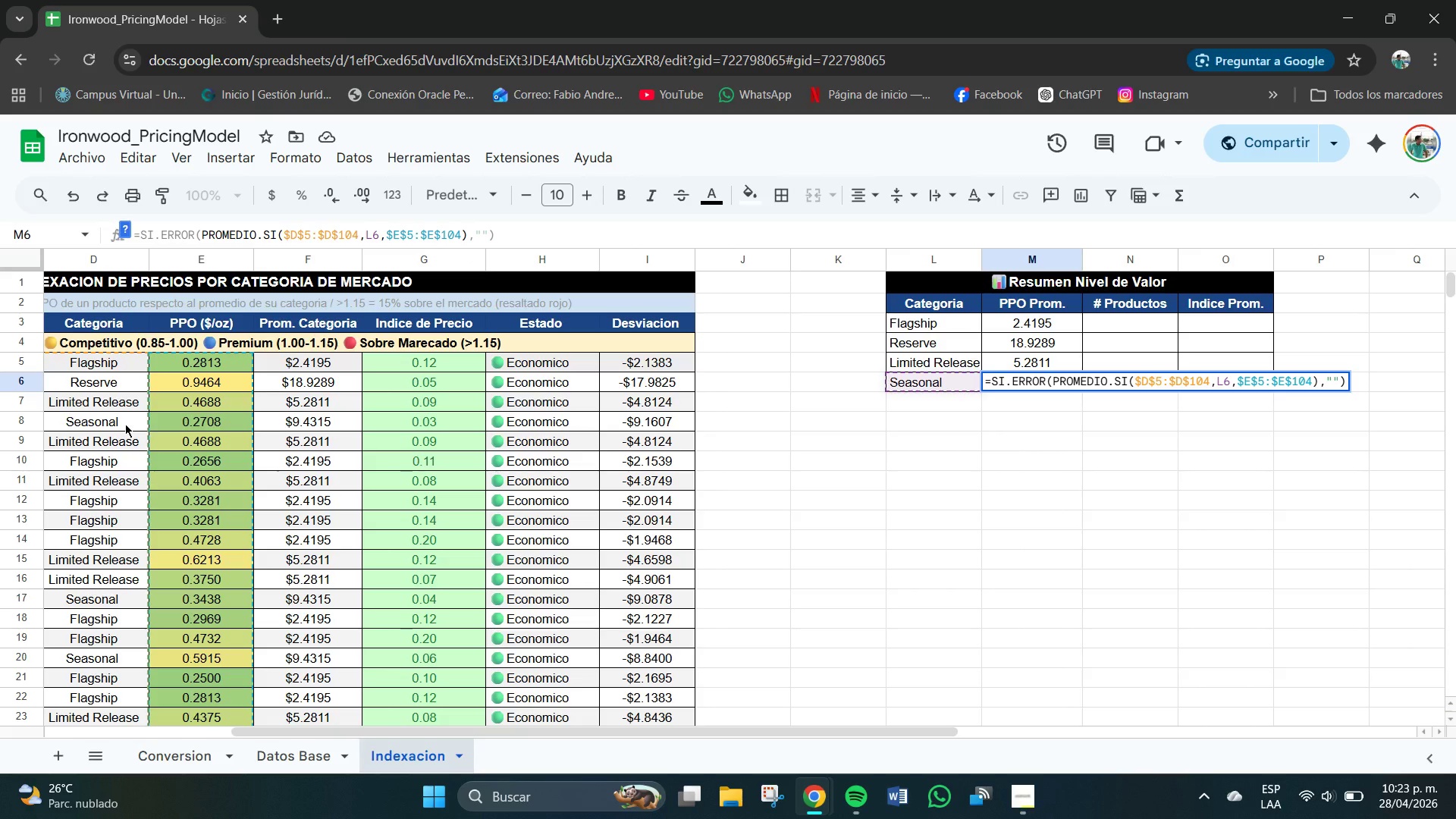 
wait(10.08)
 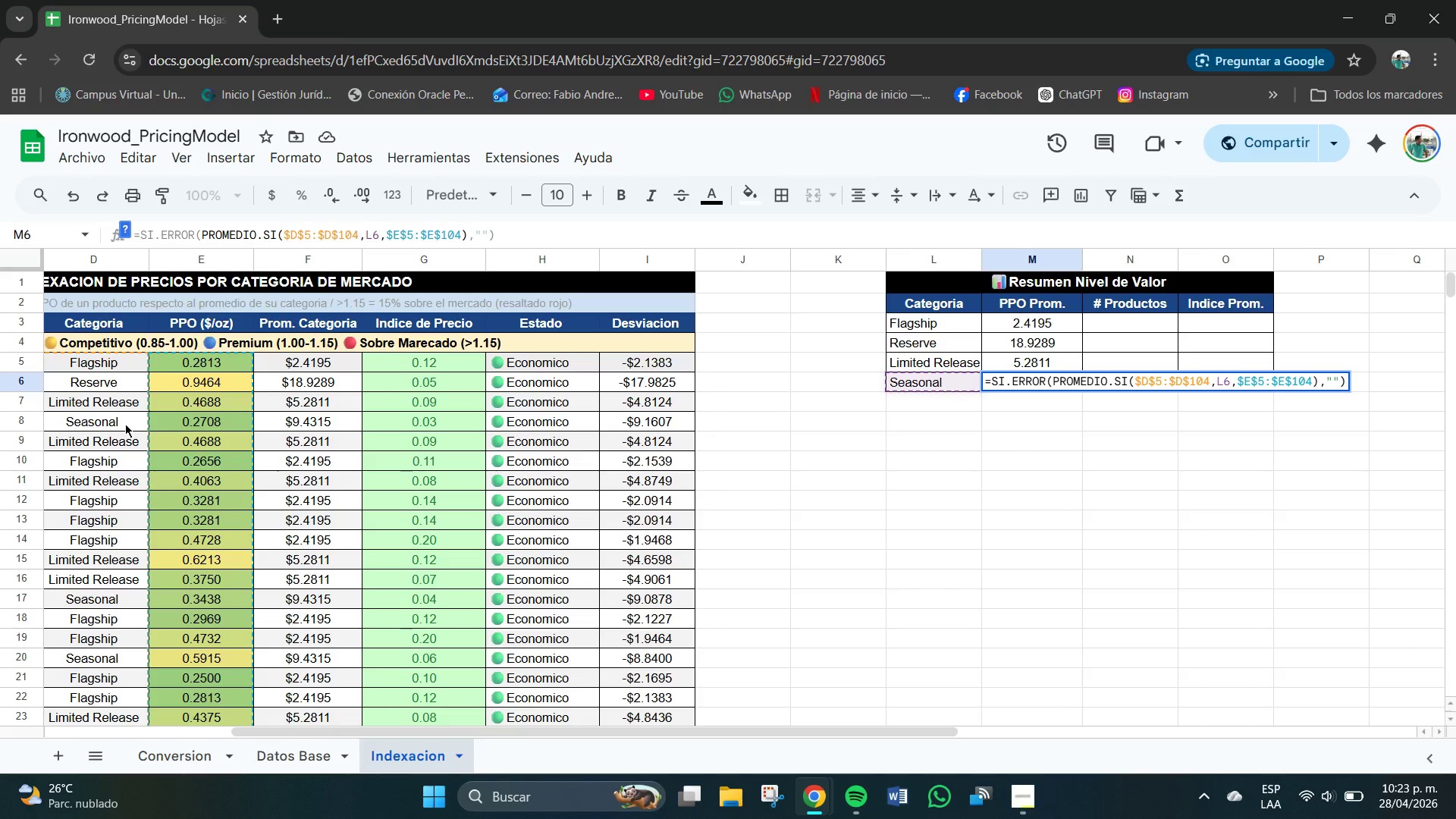 
left_click([1021, 363])
 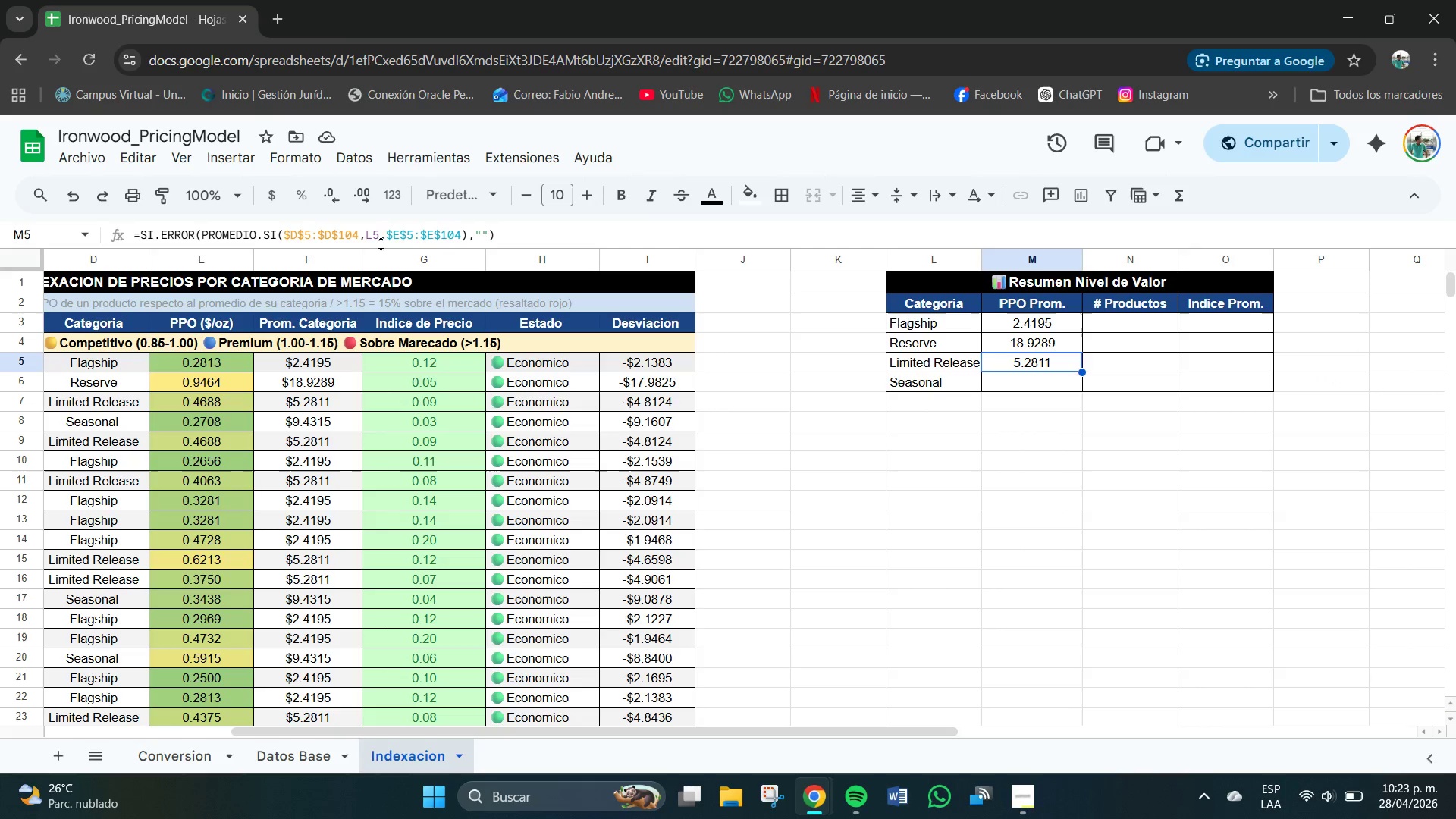 
left_click([375, 232])
 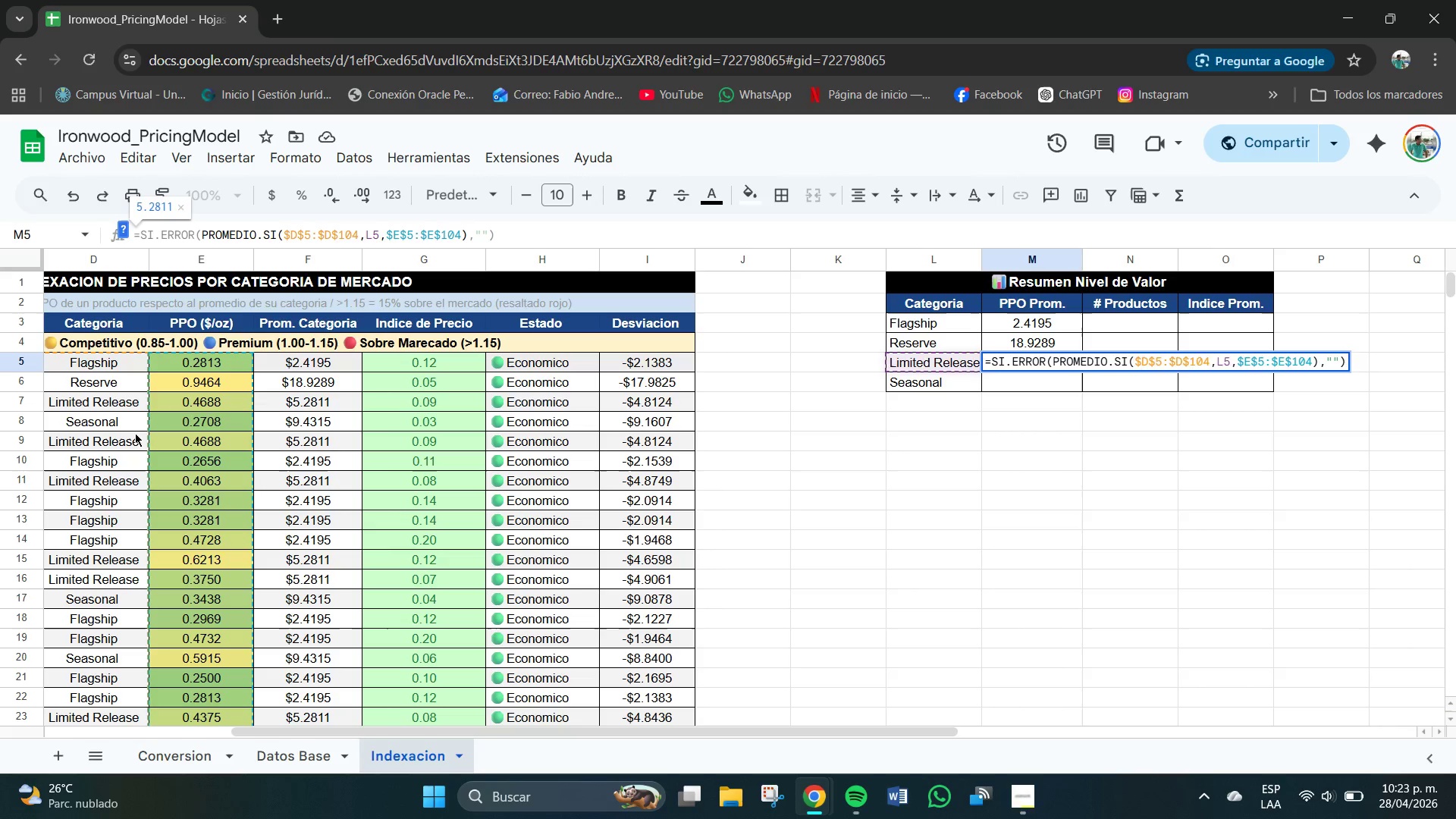 
wait(6.75)
 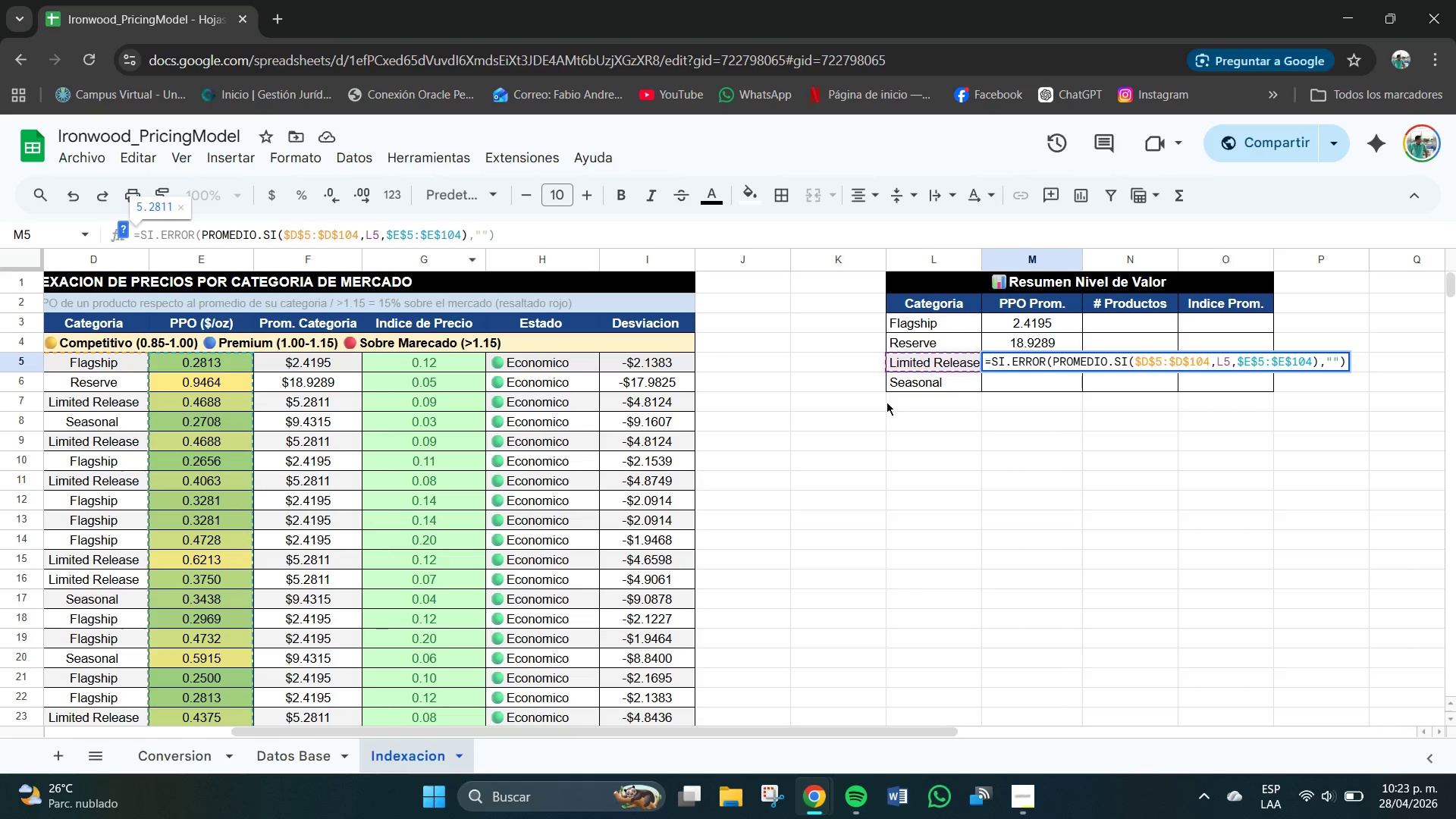 
left_click([111, 420])
 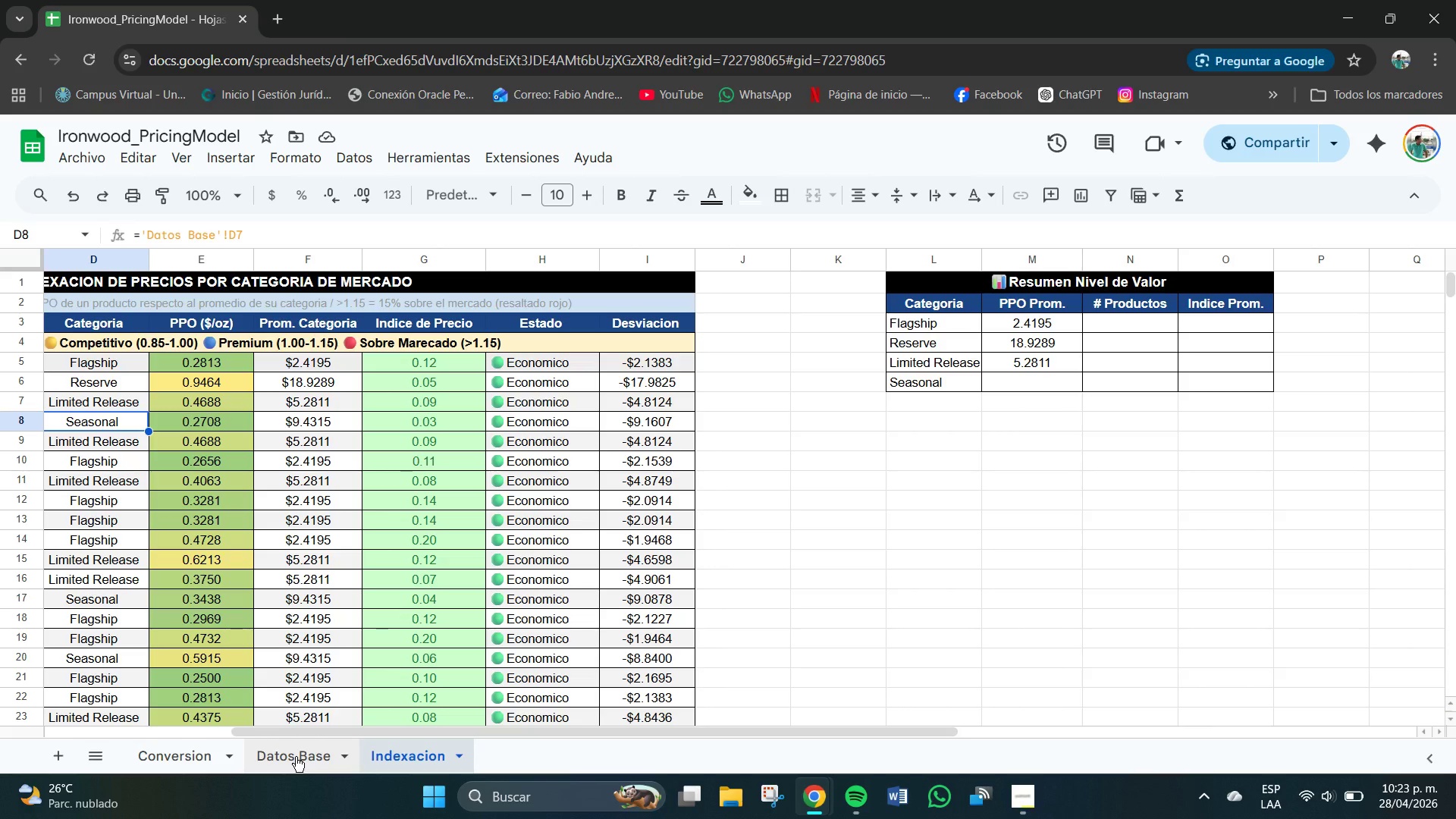 
left_click([296, 757])
 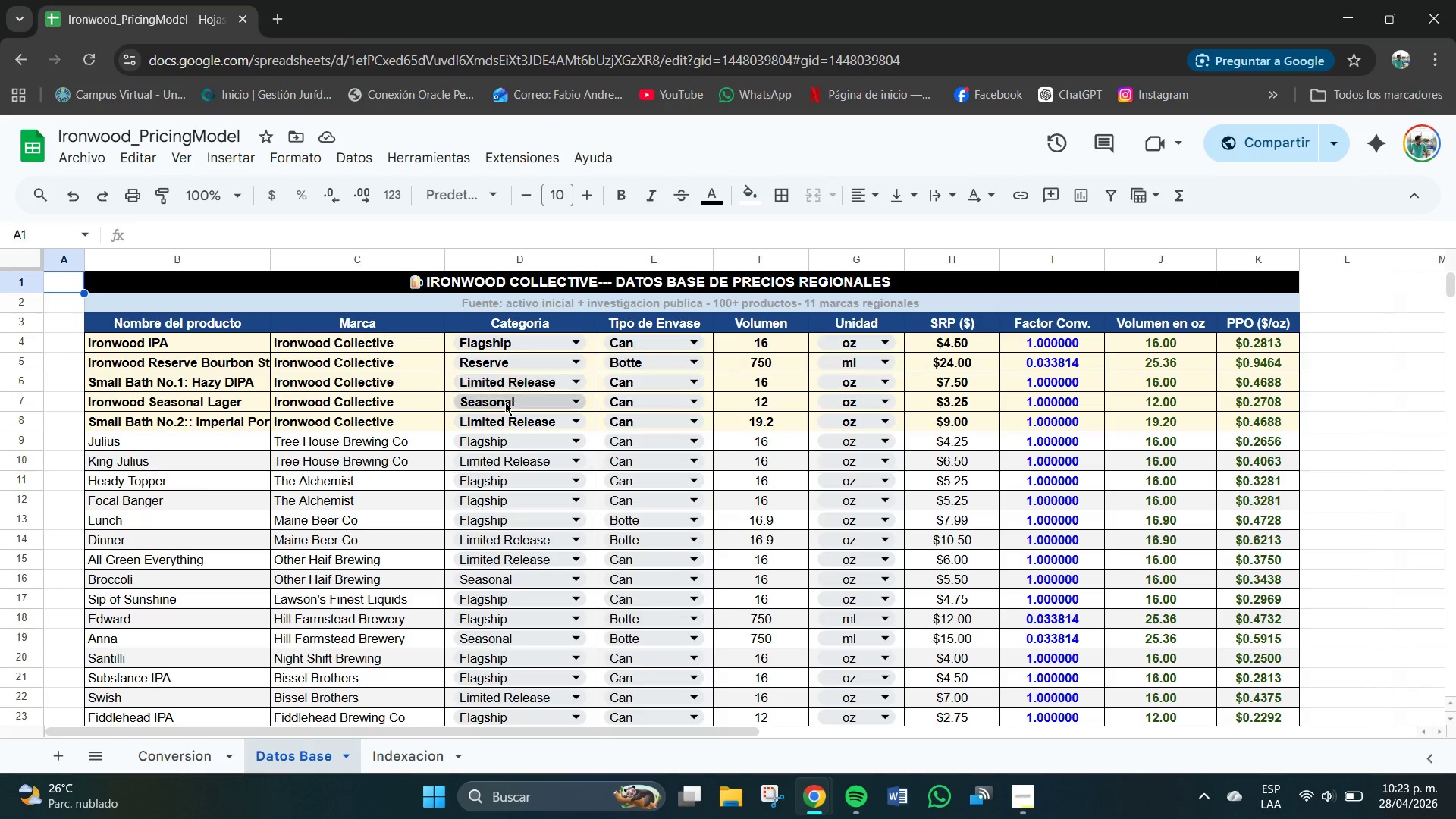 
wait(6.91)
 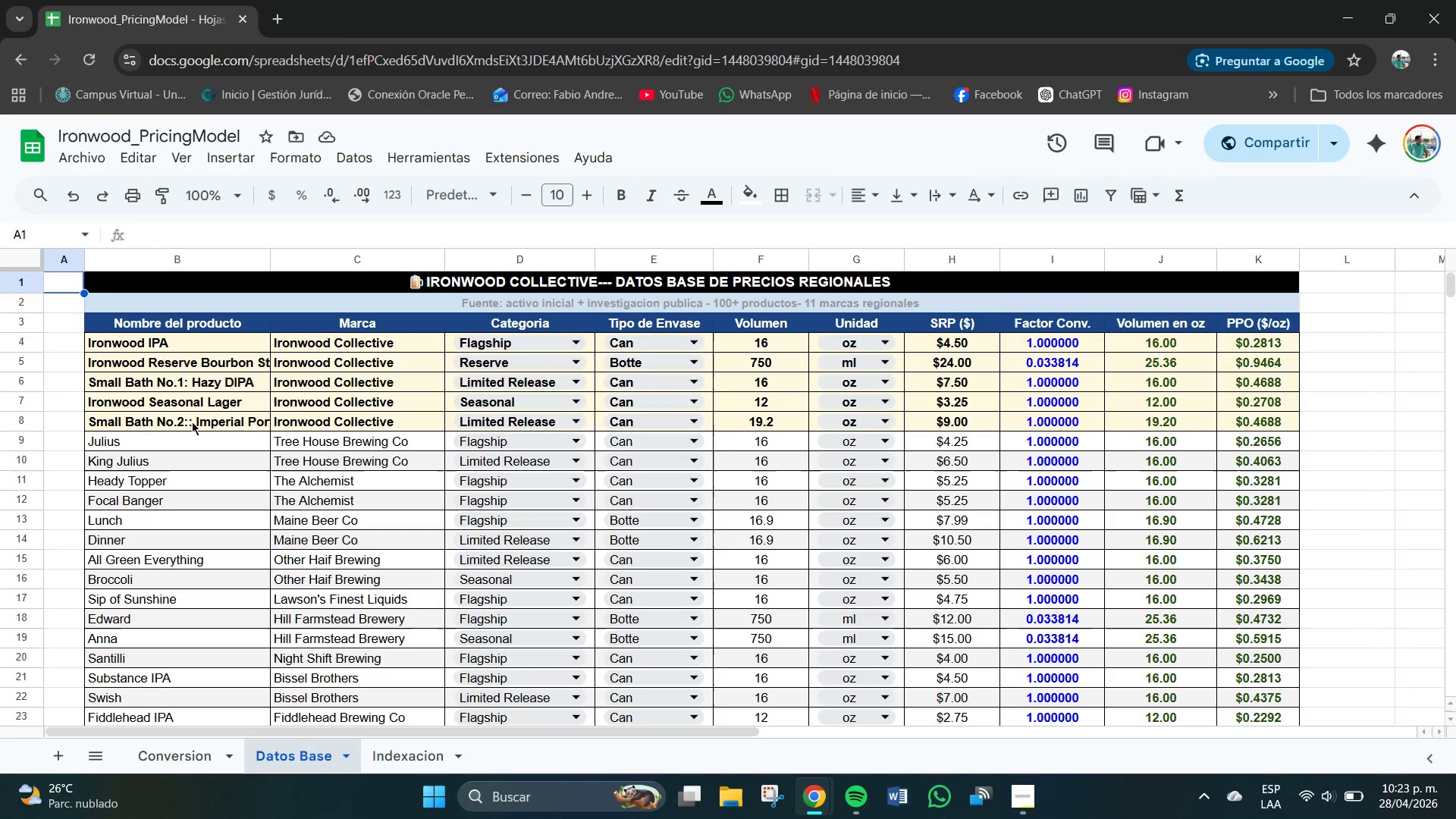 
left_click([437, 421])
 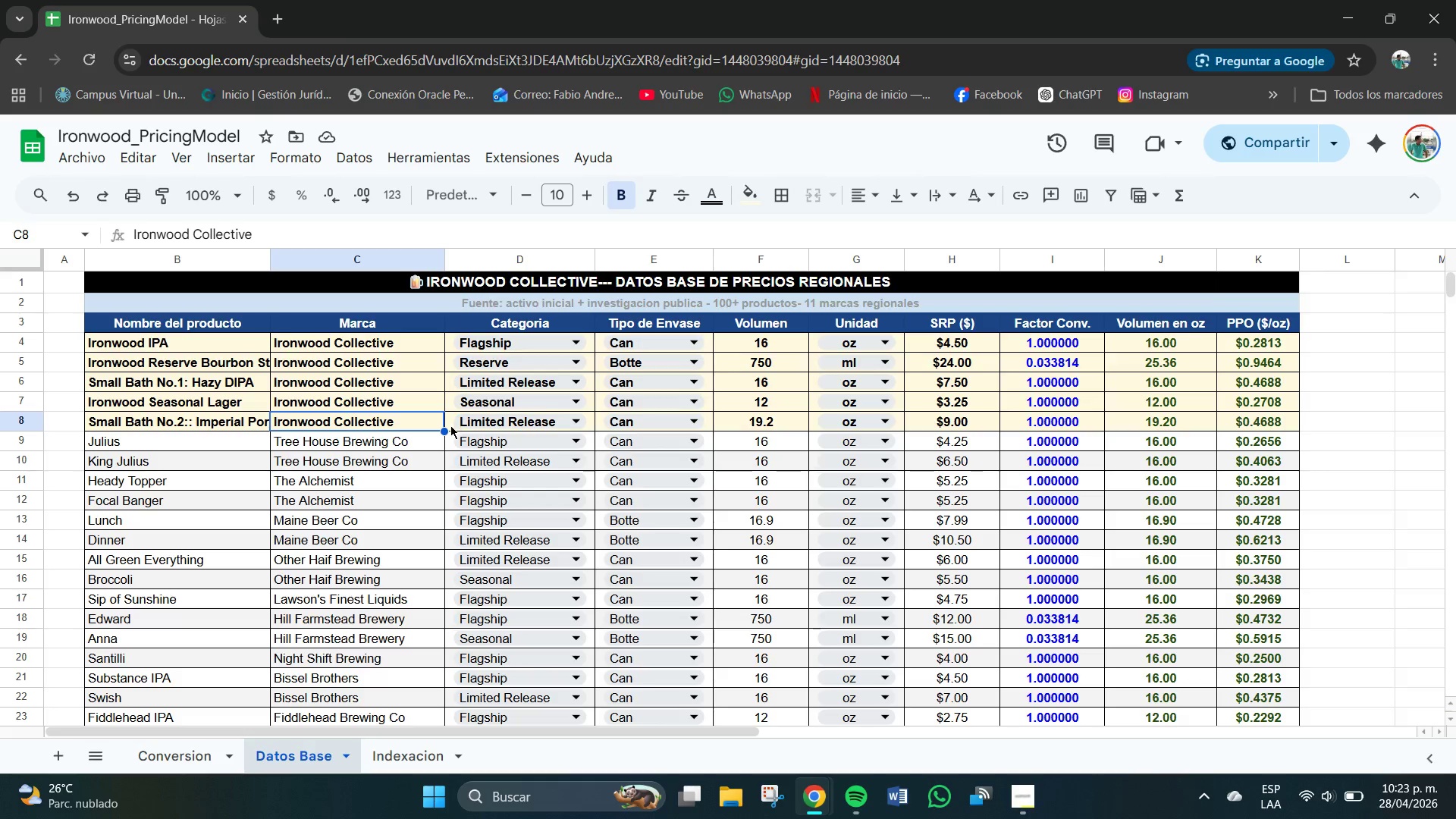 
left_click([450, 425])
 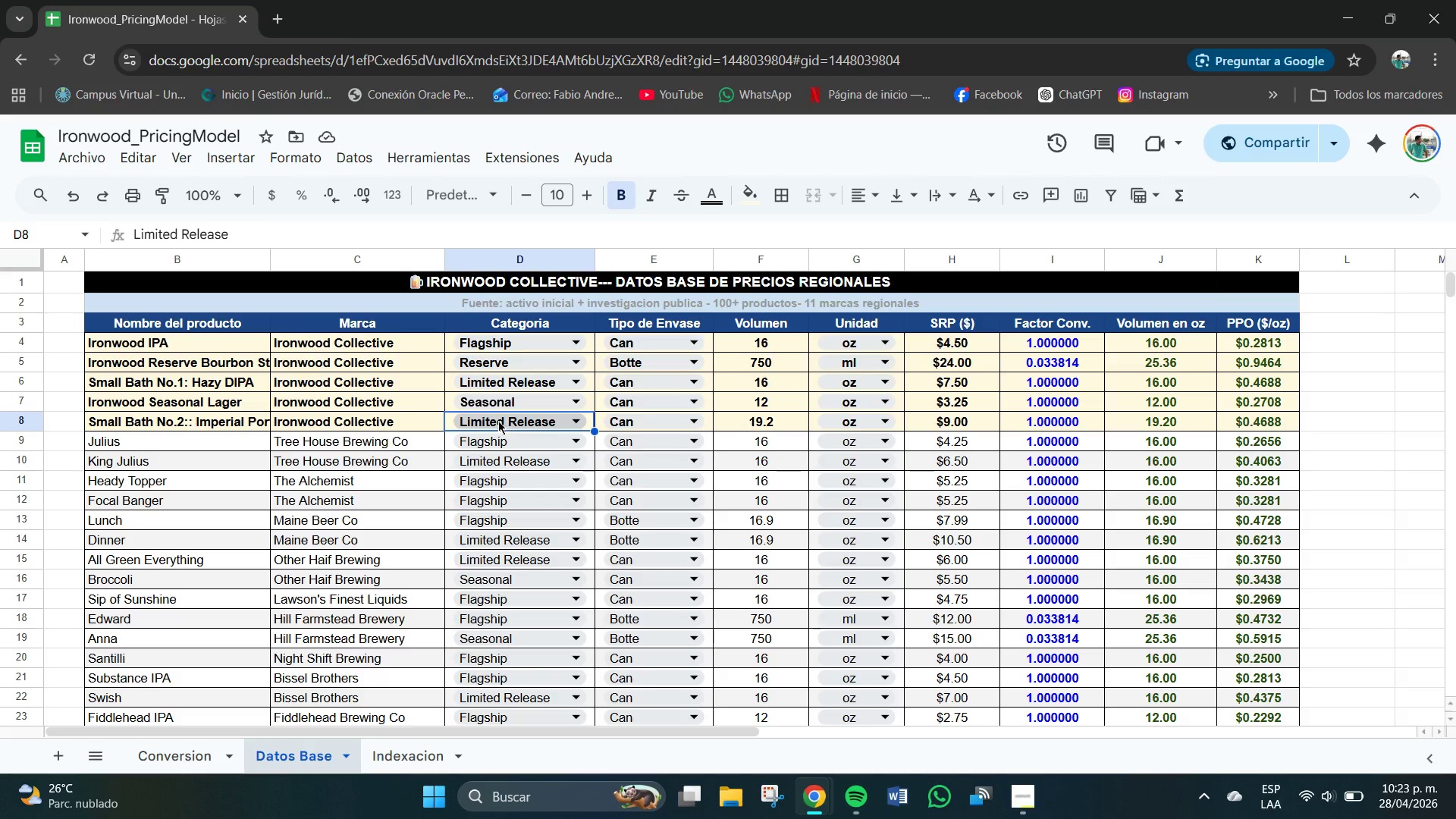 
left_click([446, 403])
 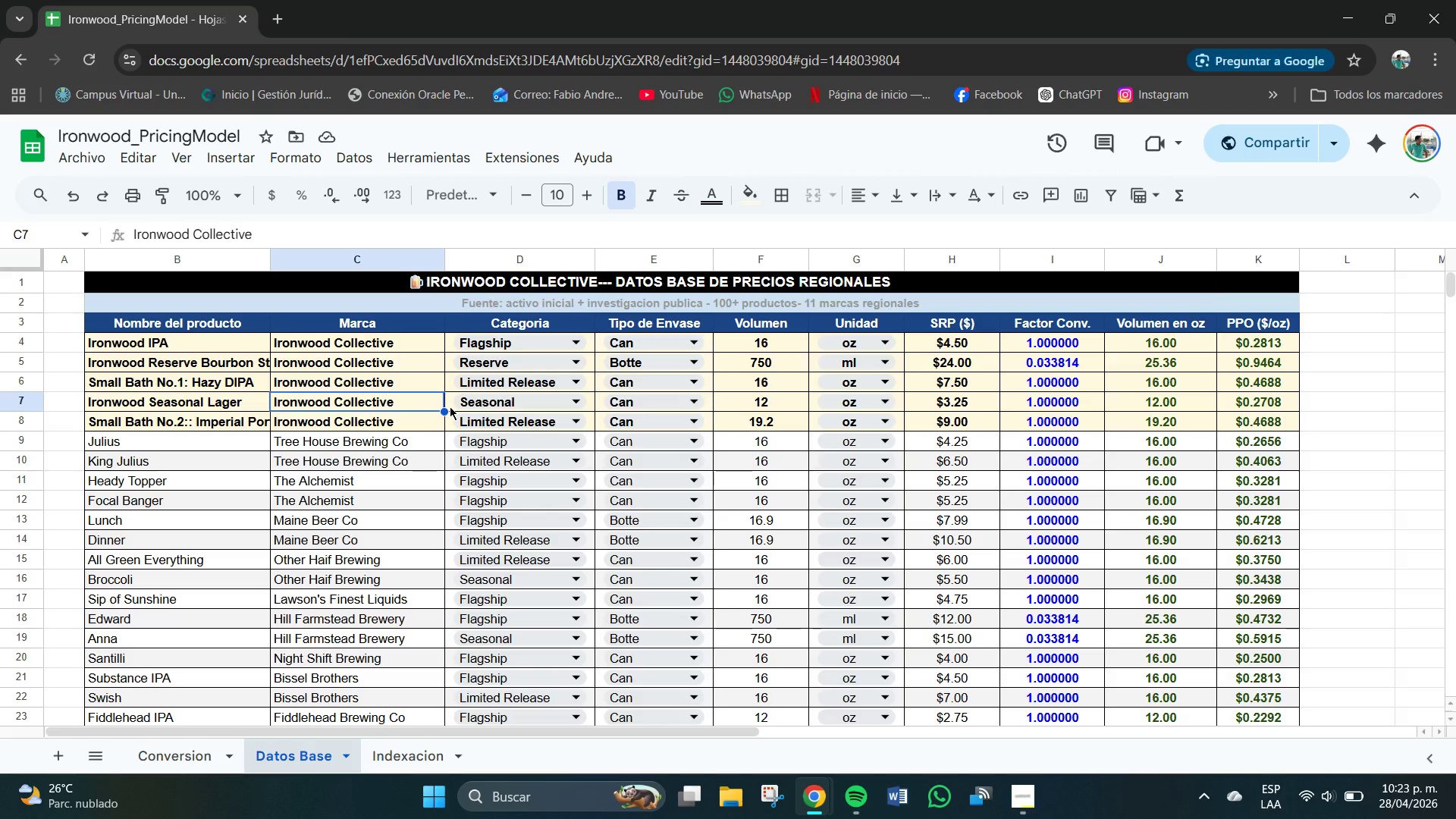 
left_click([449, 406])
 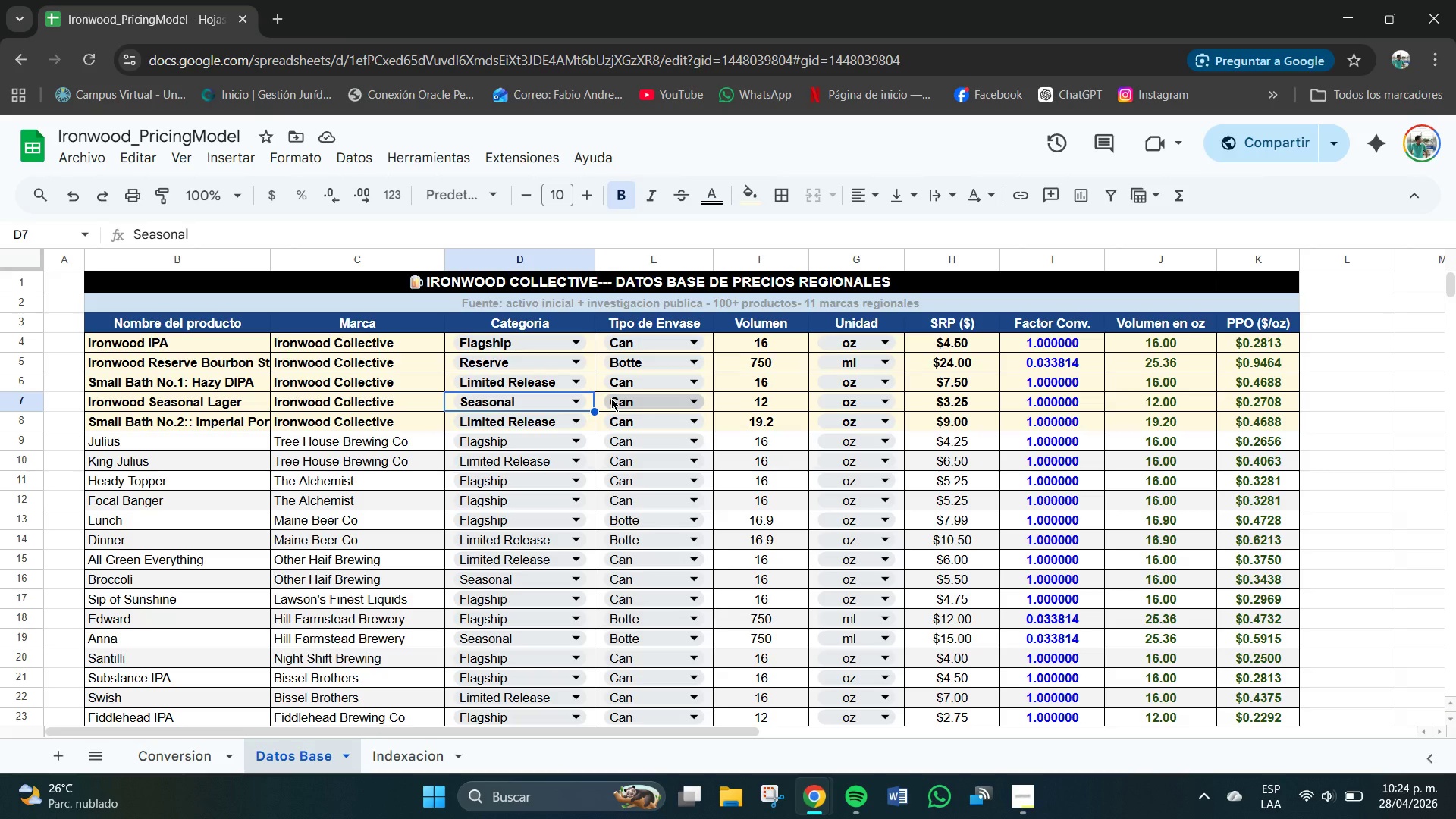 
wait(19.16)
 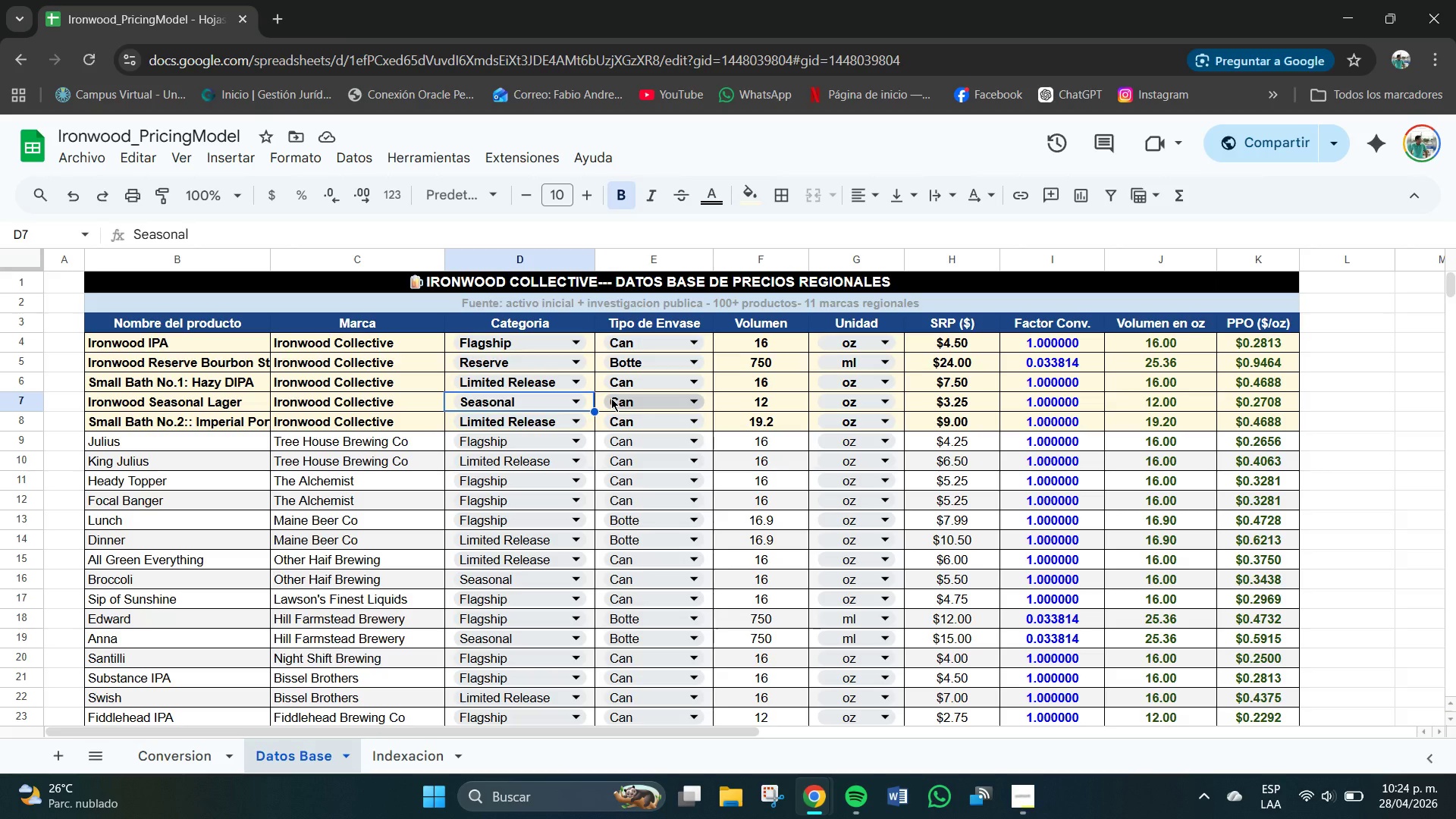 
left_click([576, 401])
 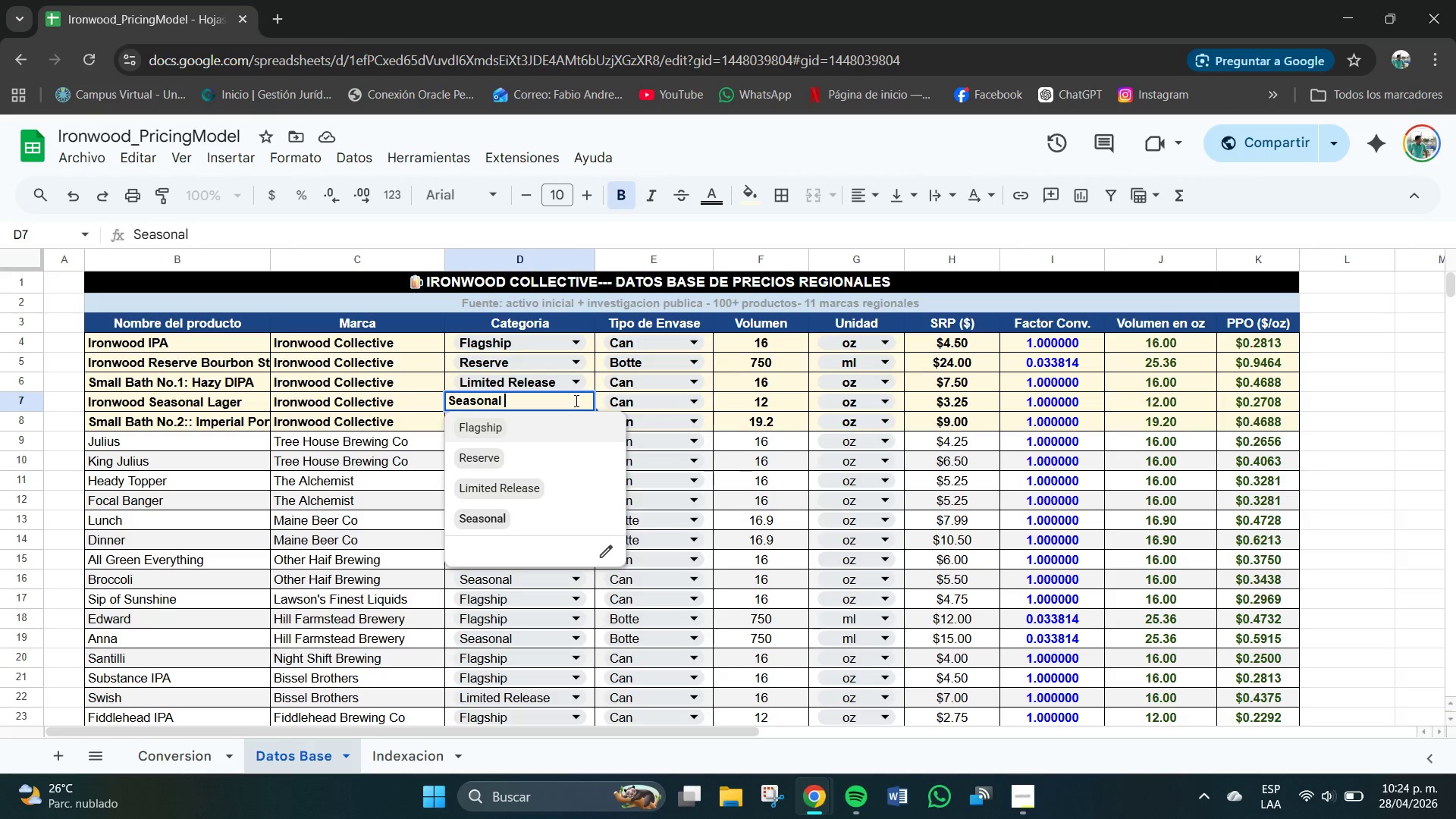 
left_click([576, 401])
 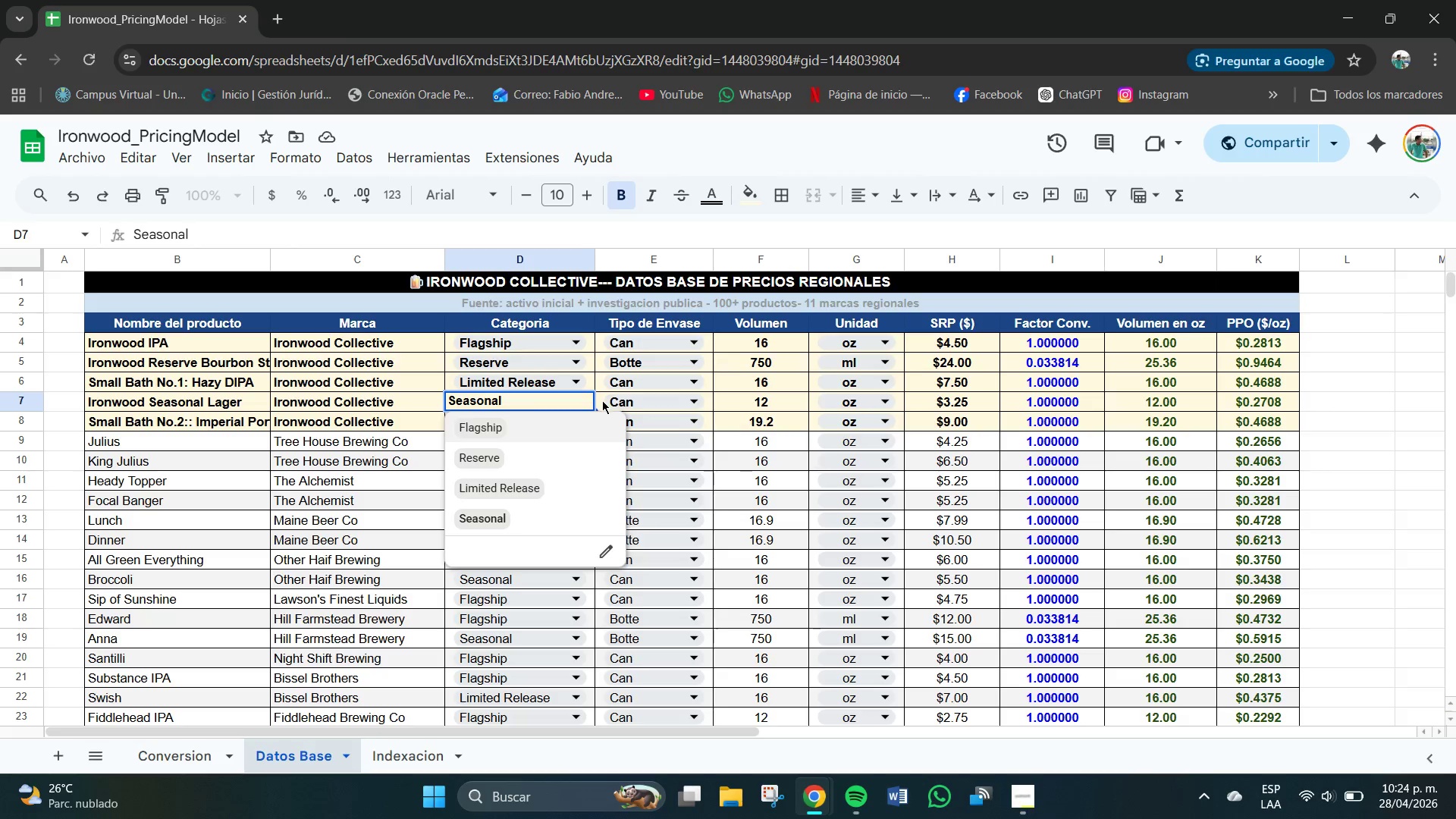 
left_click([602, 400])
 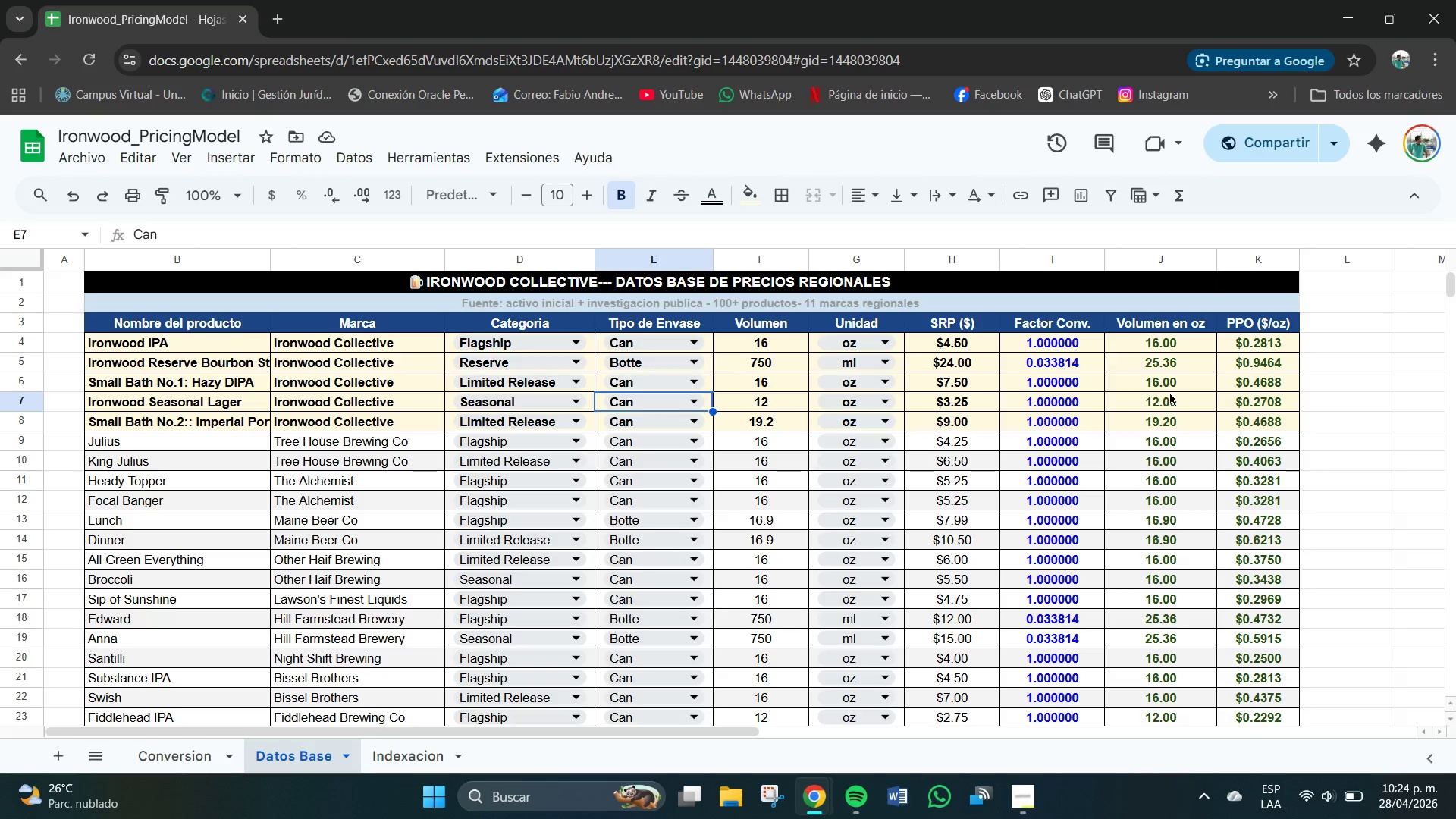 
wait(15.33)
 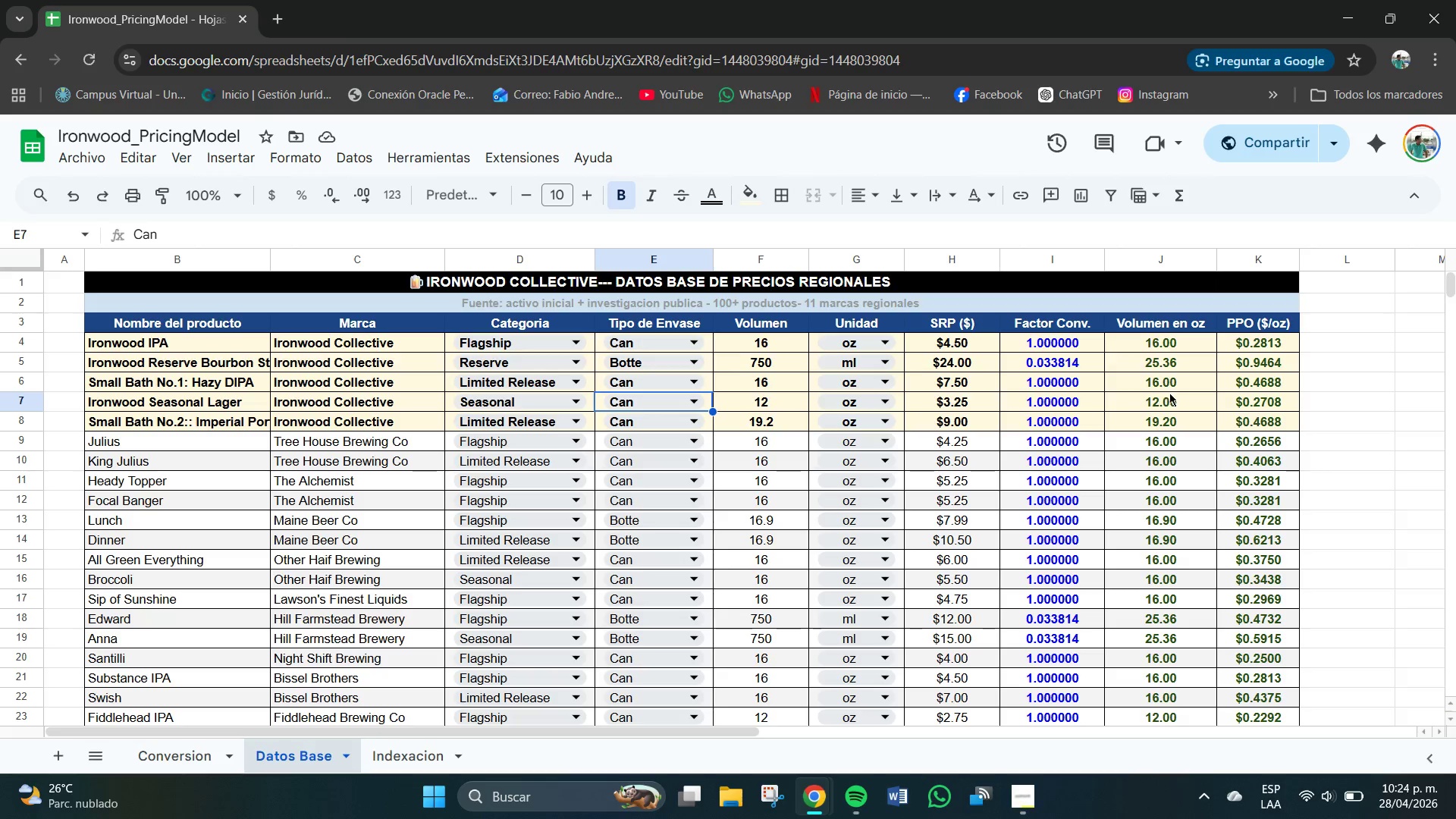 
left_click([416, 748])
 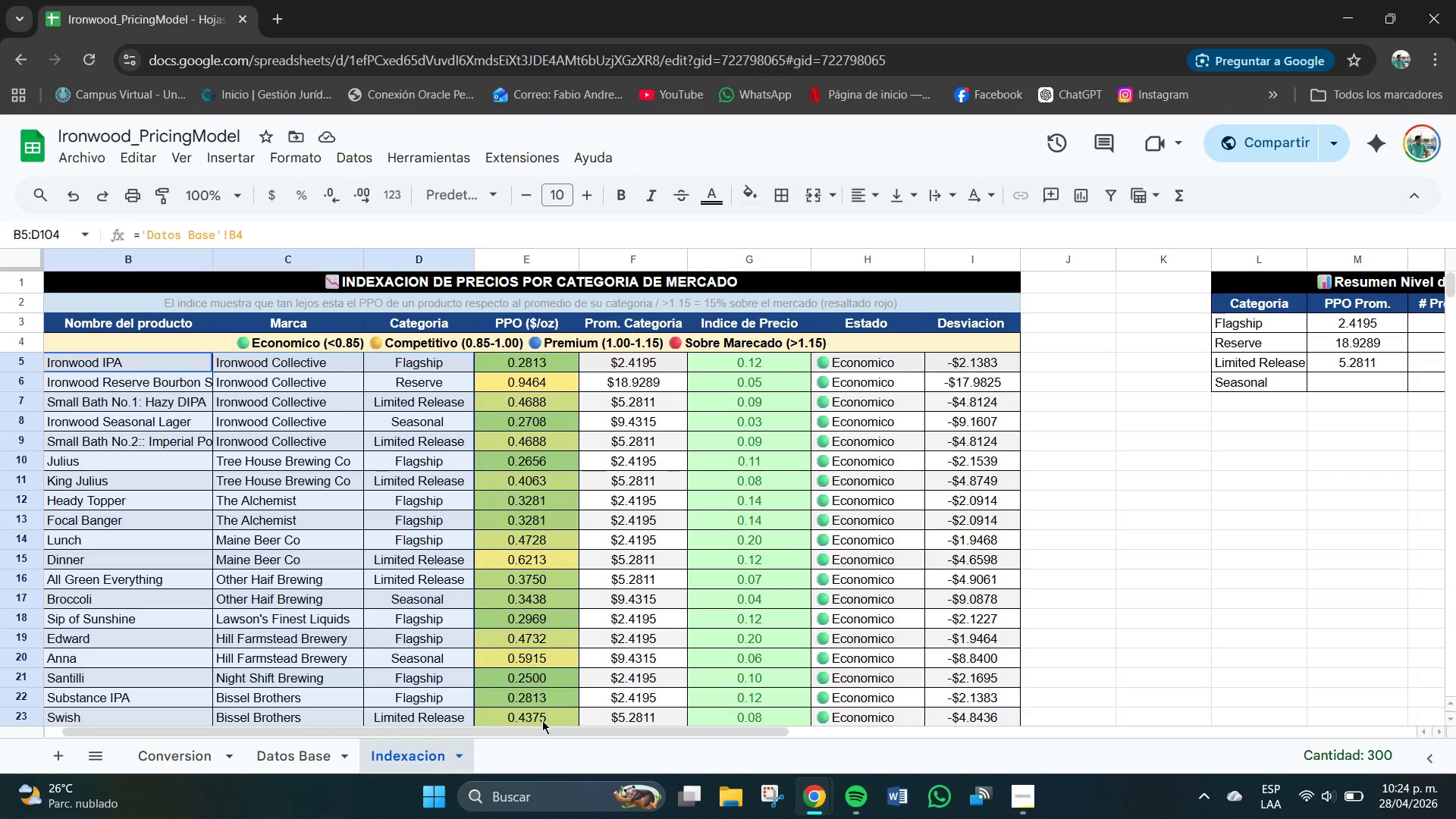 
left_click_drag(start_coordinate=[538, 732], to_coordinate=[719, 728])
 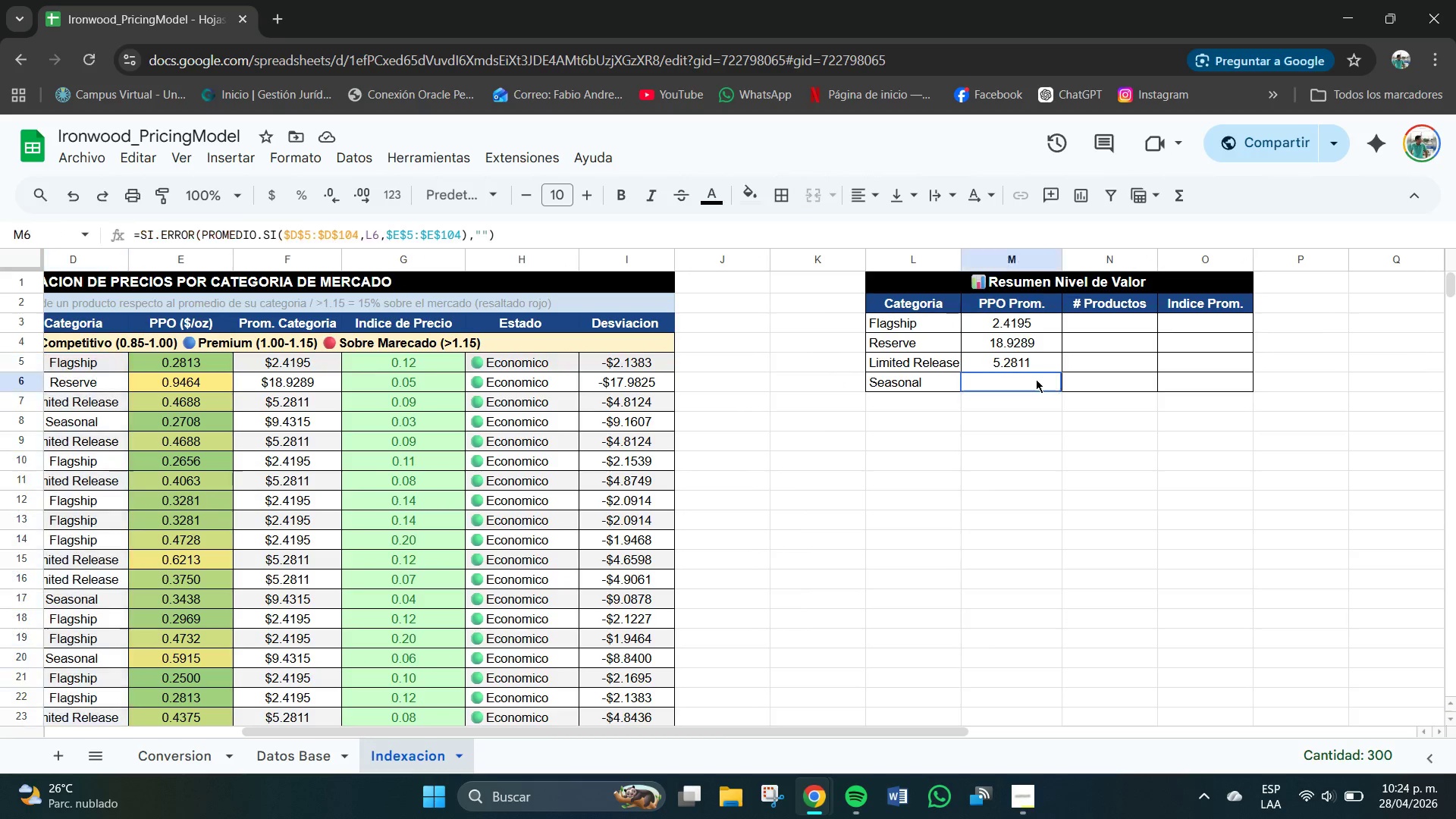 
left_click([1036, 379])
 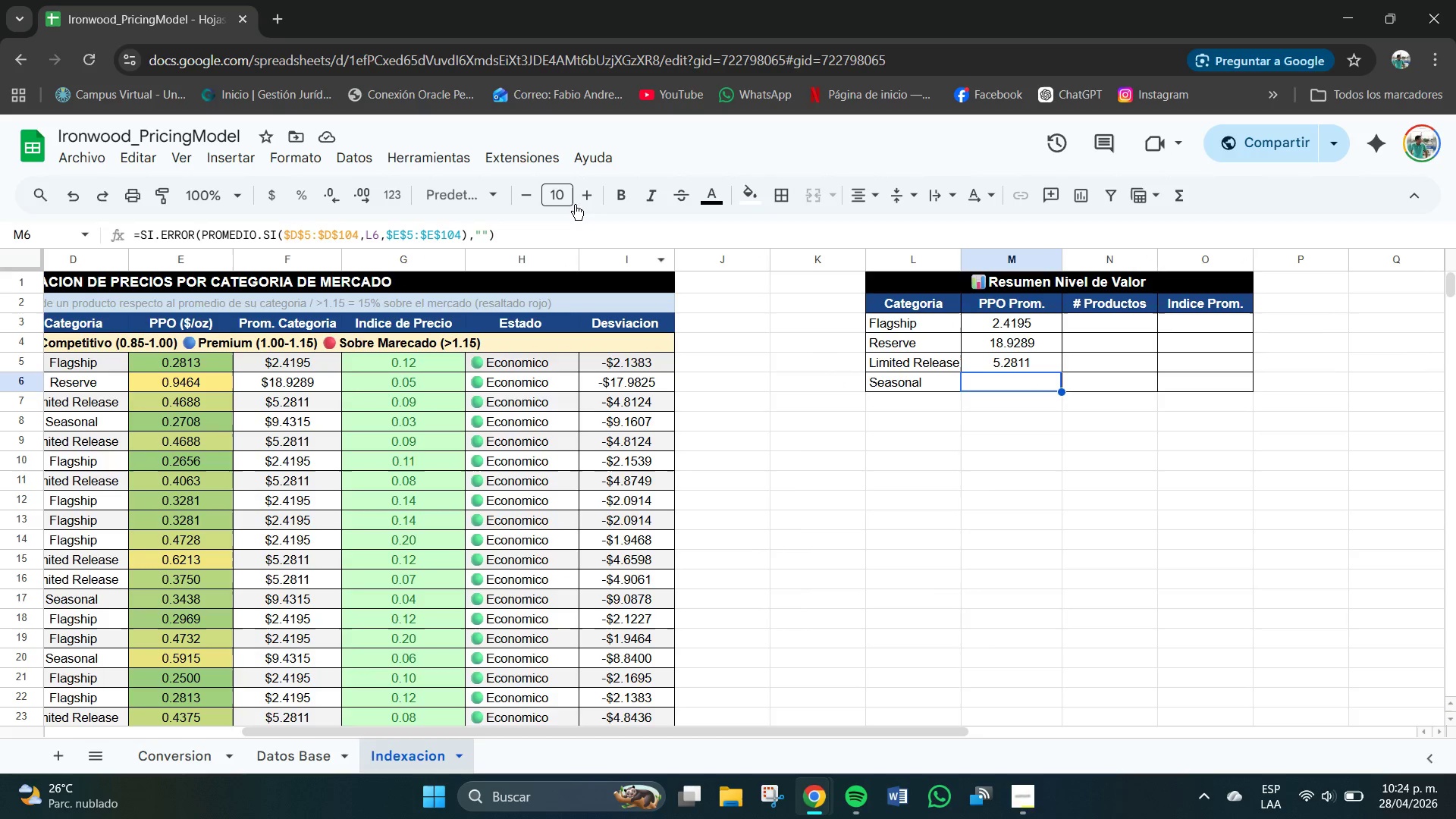 
left_click([563, 229])
 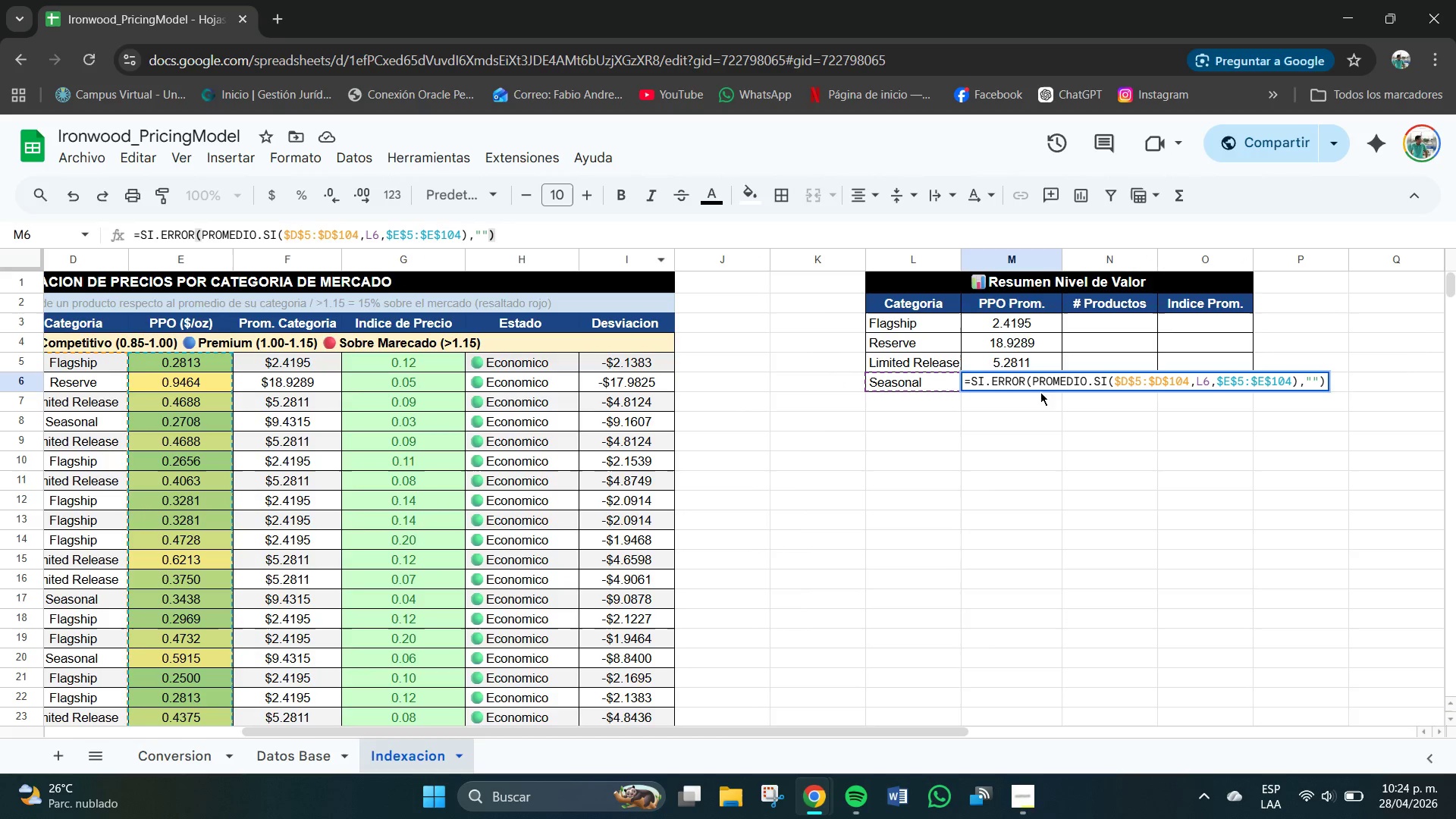 
left_click([1042, 364])
 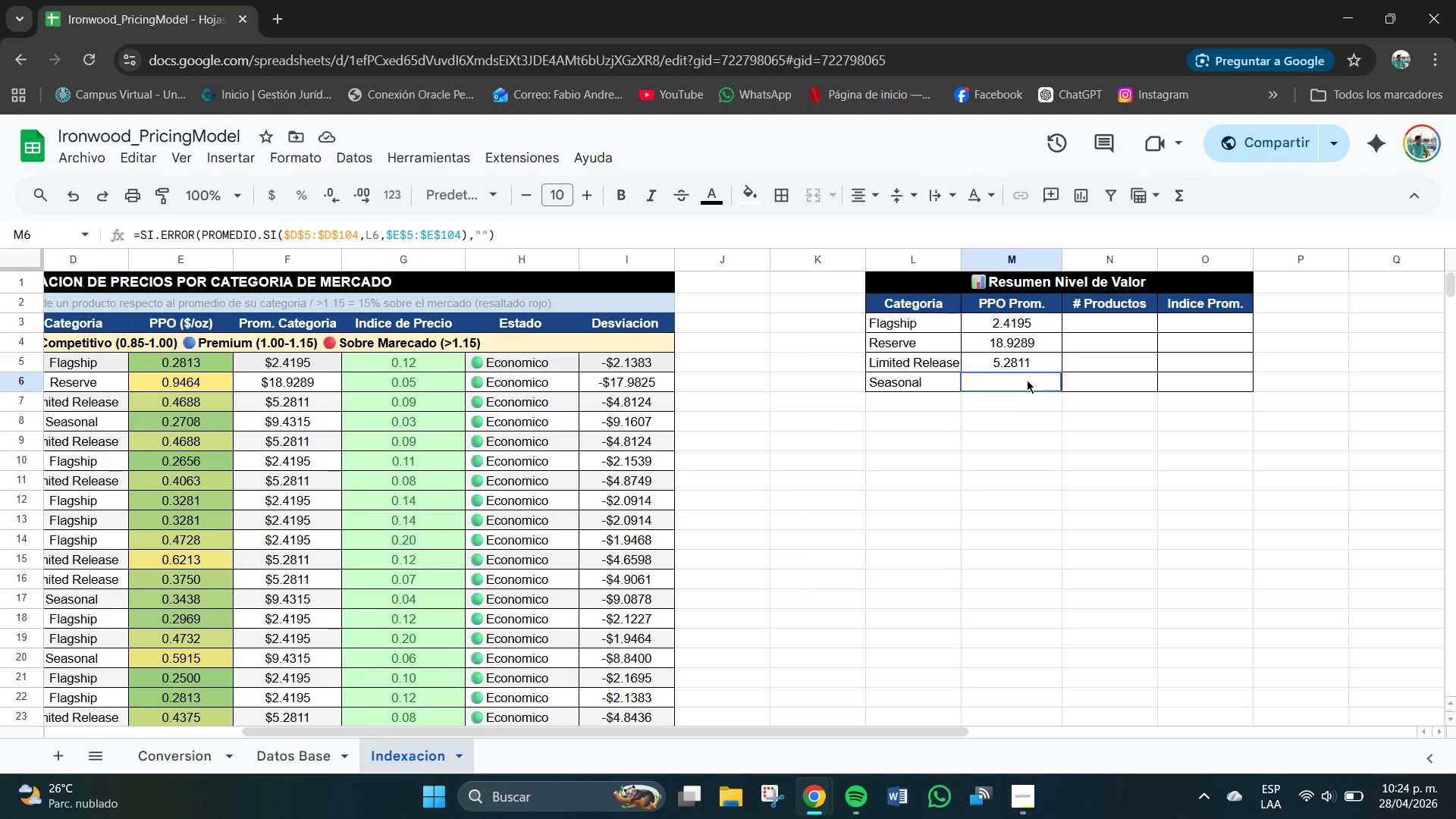 
left_click([1027, 380])
 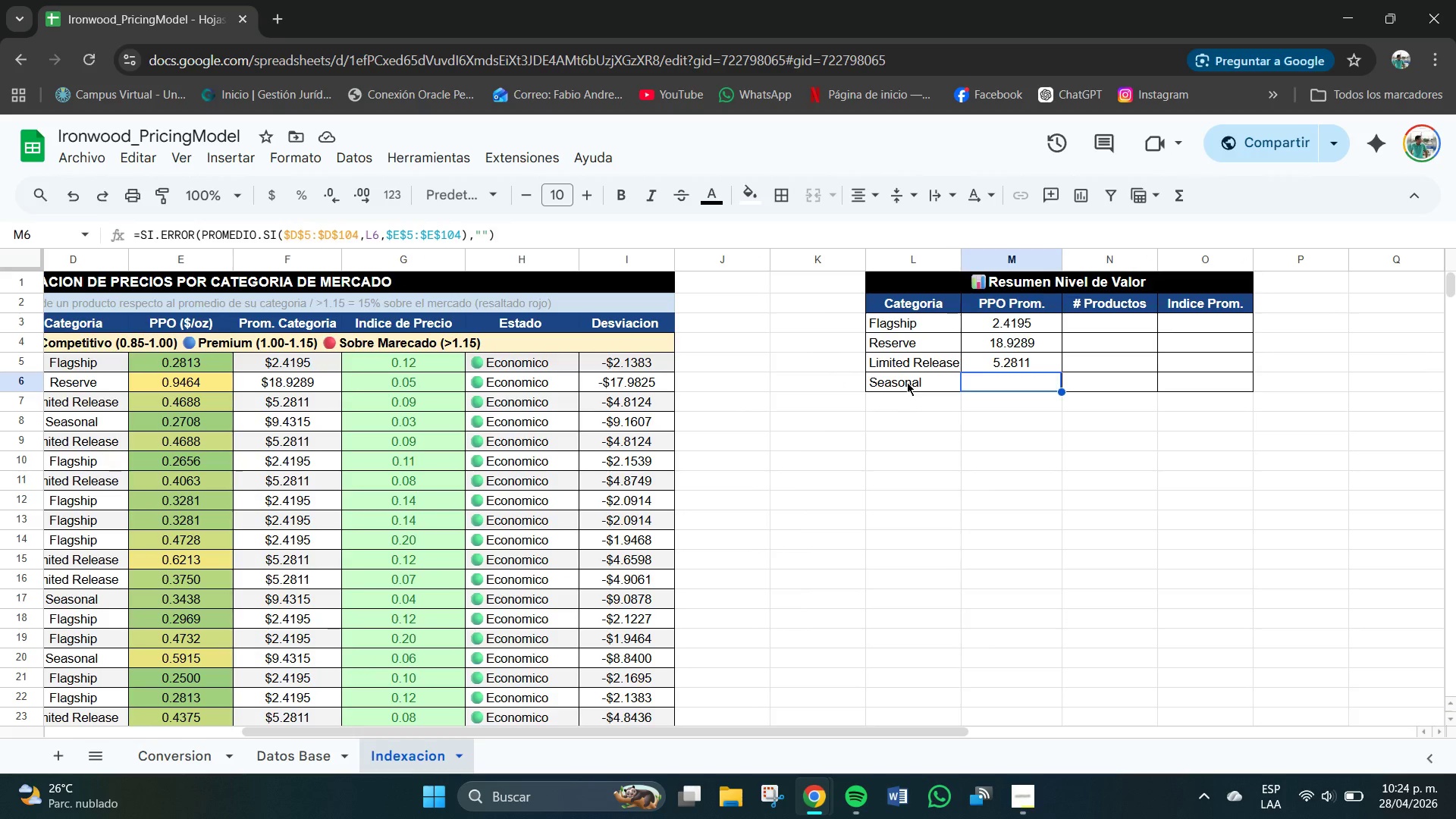 
left_click([907, 382])
 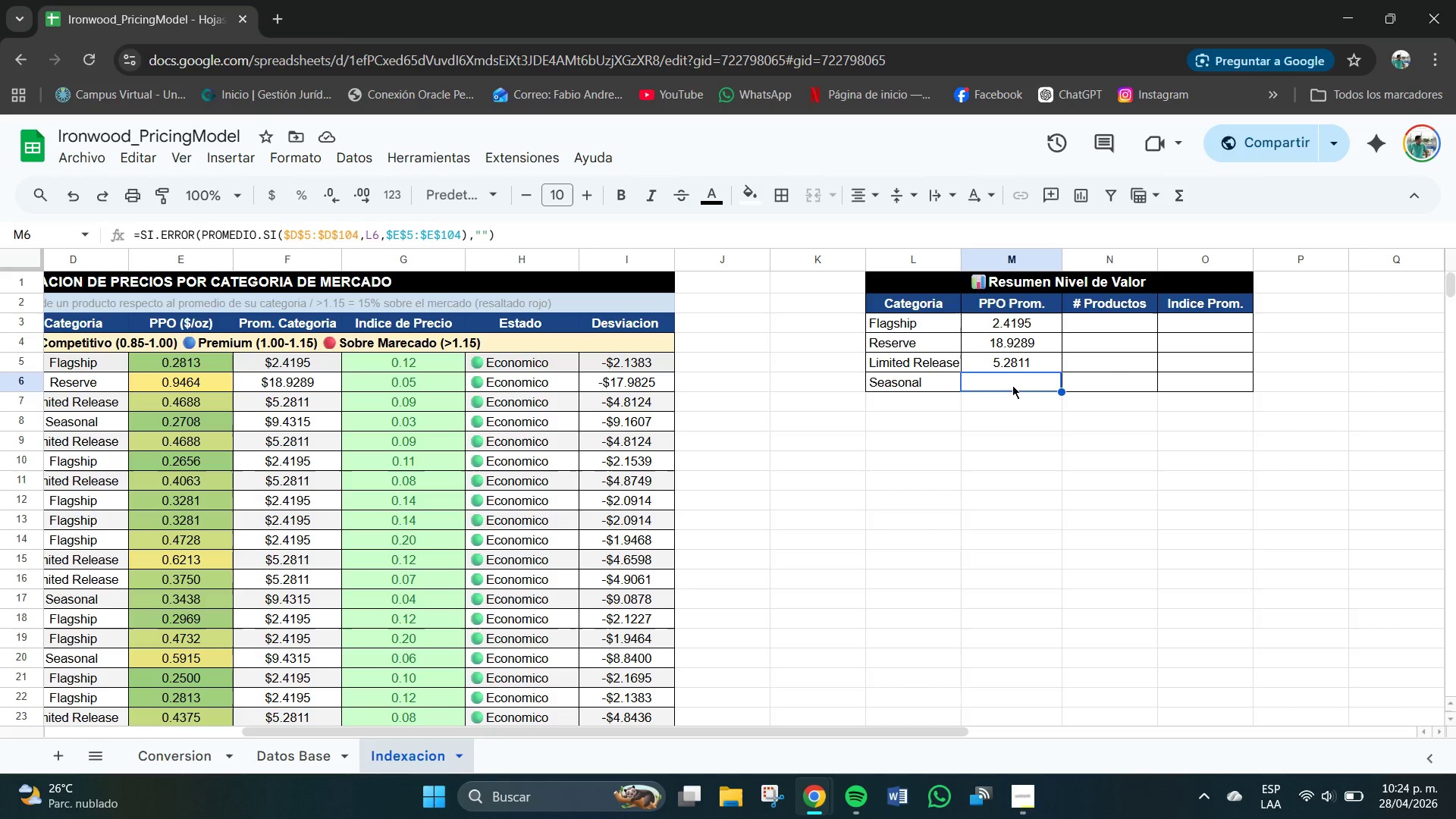 
left_click_drag(start_coordinate=[1012, 393], to_coordinate=[1010, 435])
 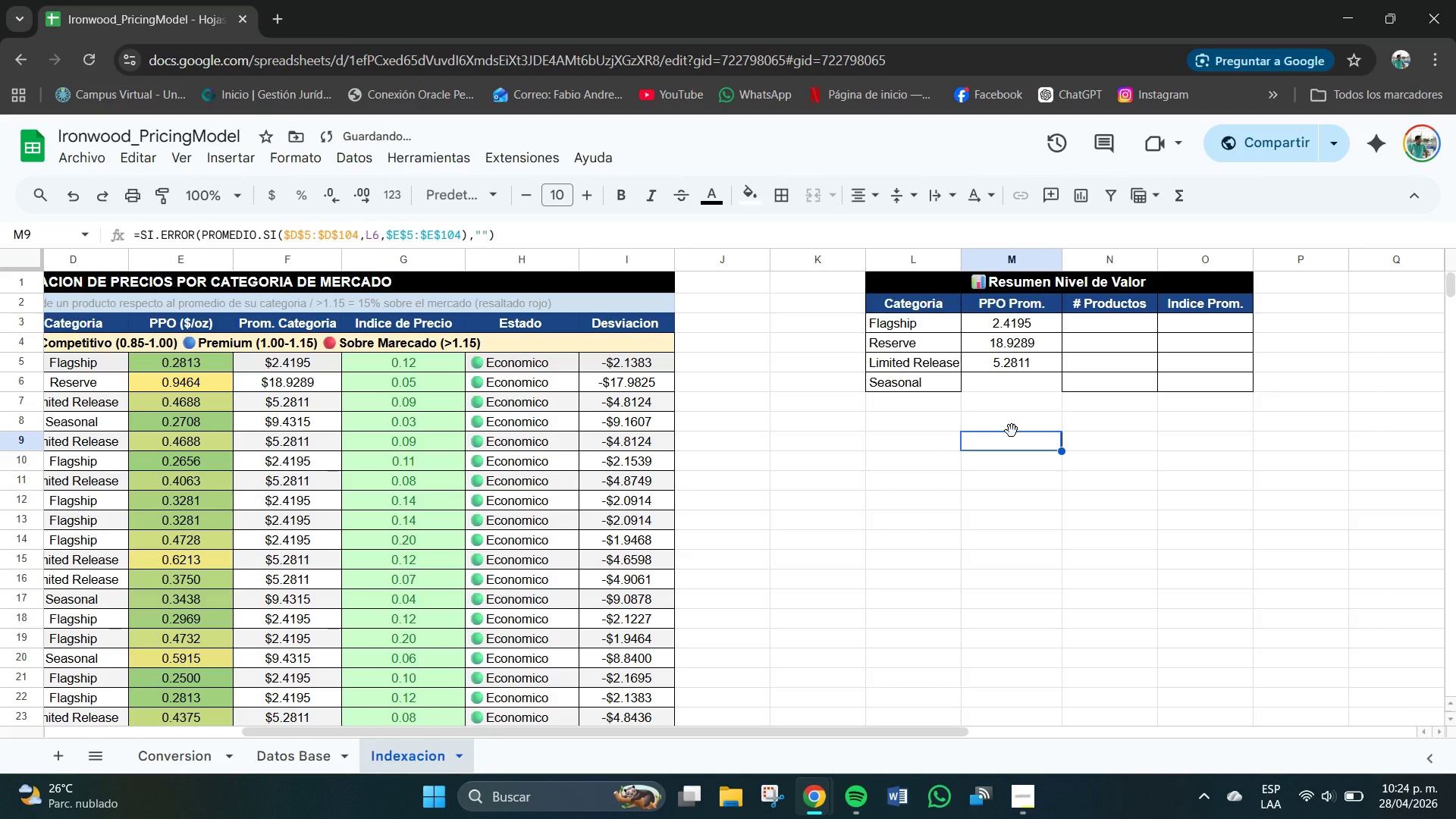 
left_click_drag(start_coordinate=[1012, 431], to_coordinate=[1009, 384])
 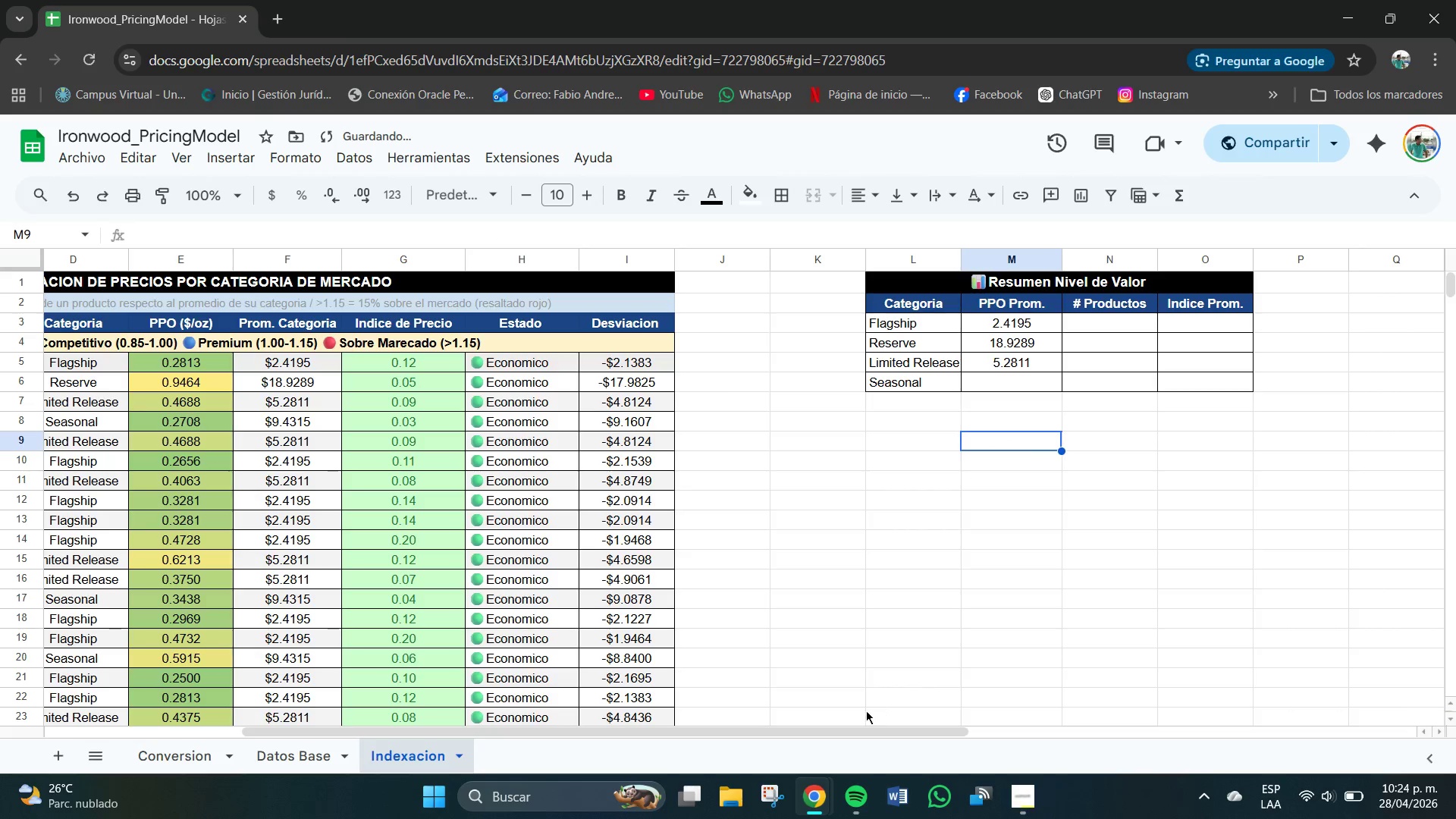 
left_click_drag(start_coordinate=[831, 726], to_coordinate=[824, 726])
 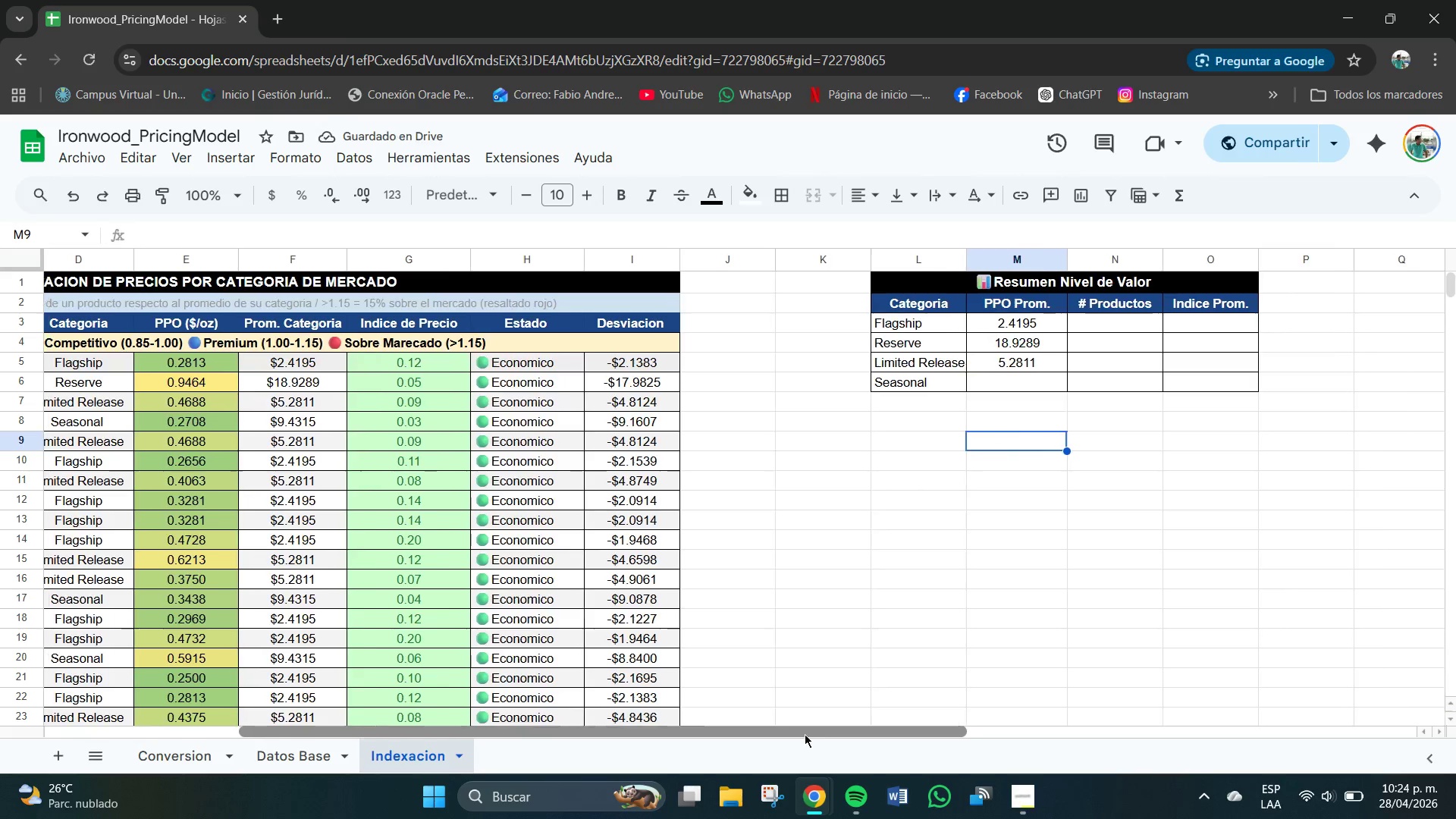 
left_click_drag(start_coordinate=[819, 734], to_coordinate=[740, 734])
 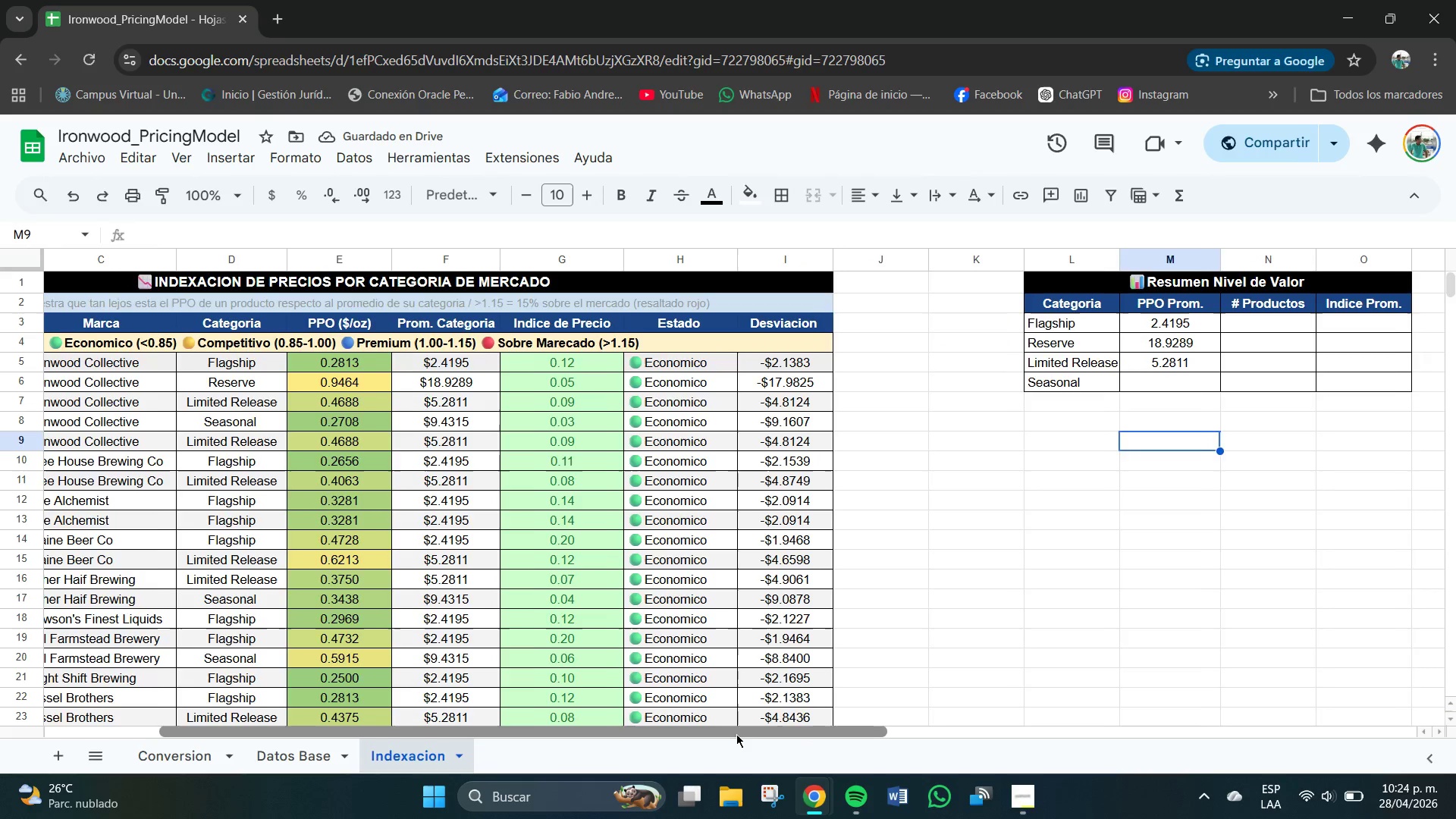 
left_click_drag(start_coordinate=[740, 734], to_coordinate=[729, 734])
 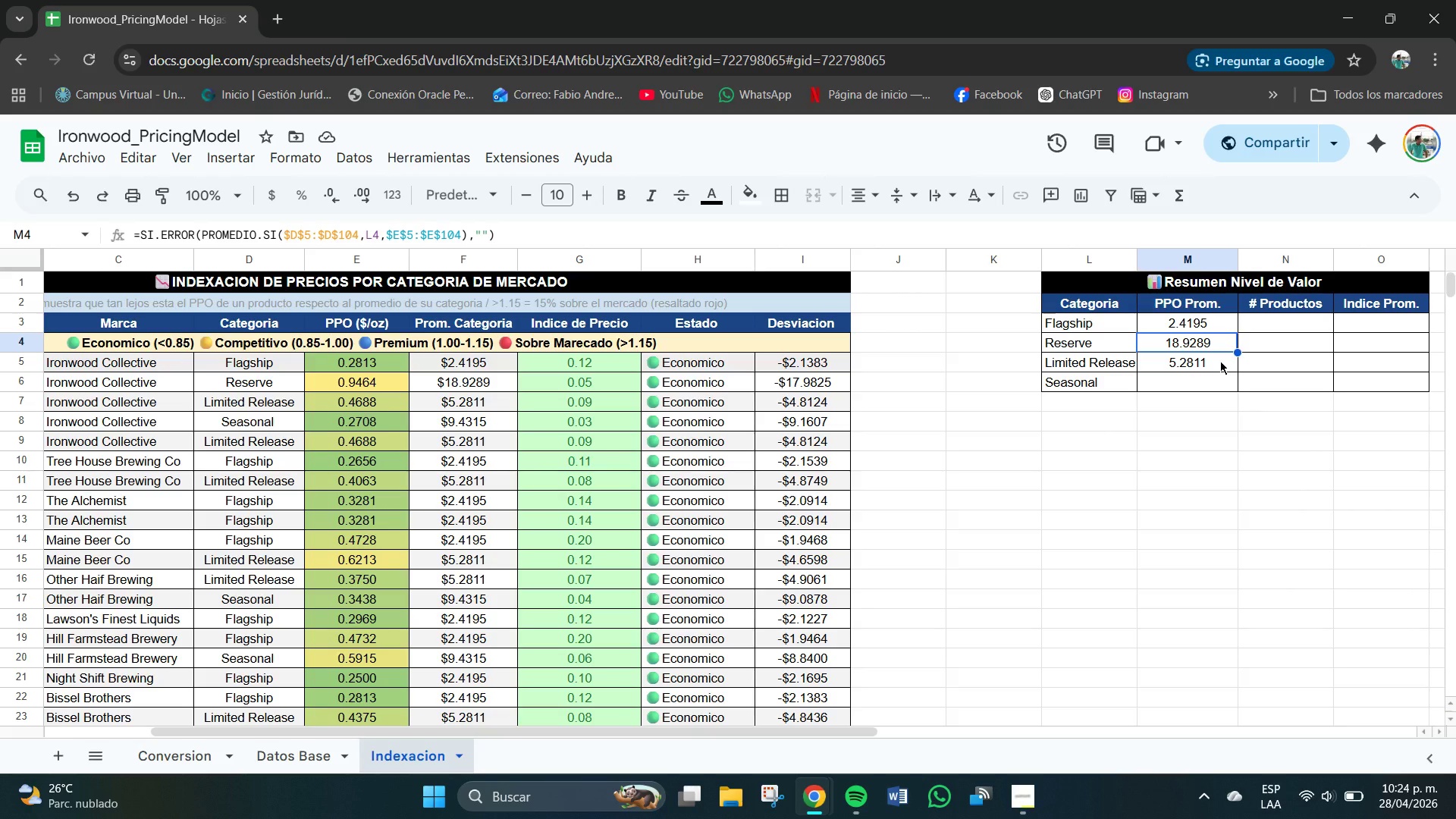 
wait(13.41)
 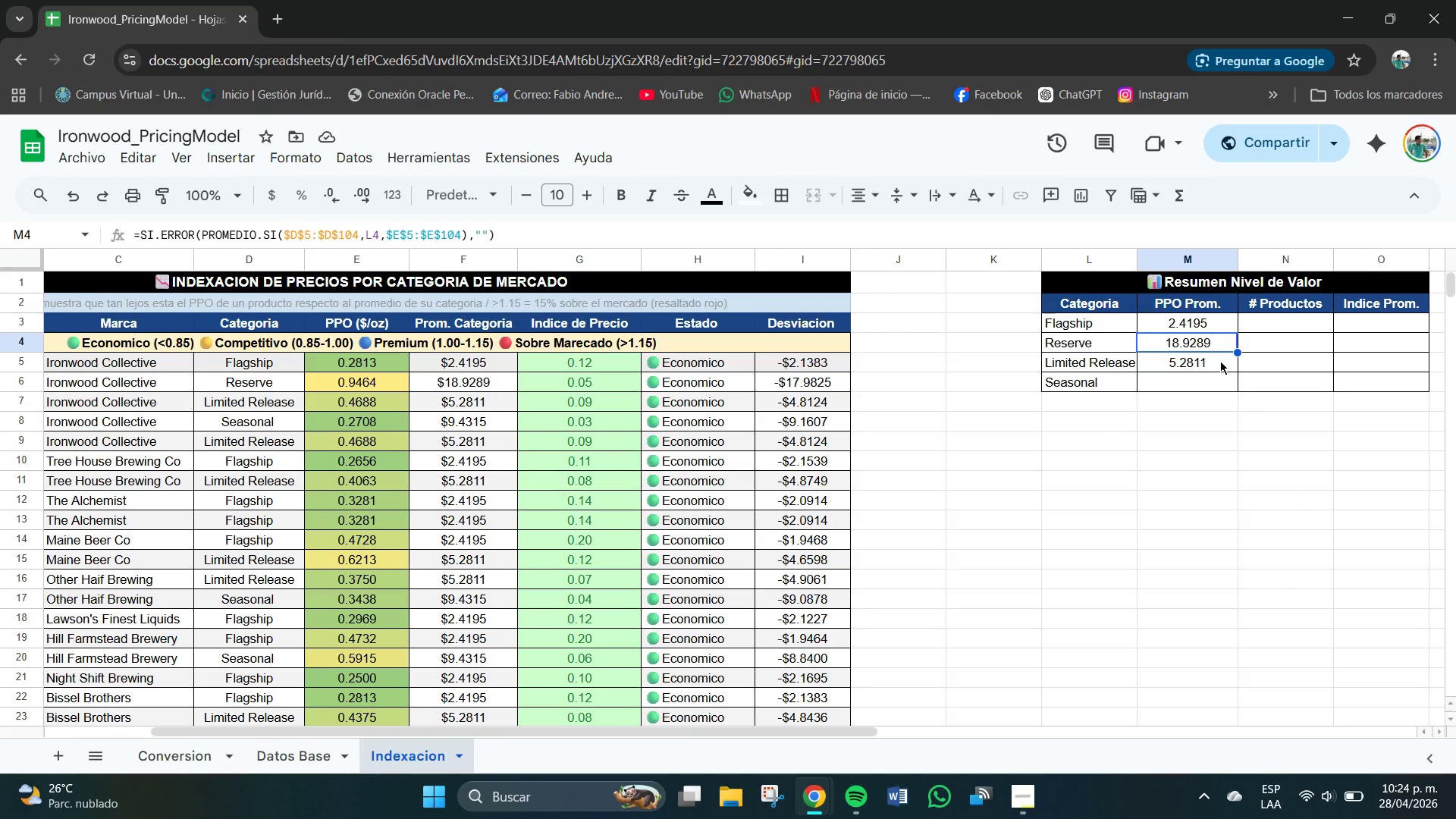 
left_click([337, 232])
 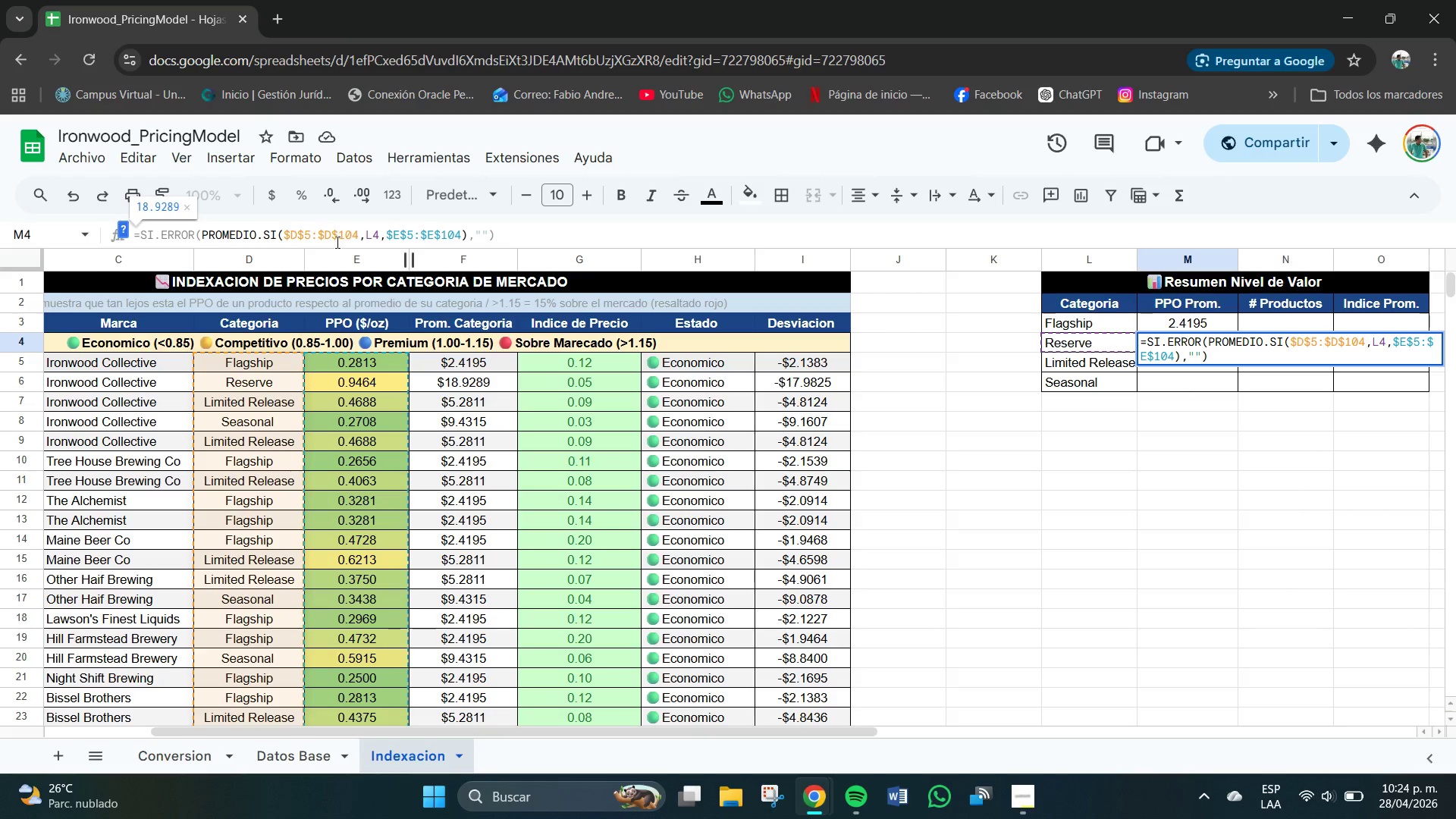 
left_click([337, 232])
 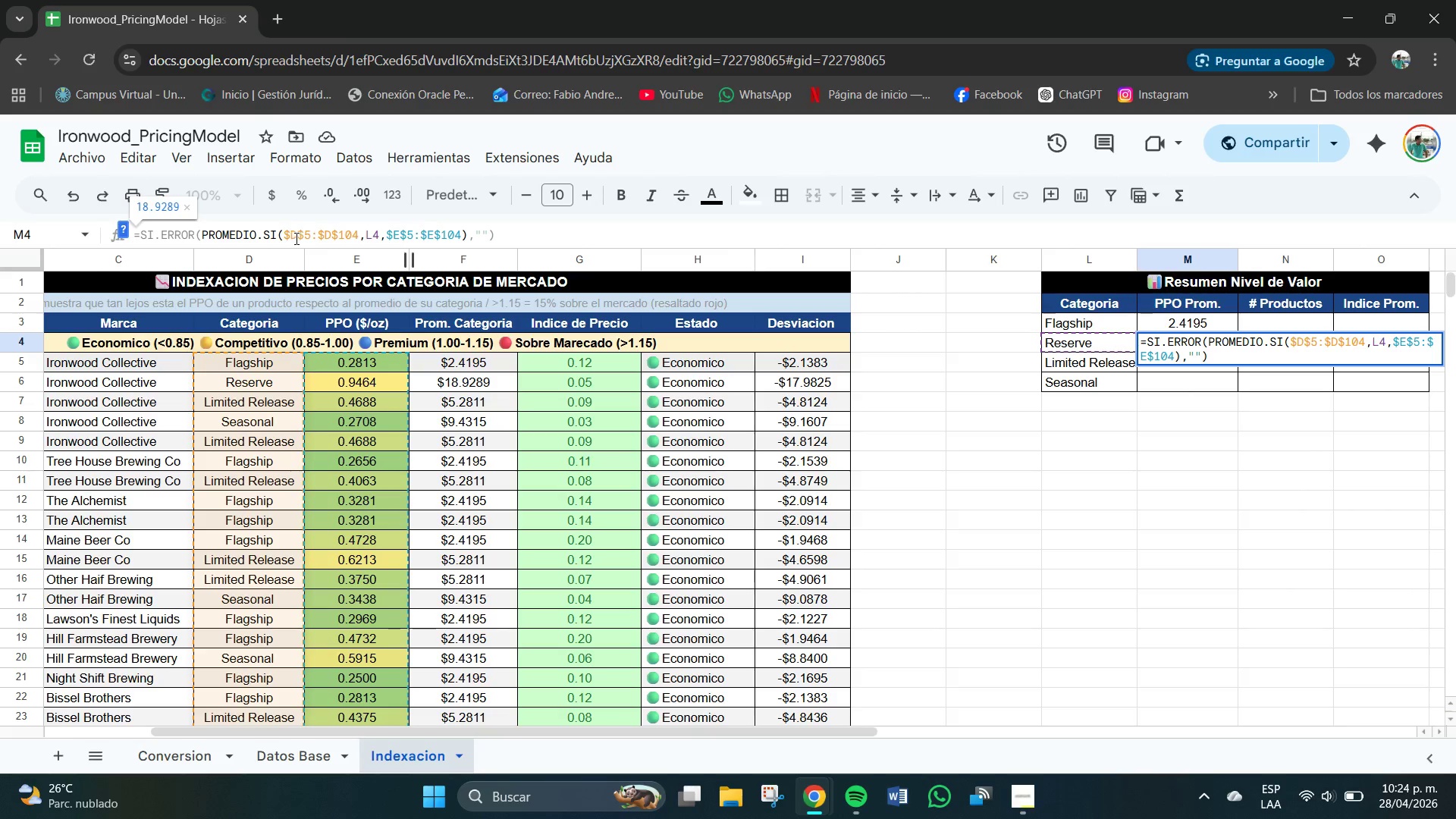 
left_click([297, 235])
 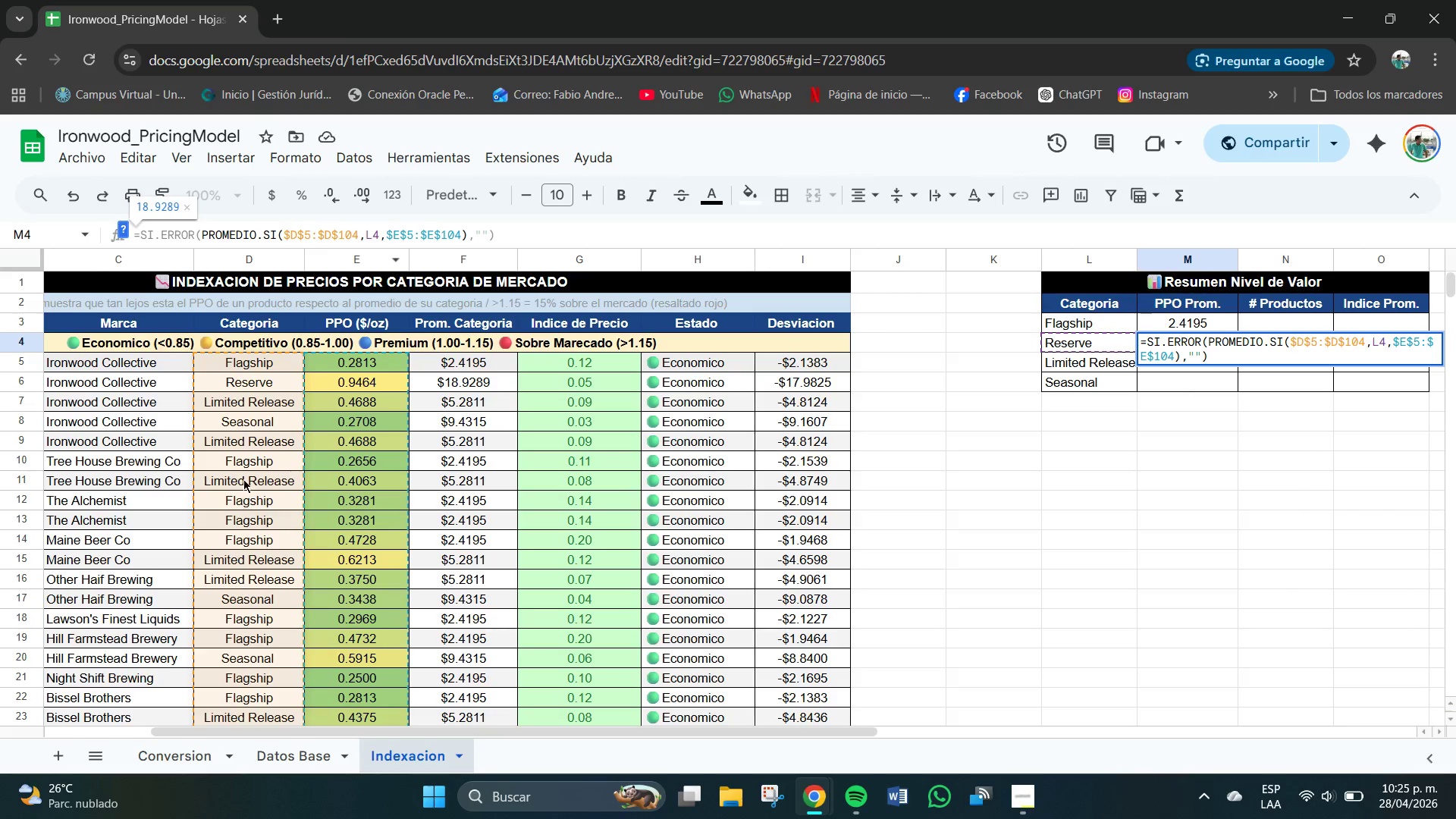 
wait(5.28)
 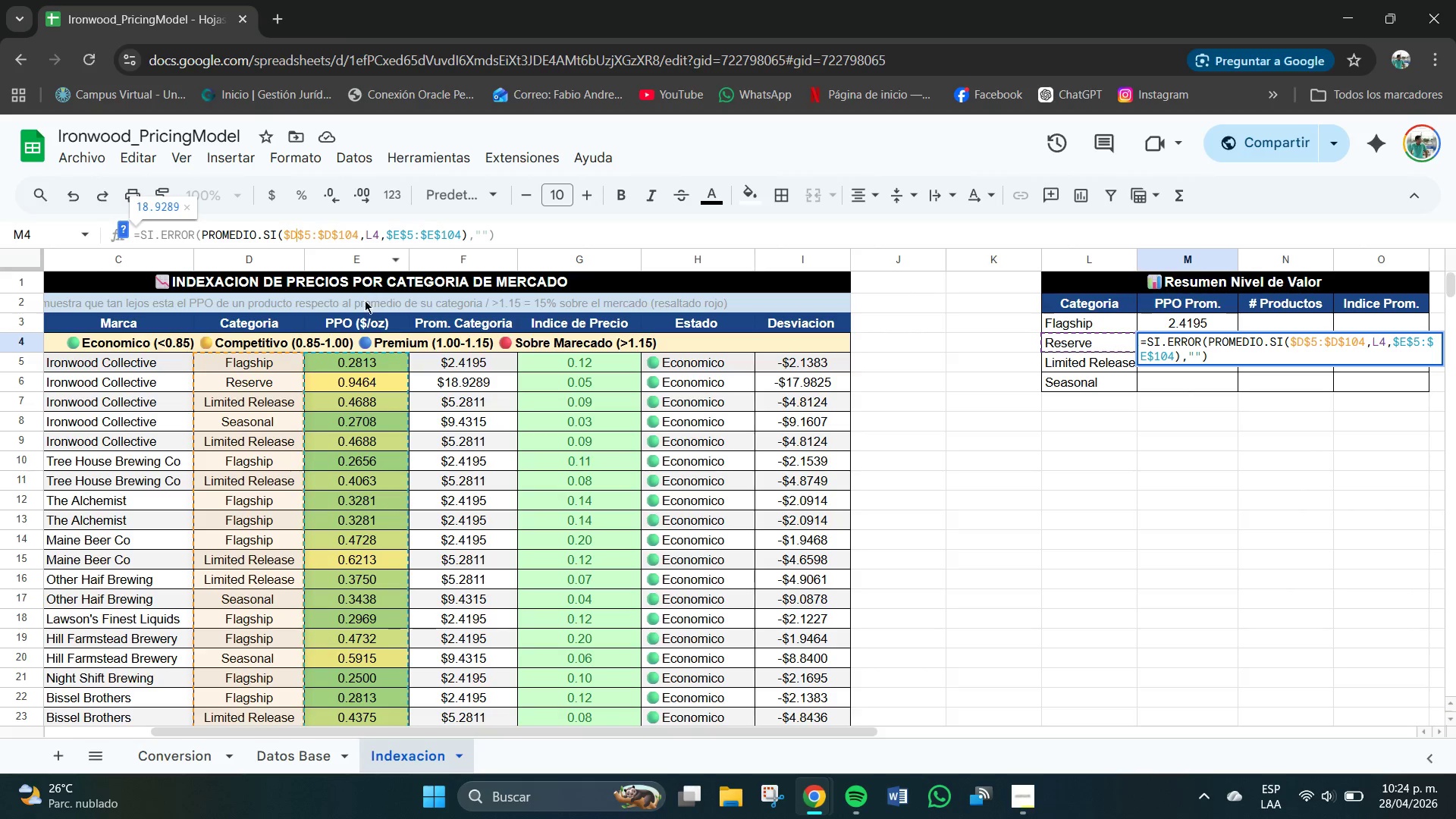 
left_click([377, 232])
 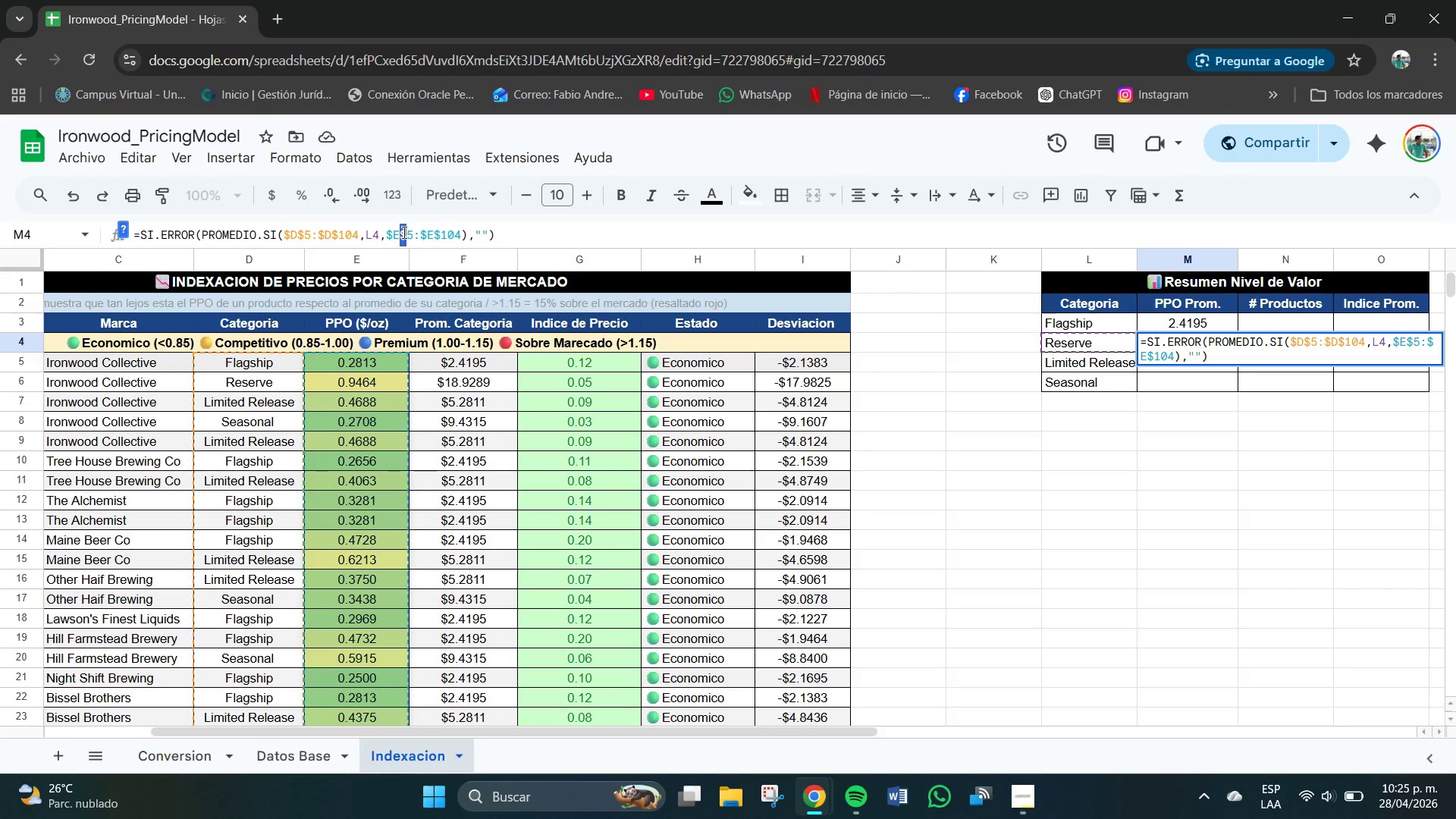 
wait(5.42)
 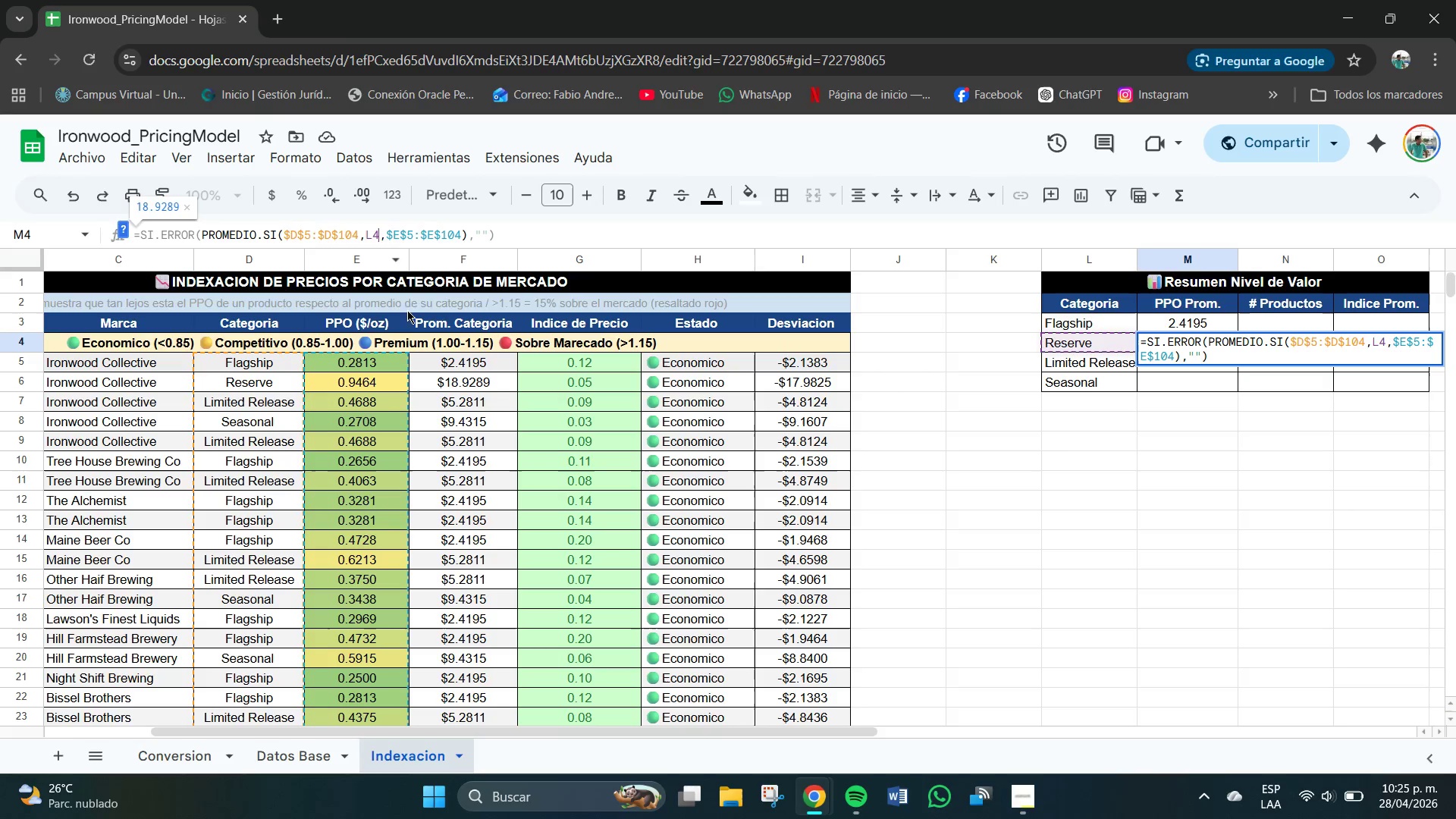 
double_click([434, 237])
 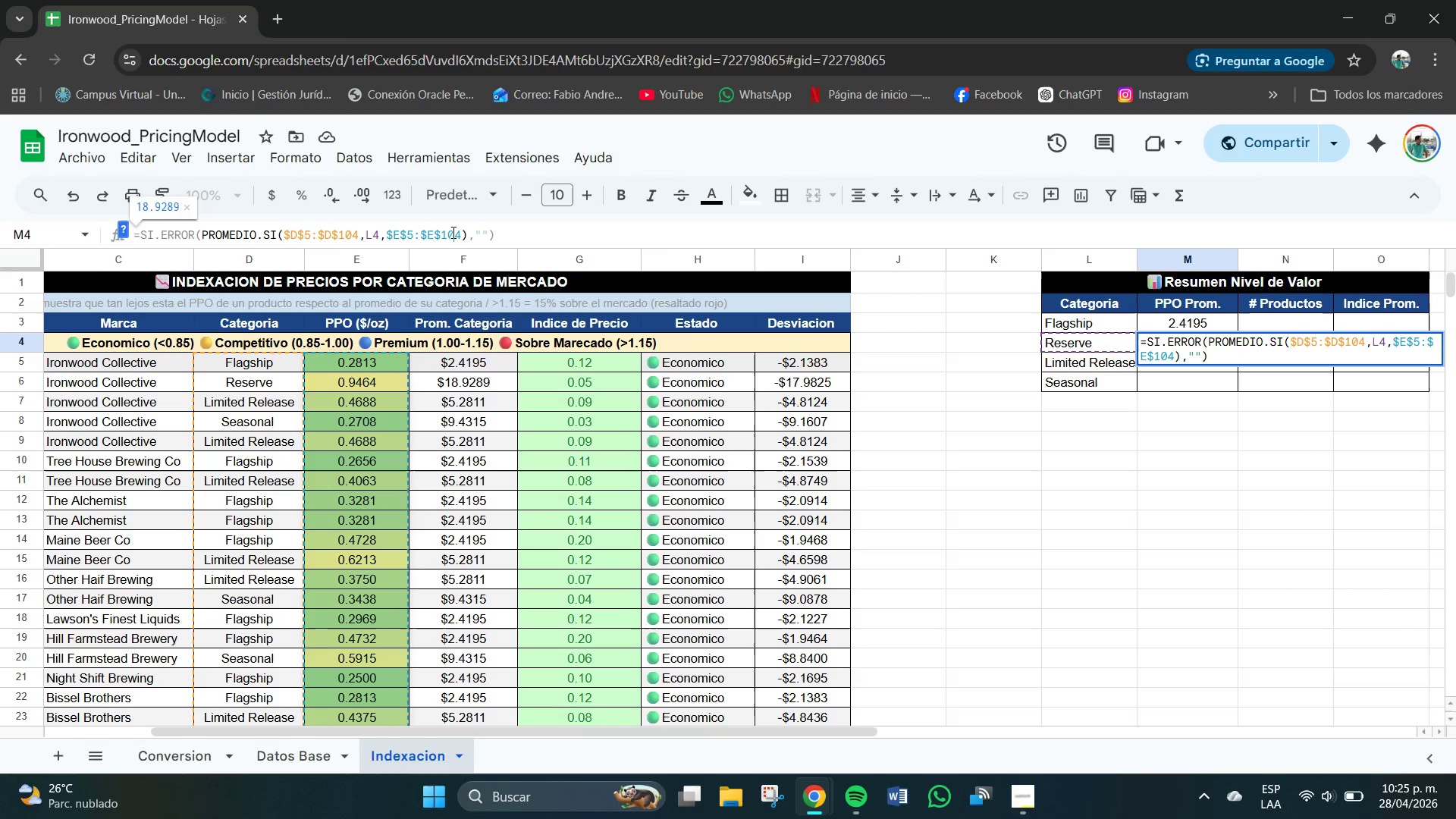 
triple_click([453, 233])
 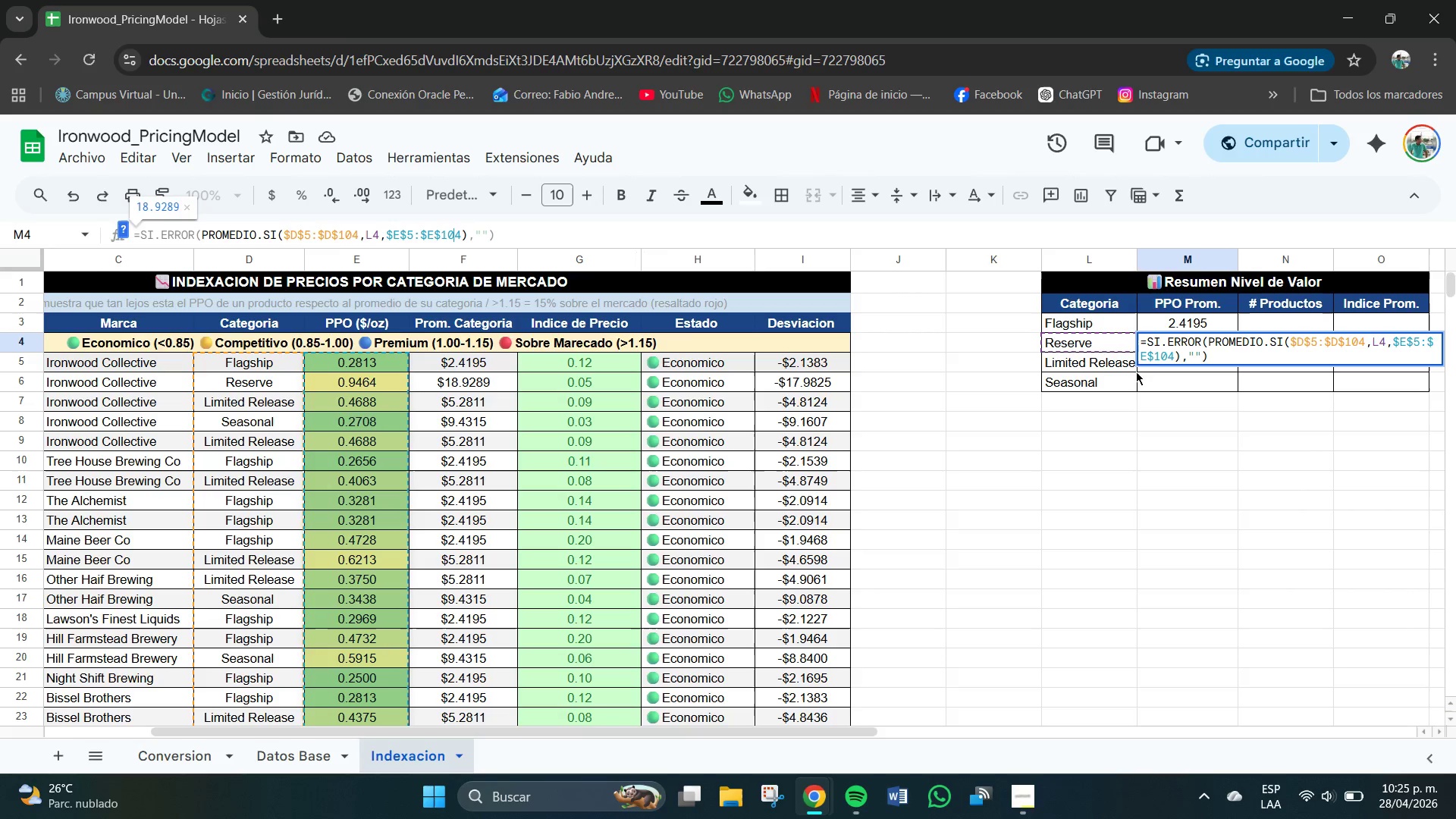 
left_click([1147, 375])
 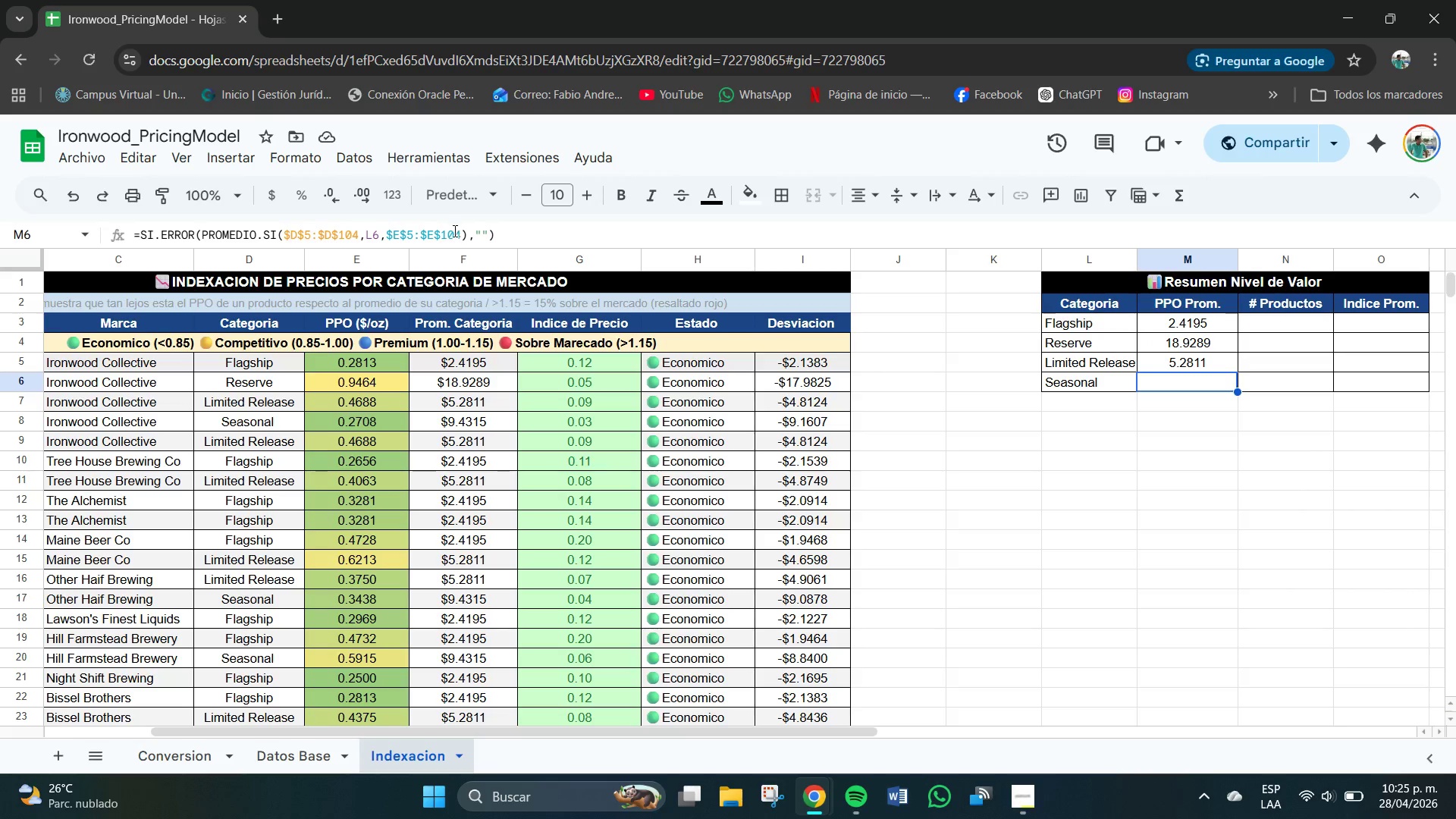 
left_click([463, 232])
 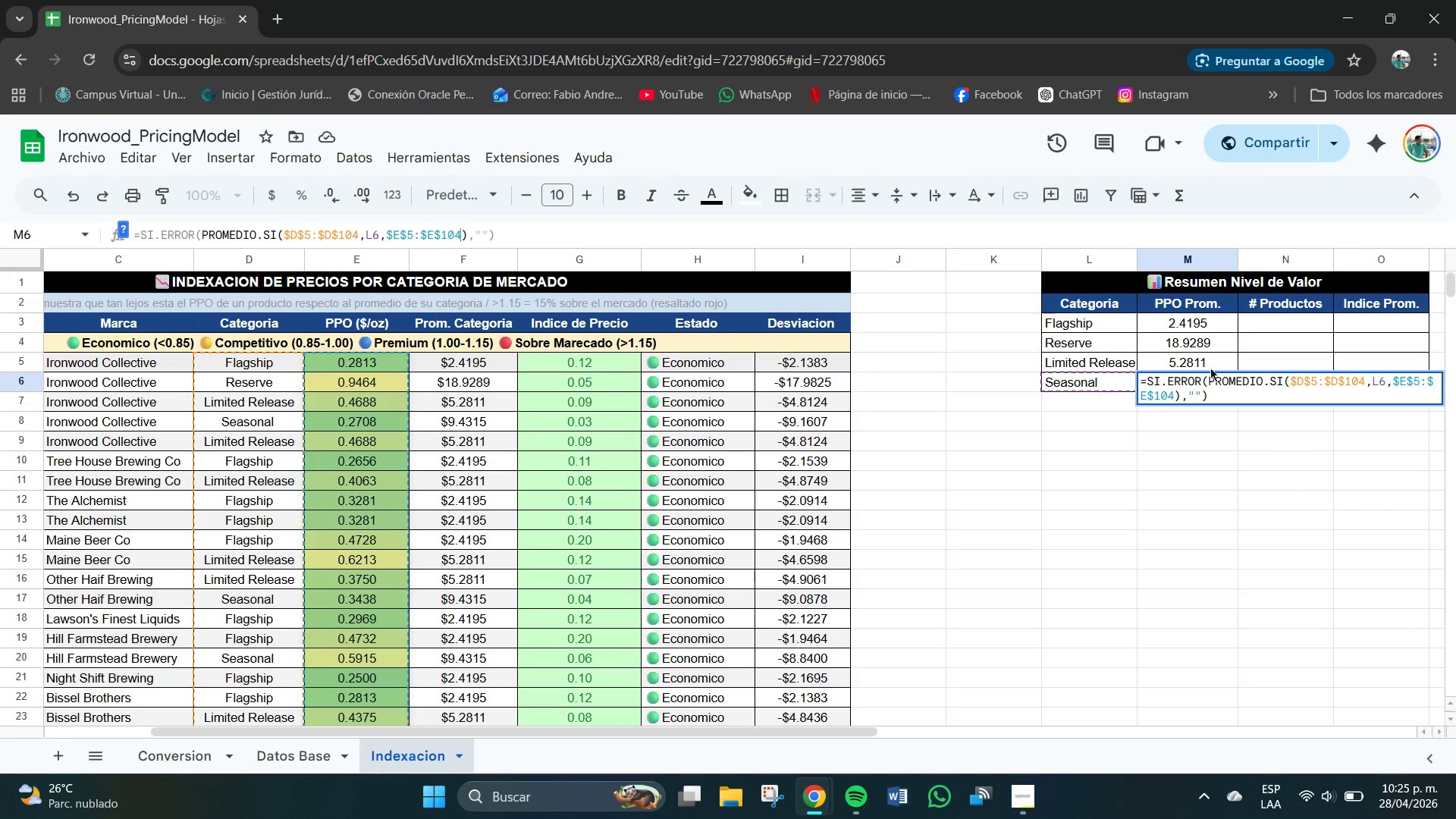 
left_click([1210, 362])
 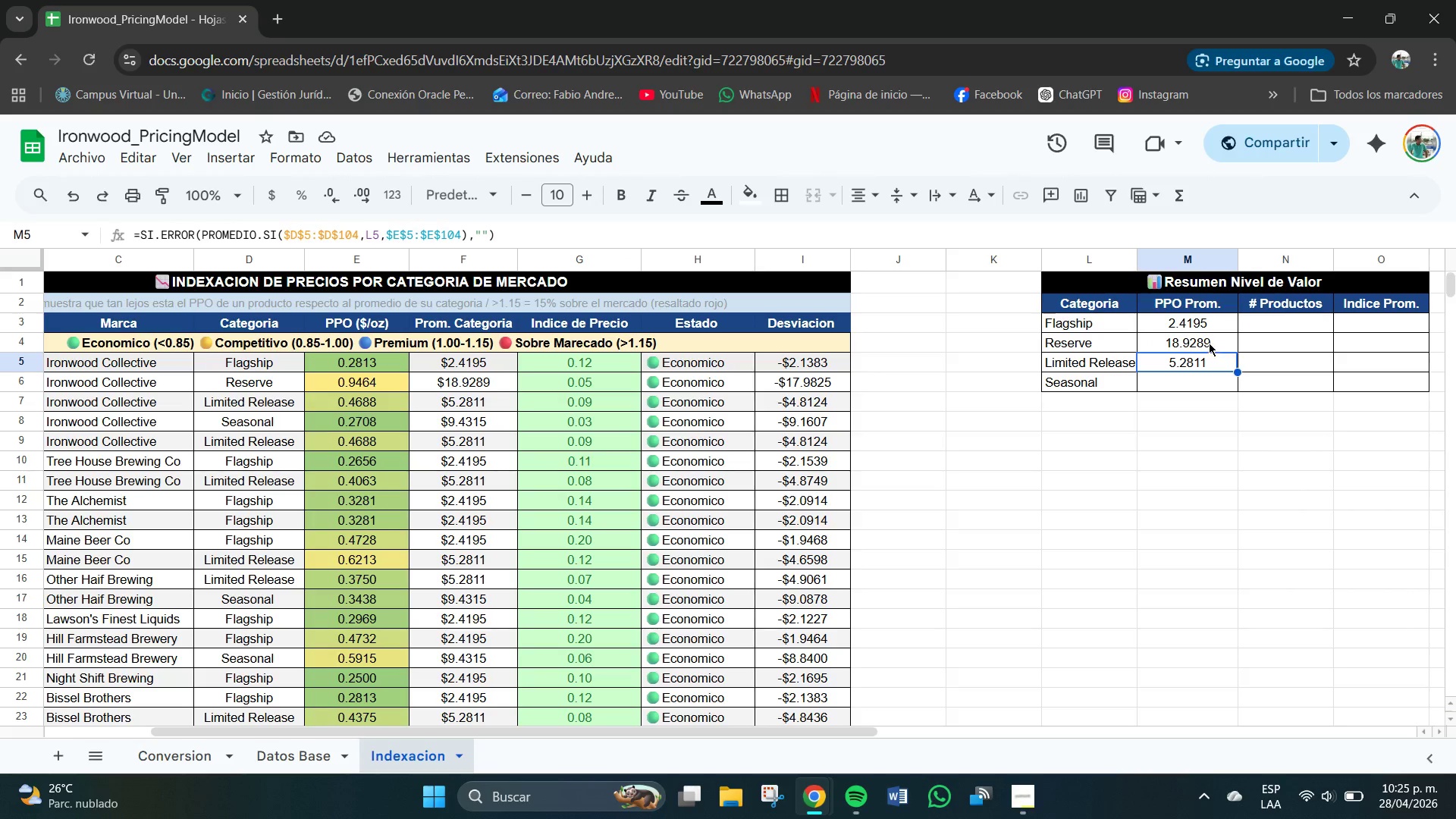 
left_click([1209, 343])
 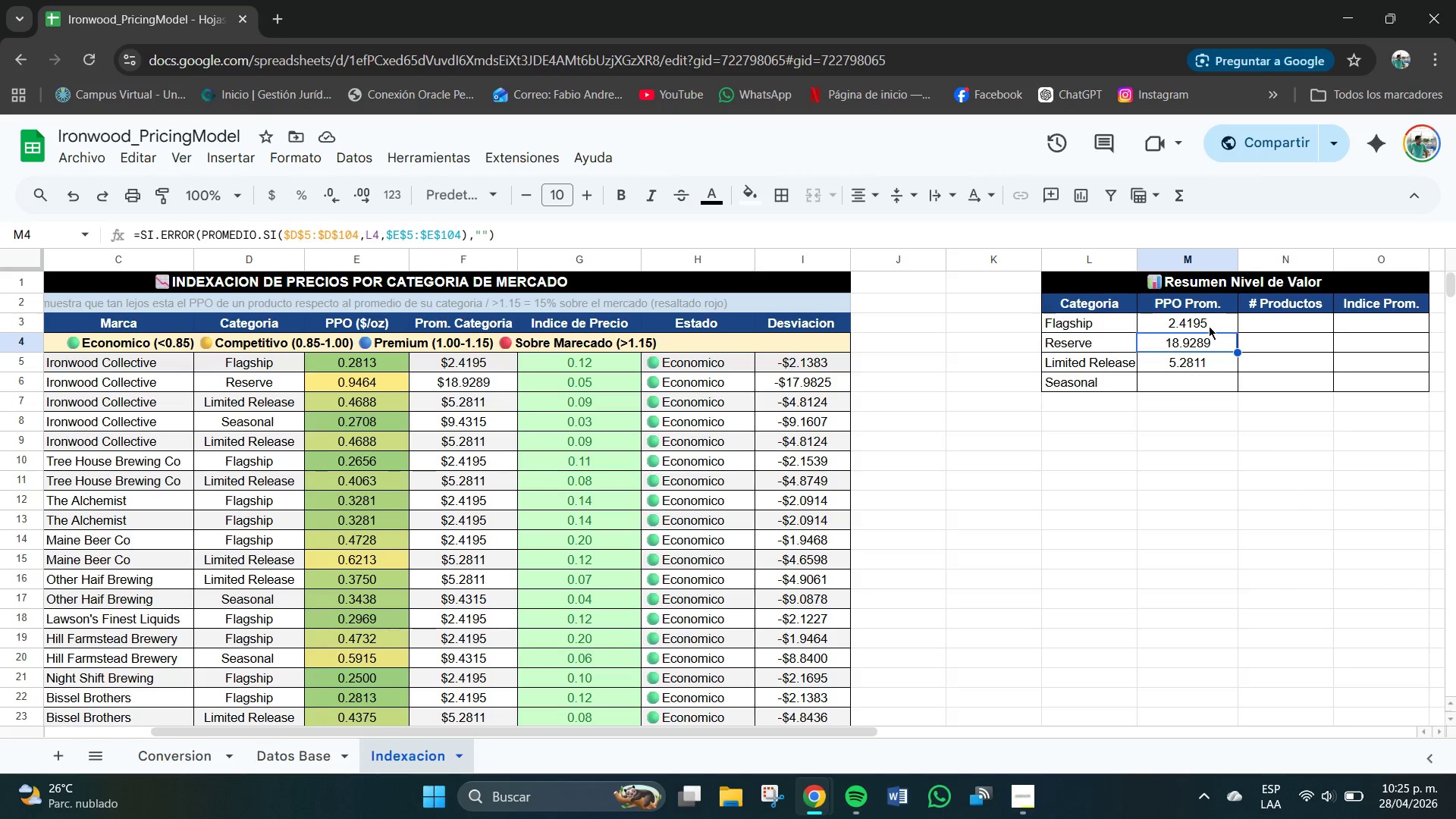 
left_click([1209, 325])
 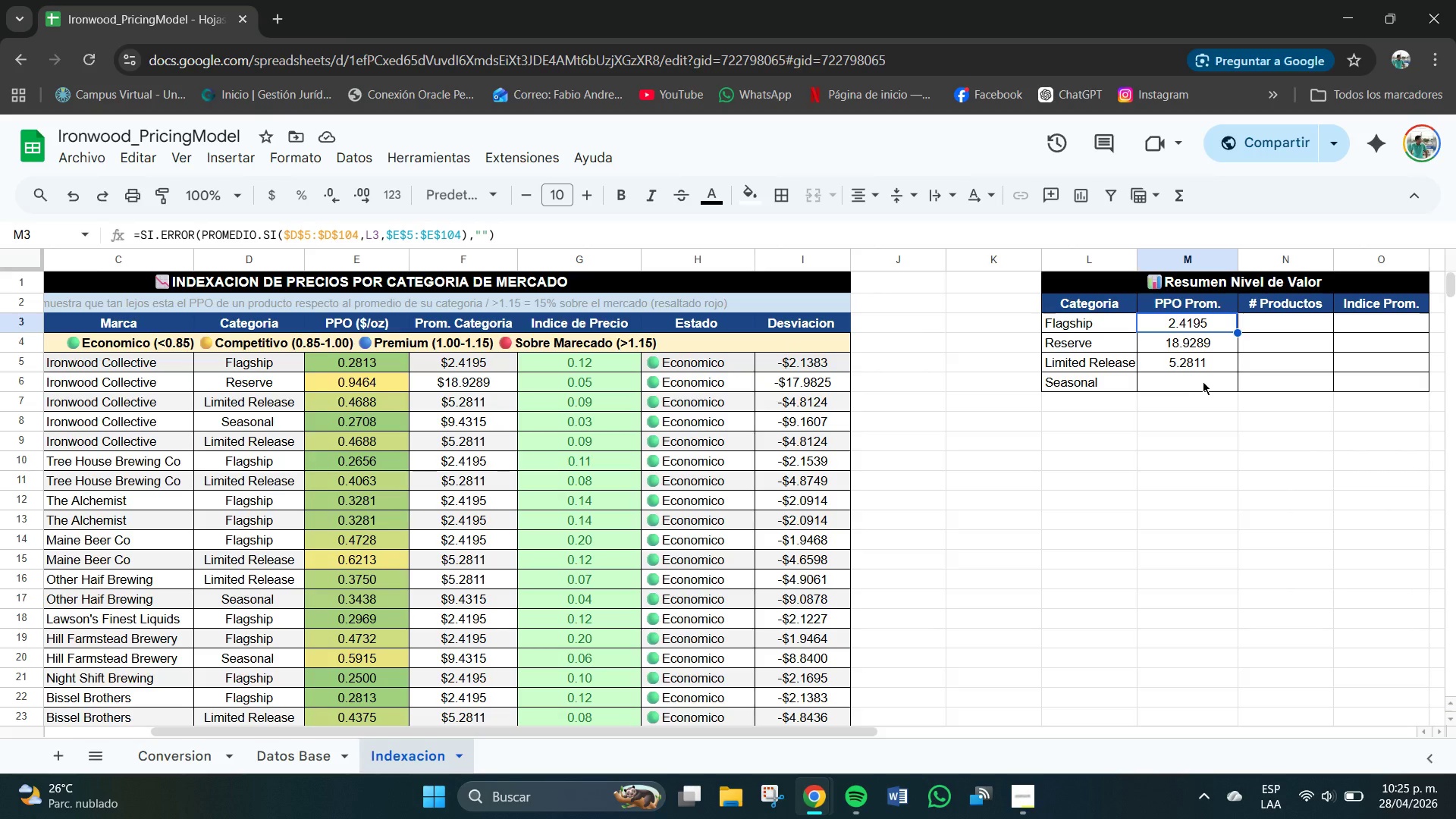 
left_click([1203, 381])
 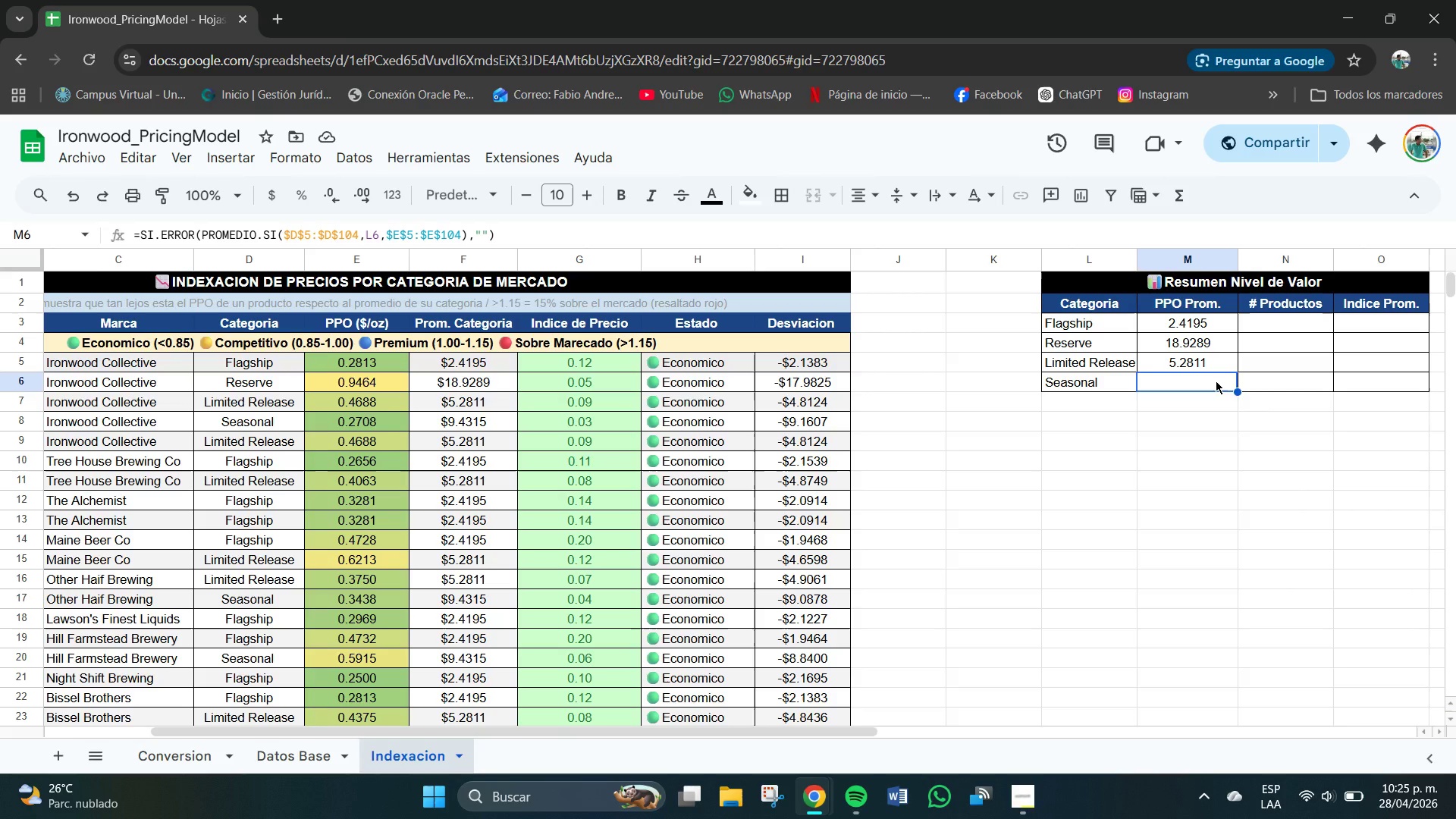 
wait(10.11)
 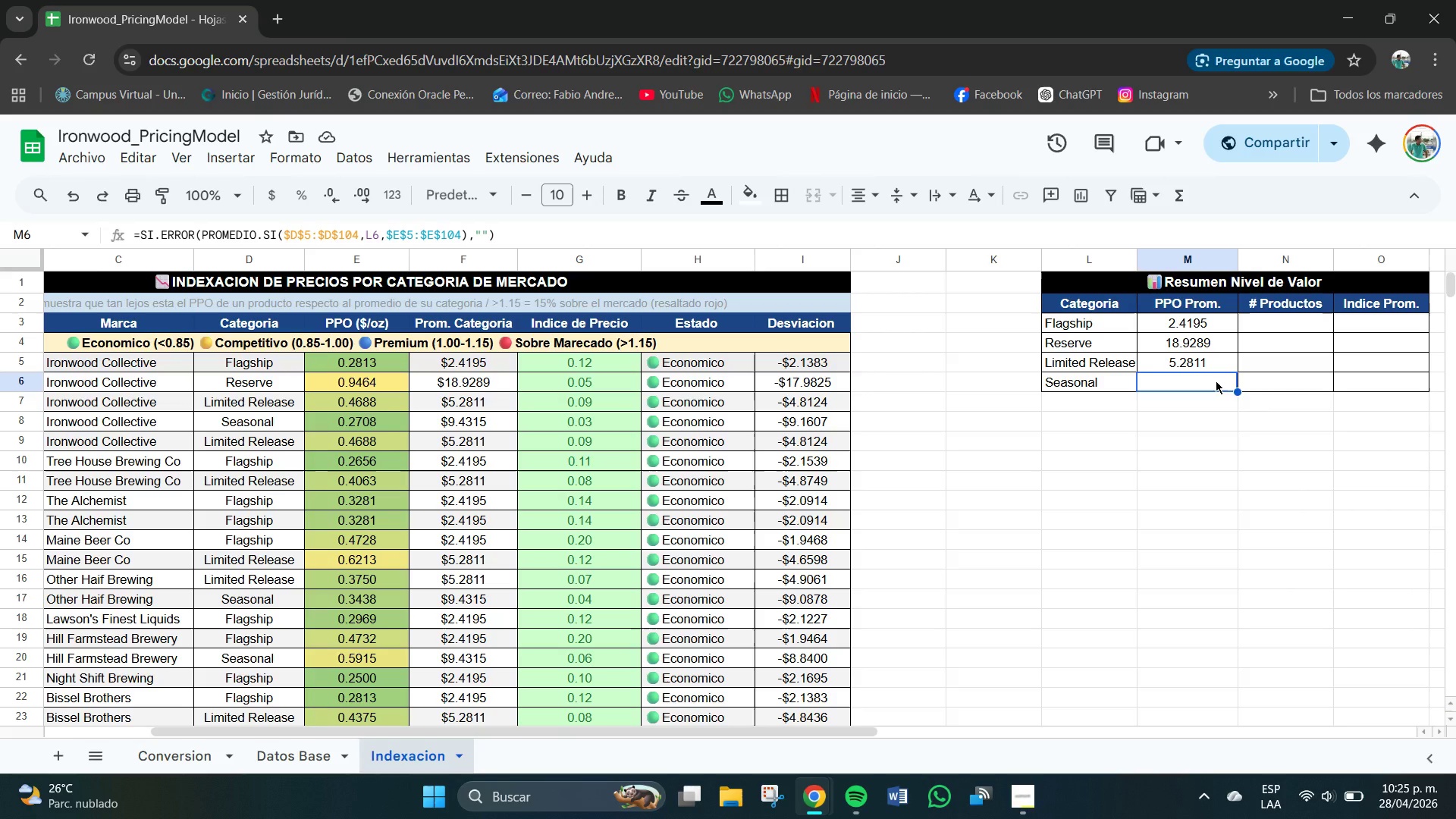 
left_click([482, 235])
 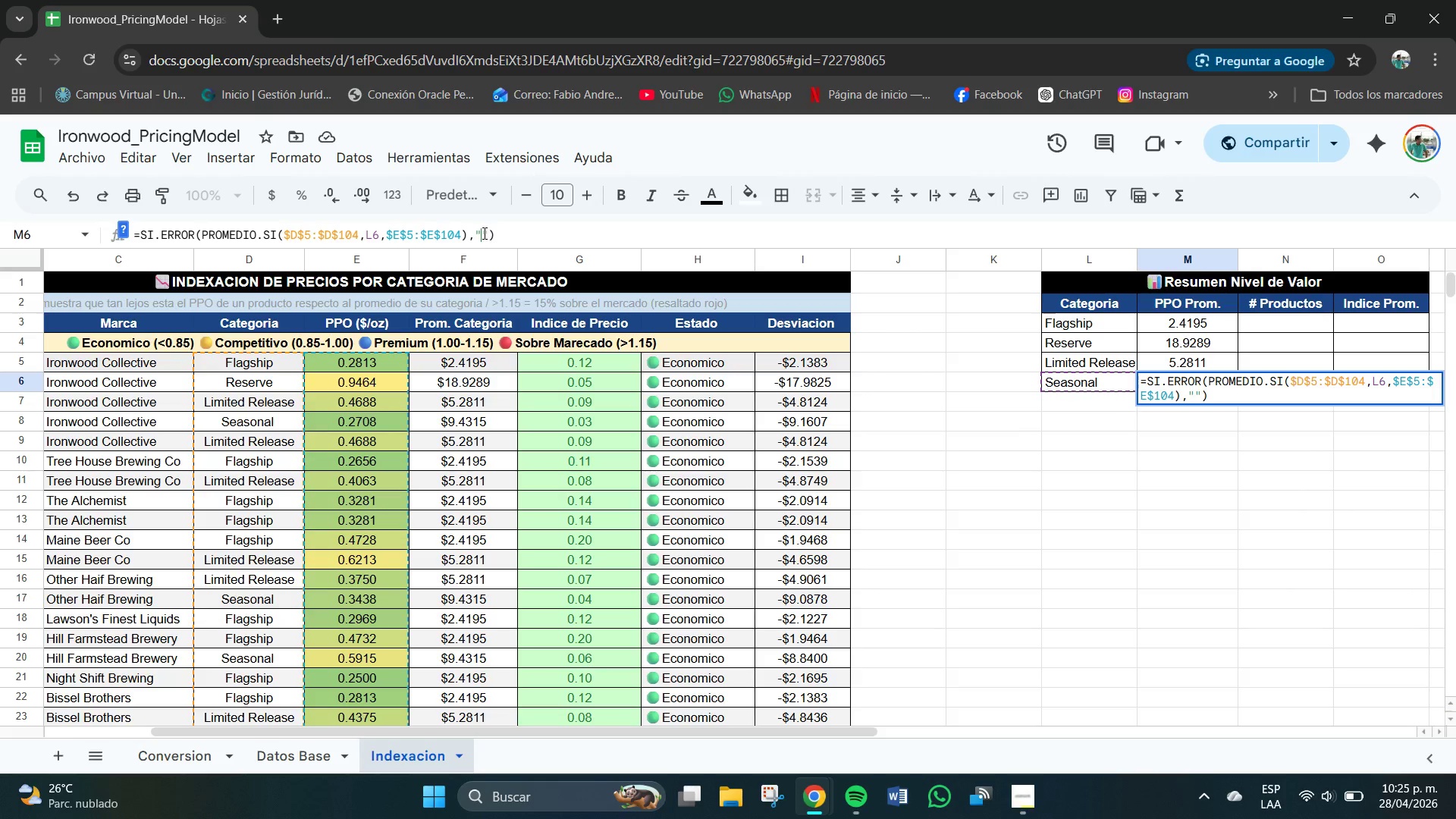 
left_click([483, 234])
 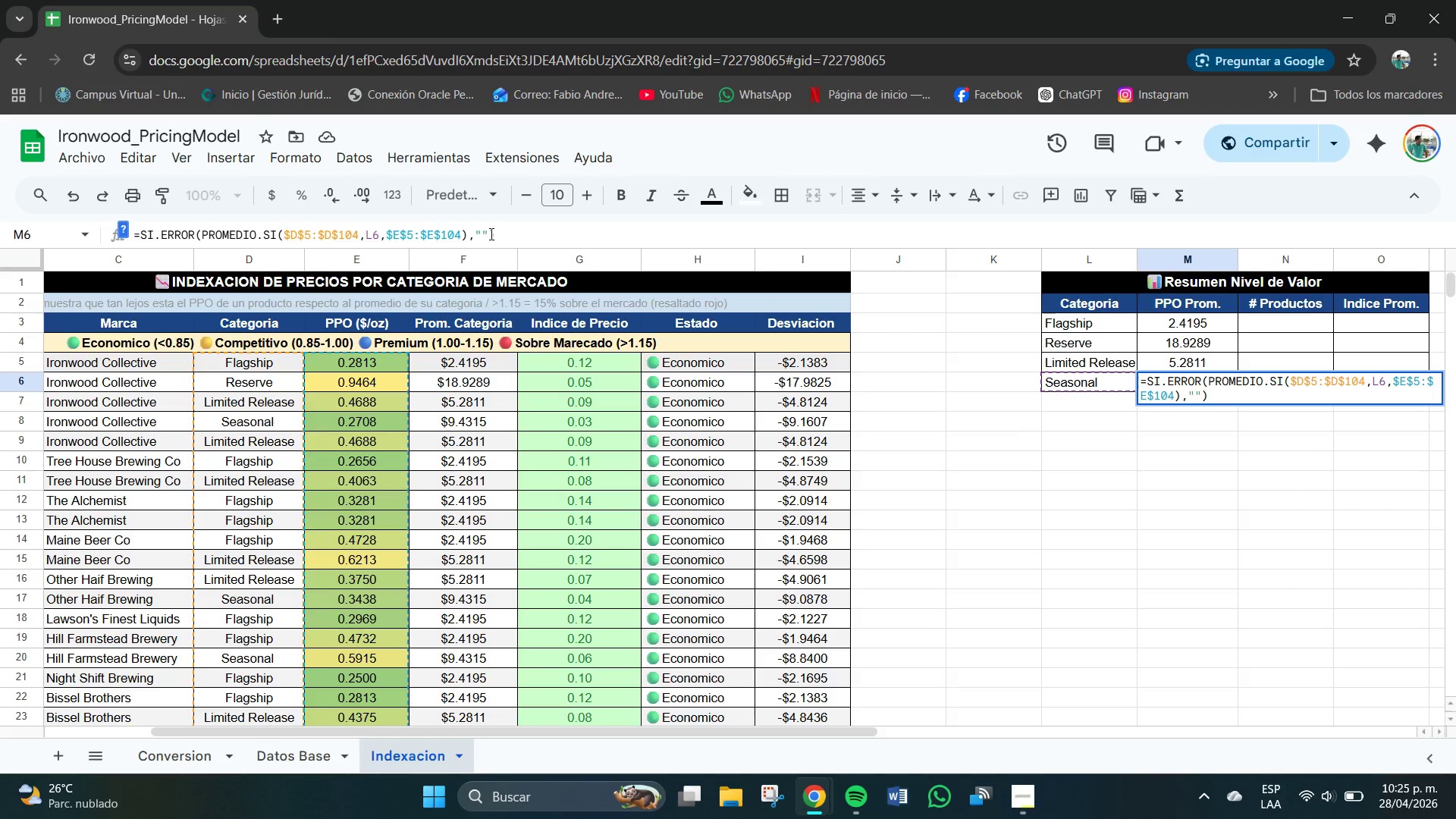 
left_click_drag(start_coordinate=[491, 234], to_coordinate=[475, 236])
 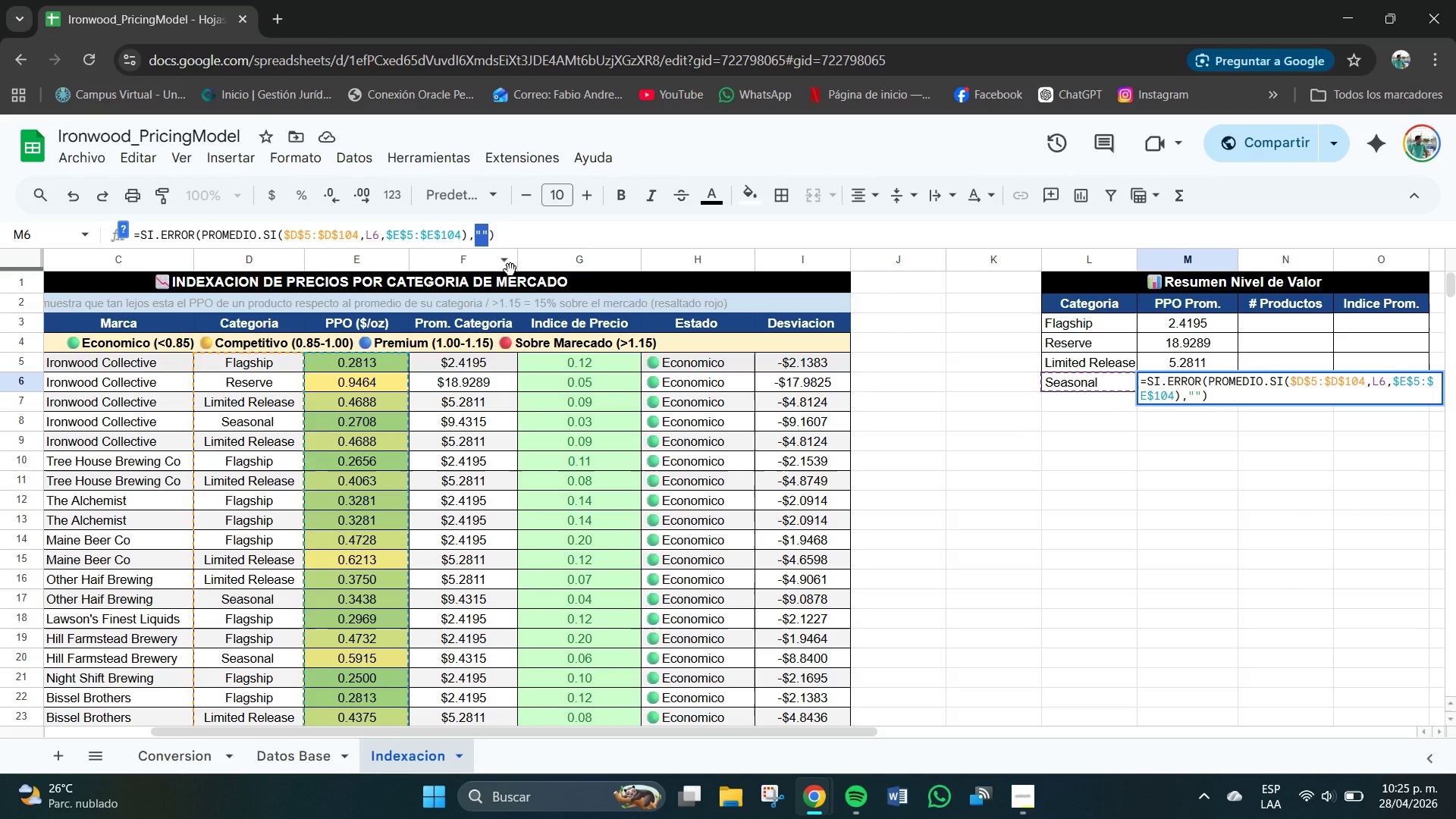 
key(Backspace)
 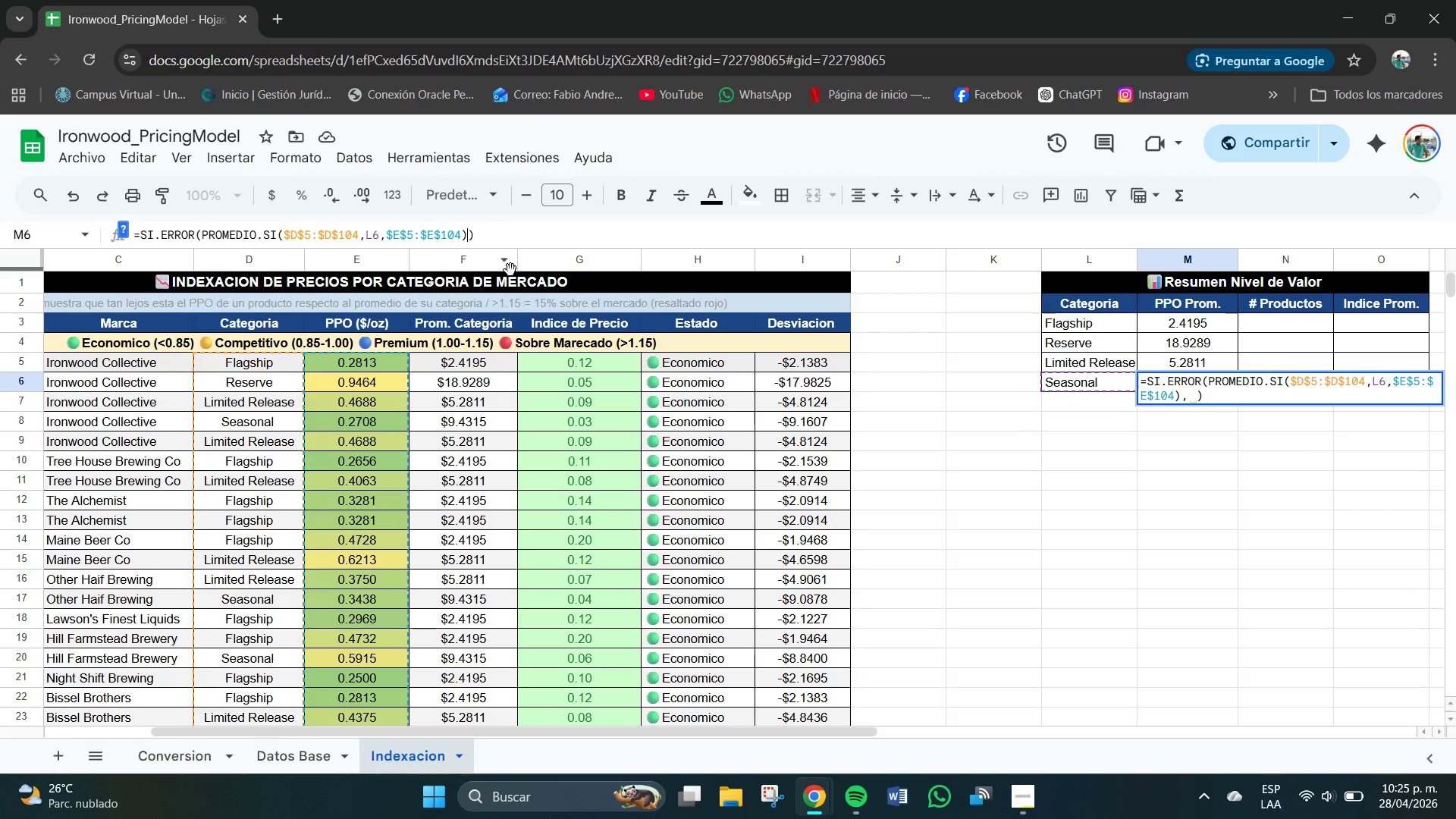 
key(Backspace)
 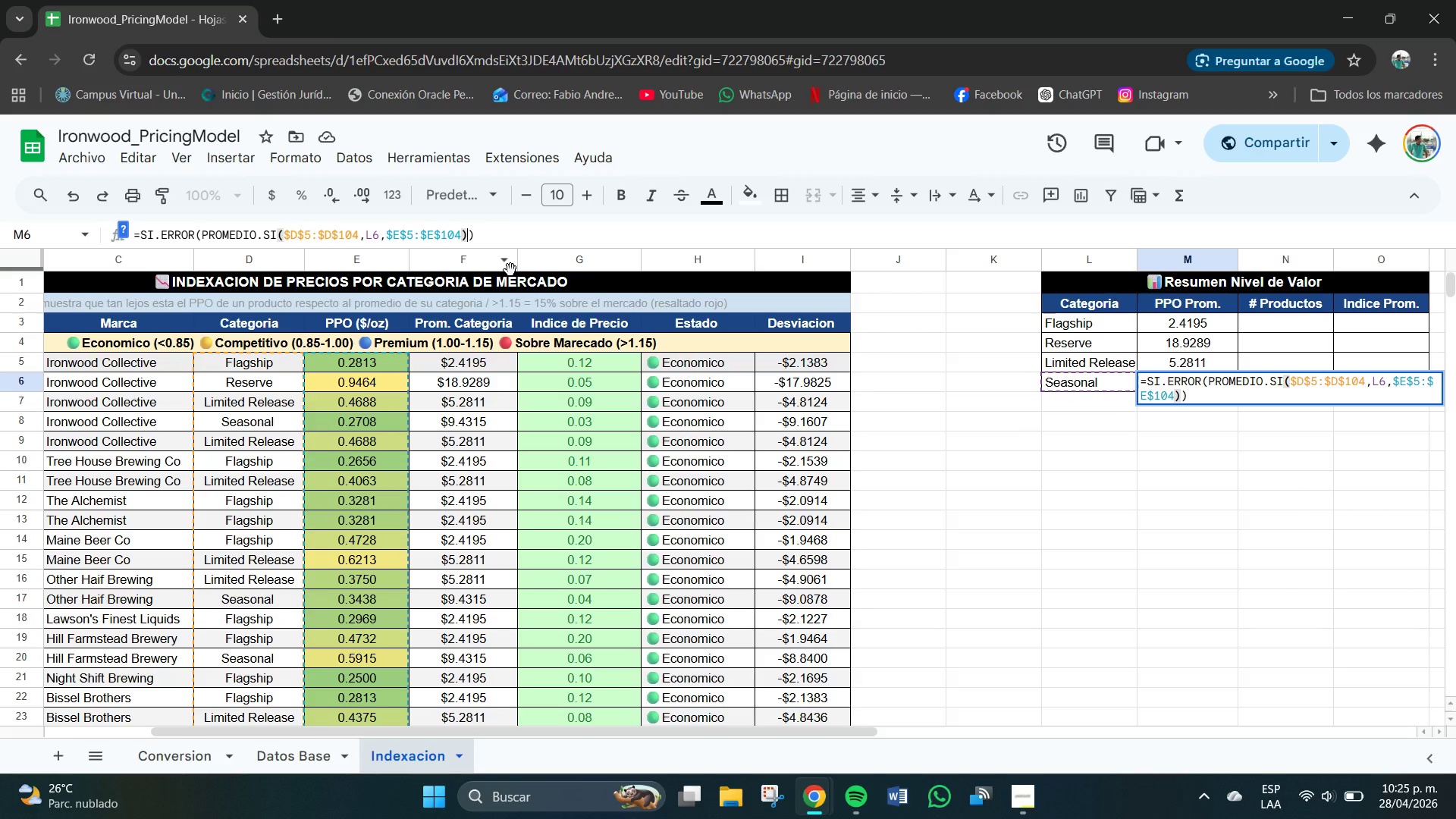 
key(Enter)
 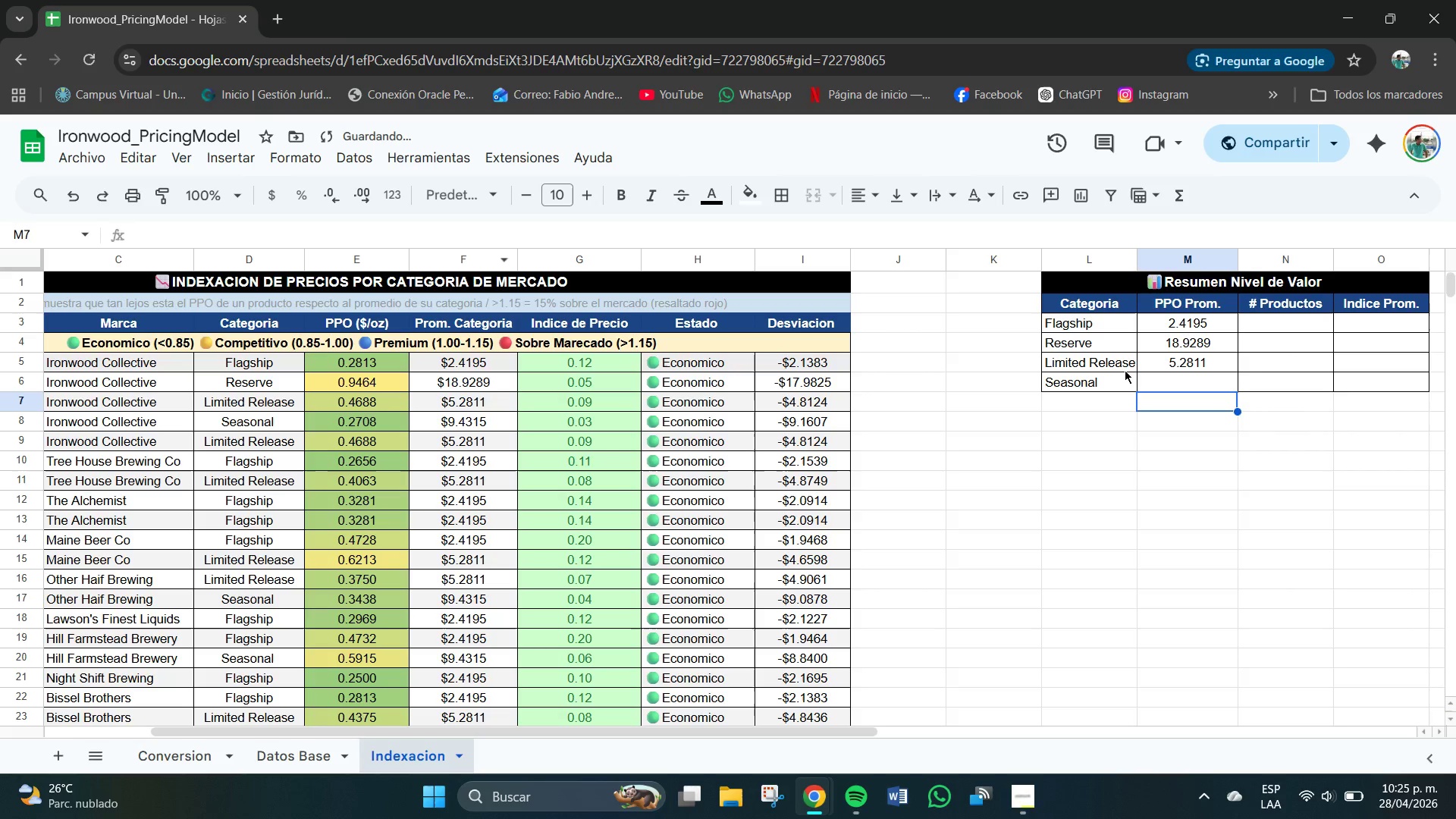 
left_click([1152, 384])
 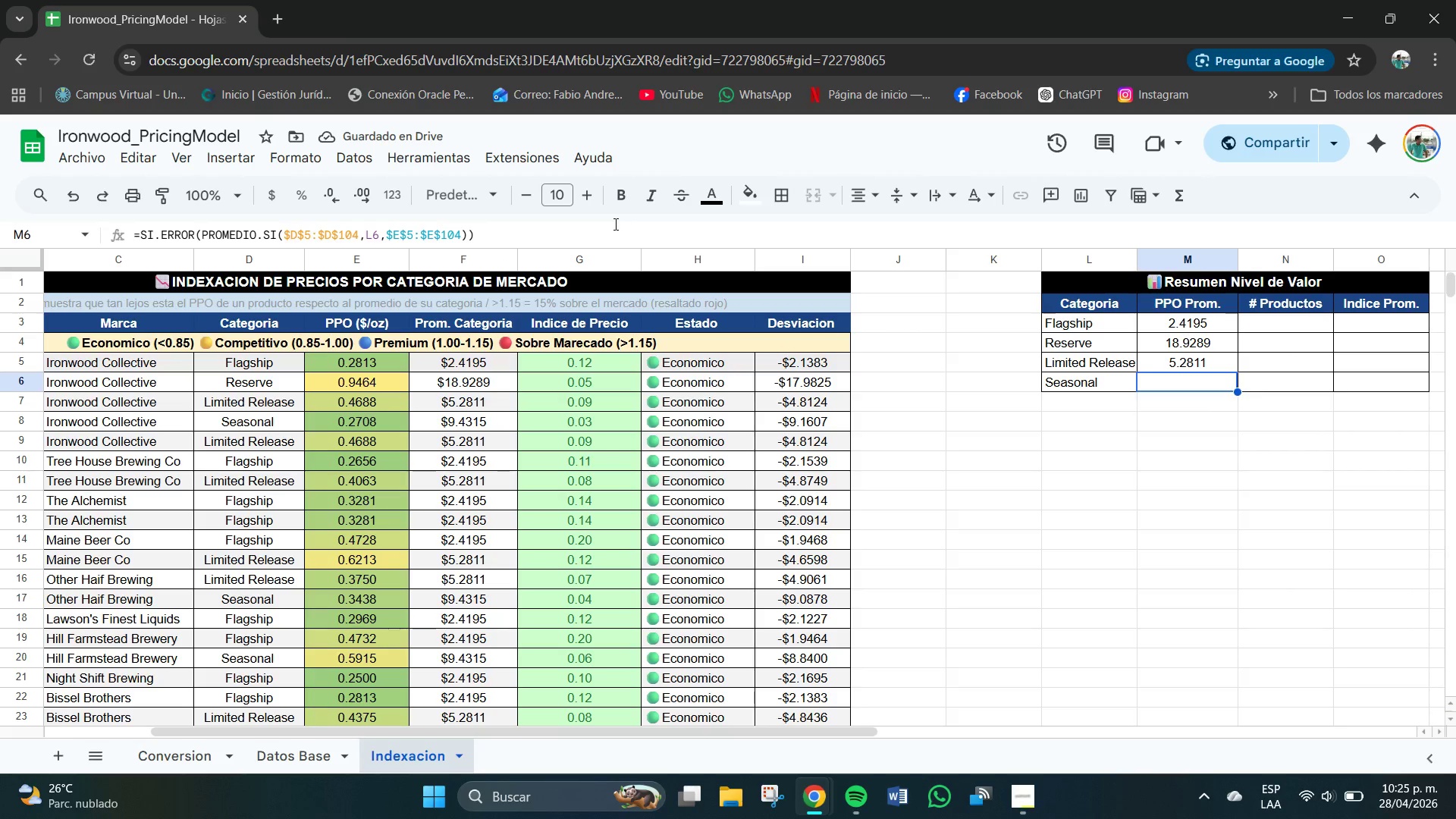 
left_click([611, 228])
 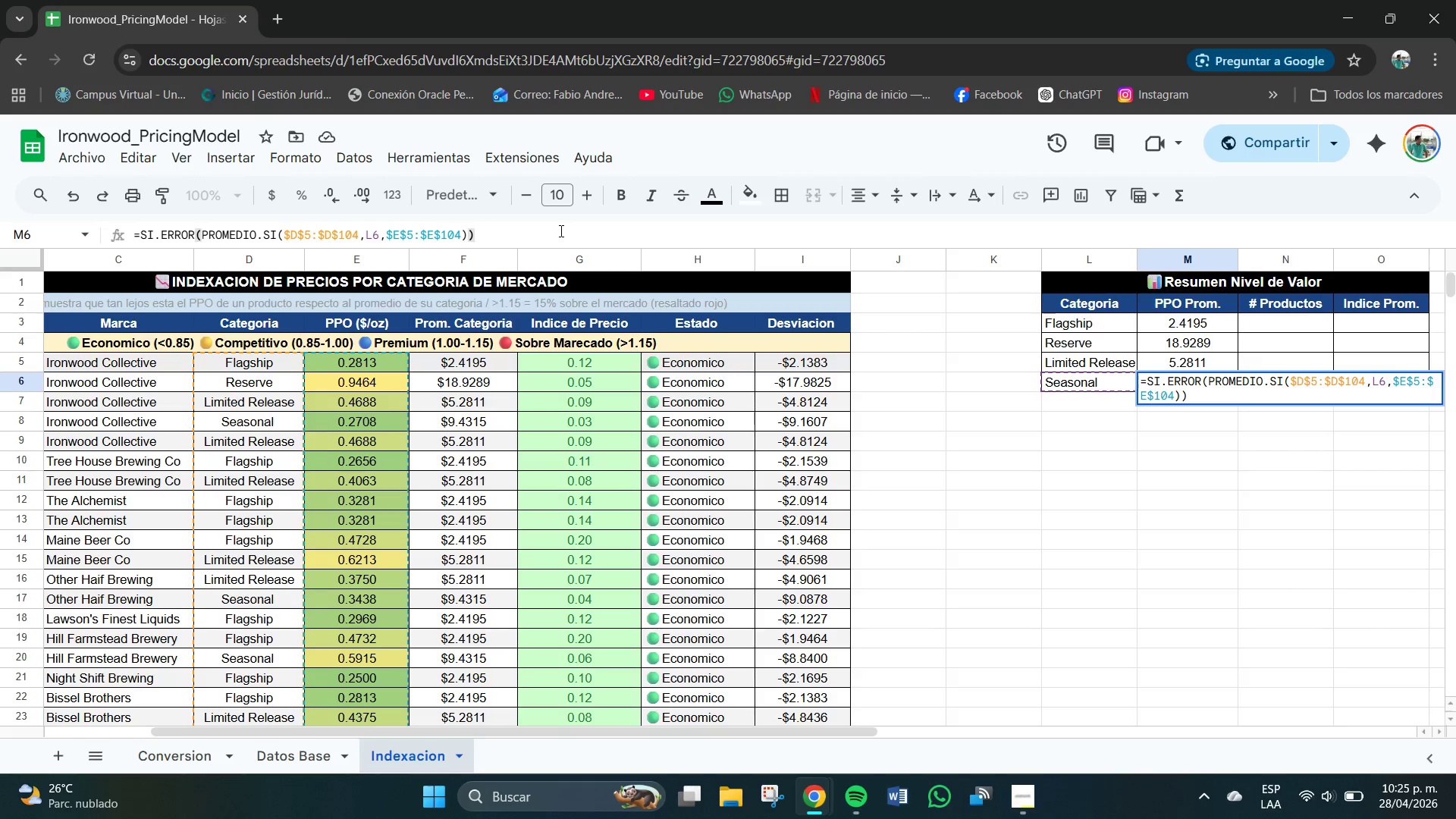 
key(Control+Z)
 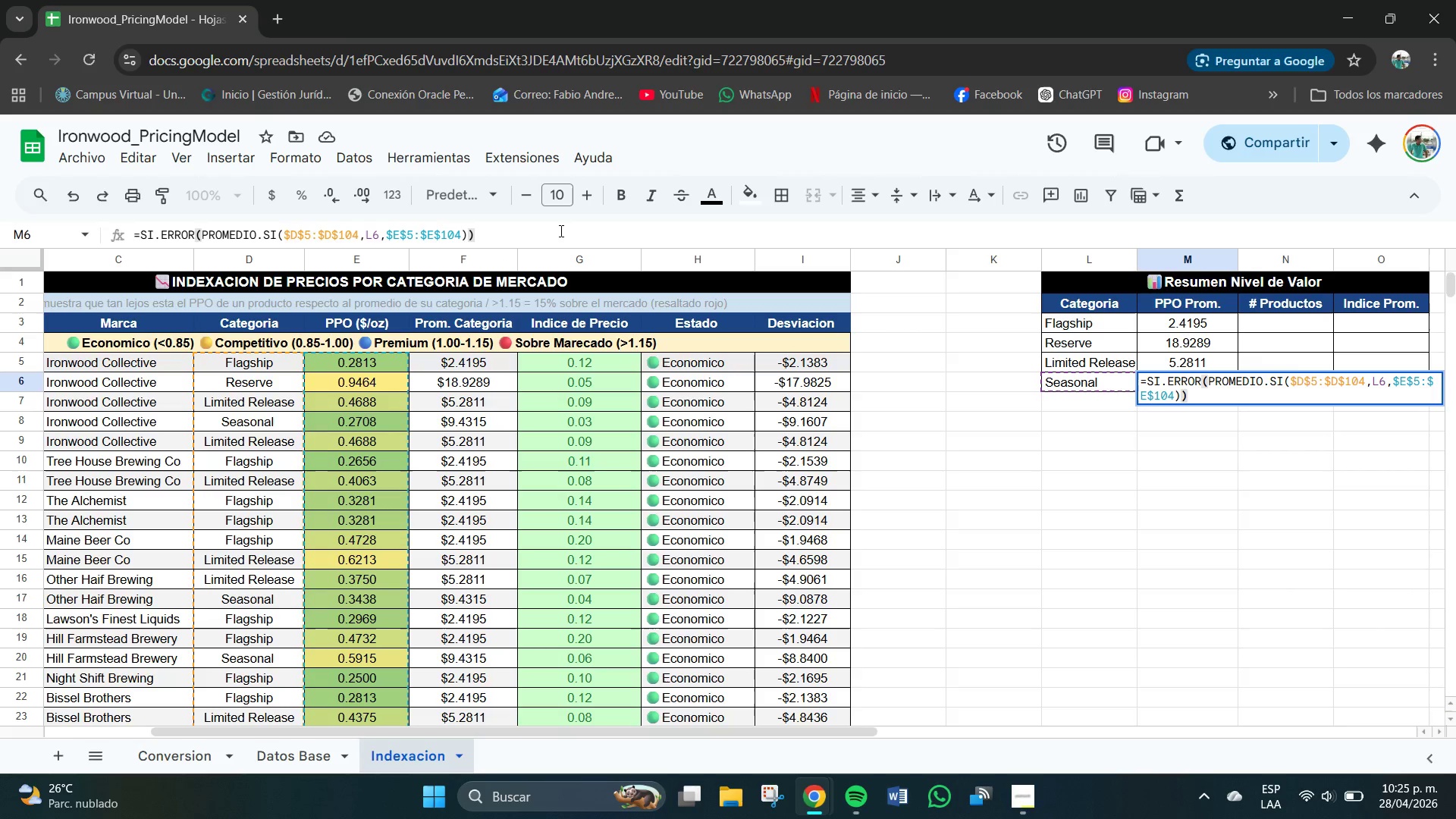 
key(Control+Z)
 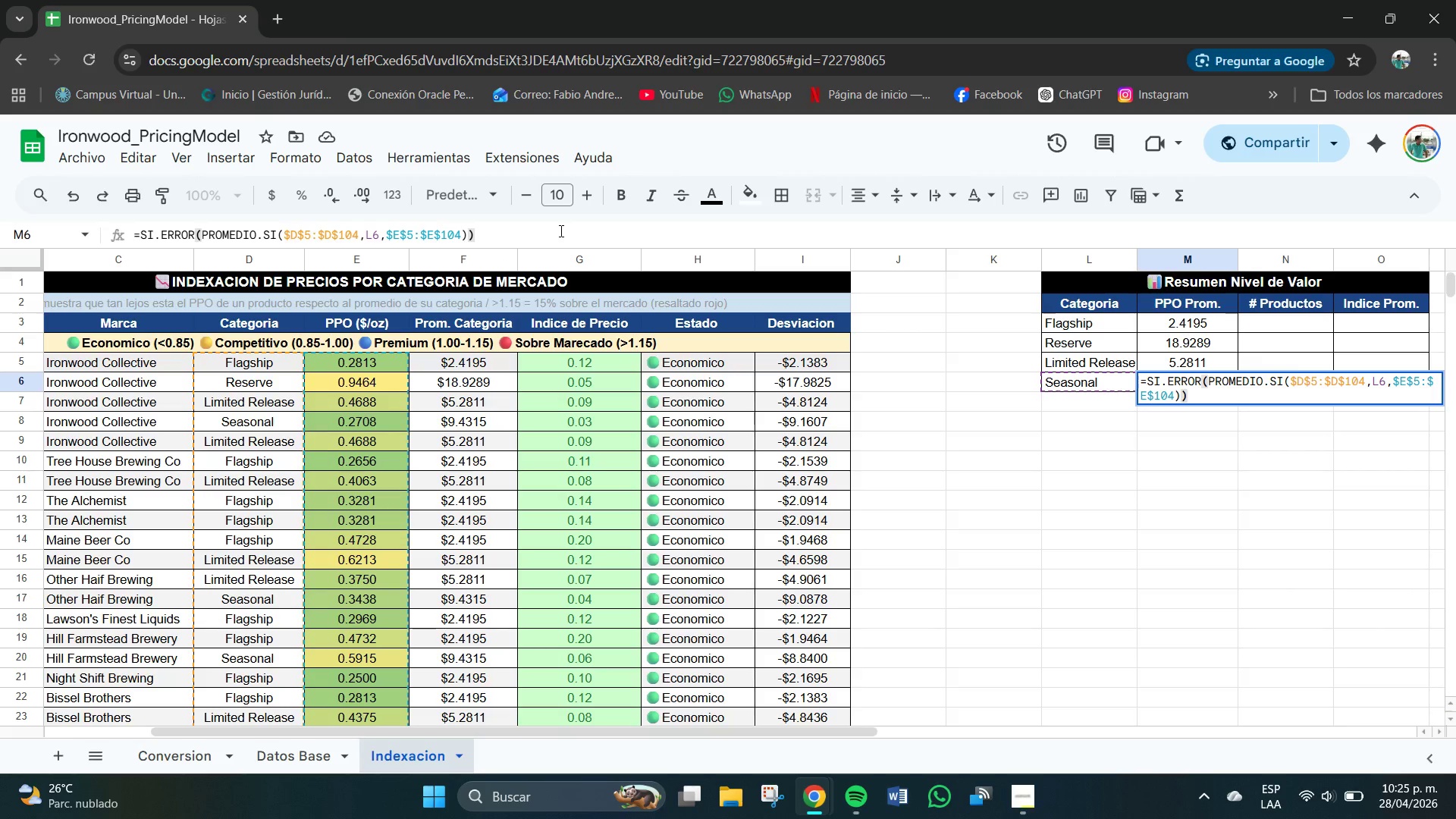 
key(Control+Z)
 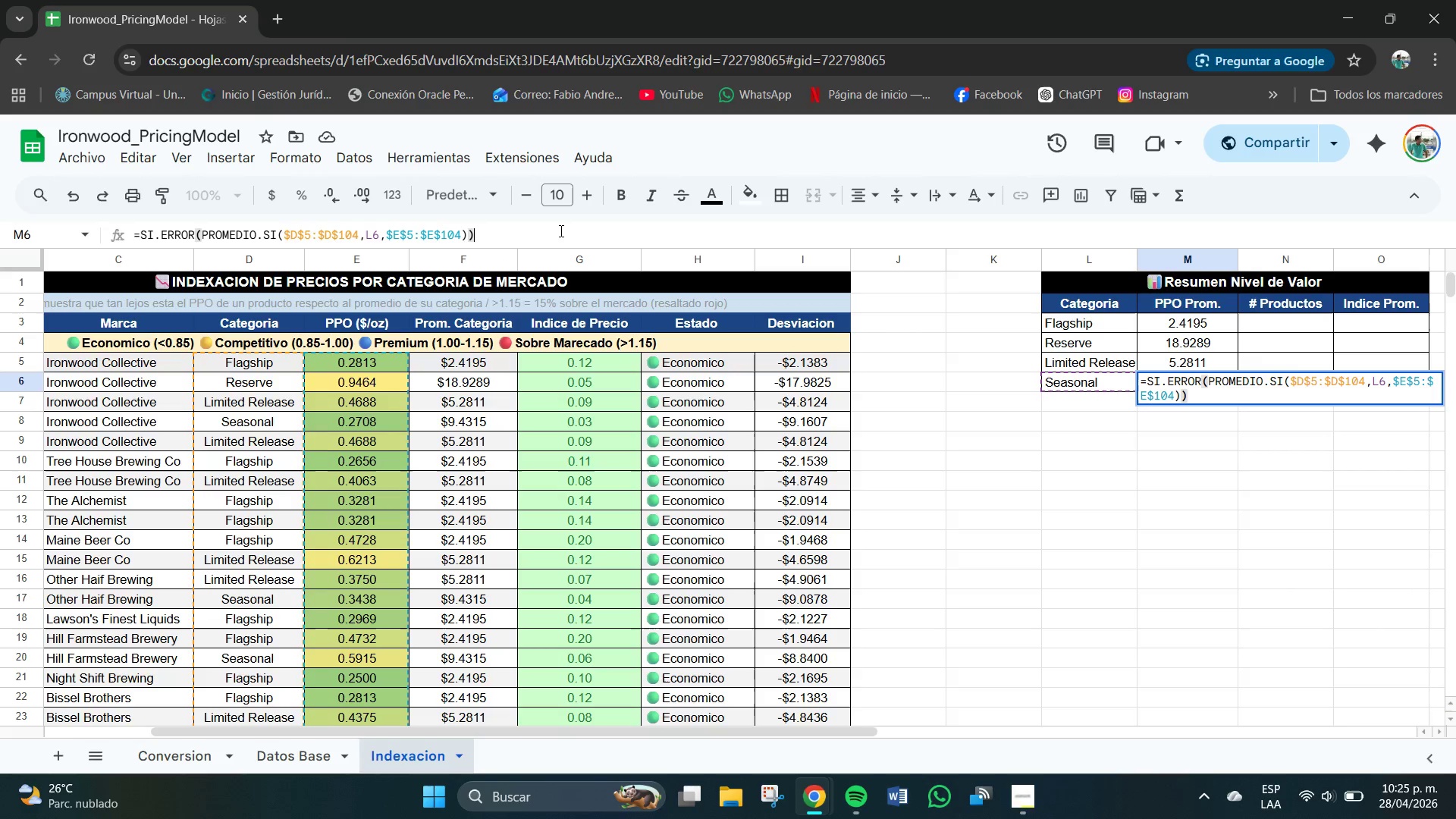 
key(Control+Z)
 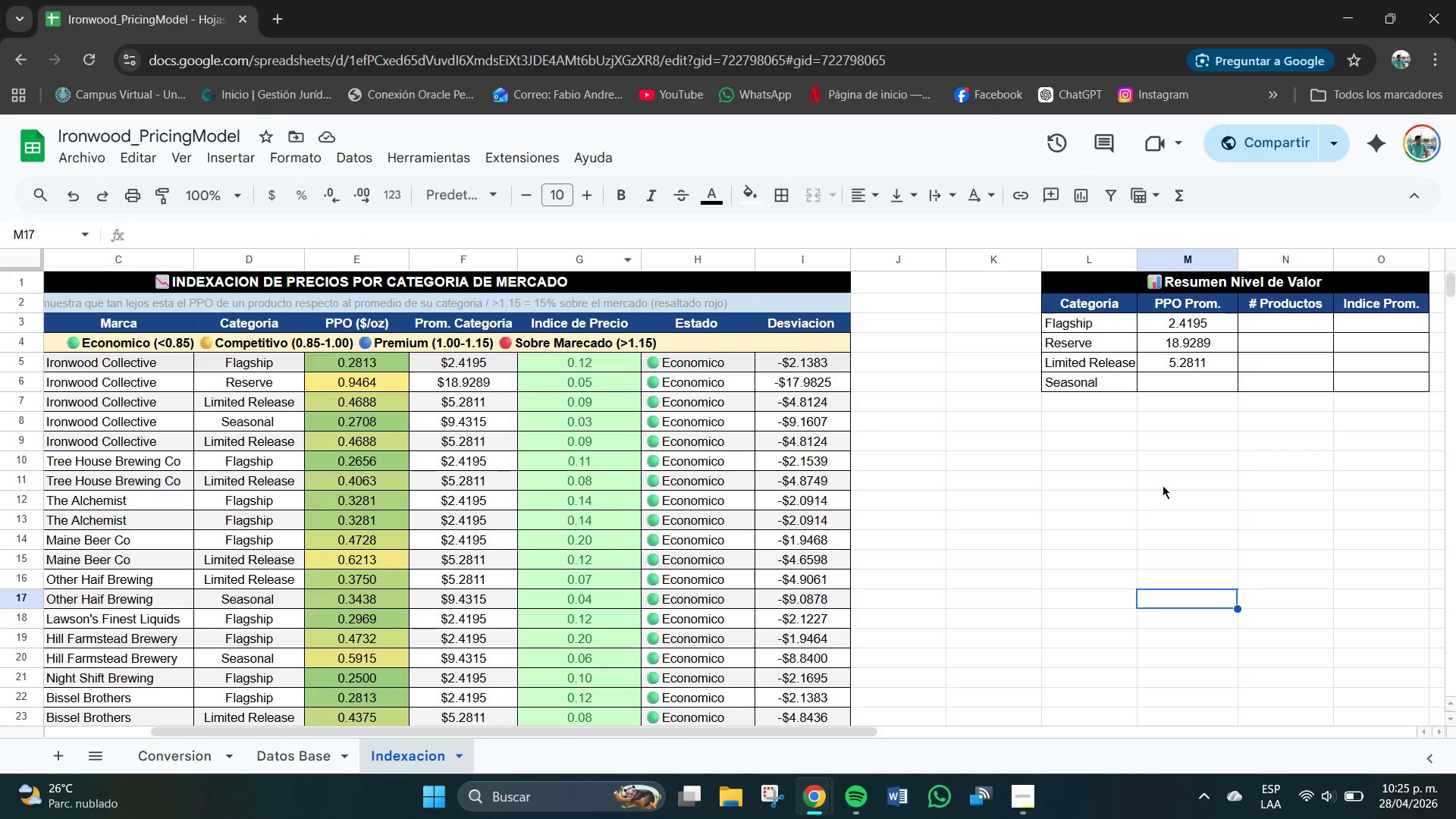 
left_click([1170, 385])
 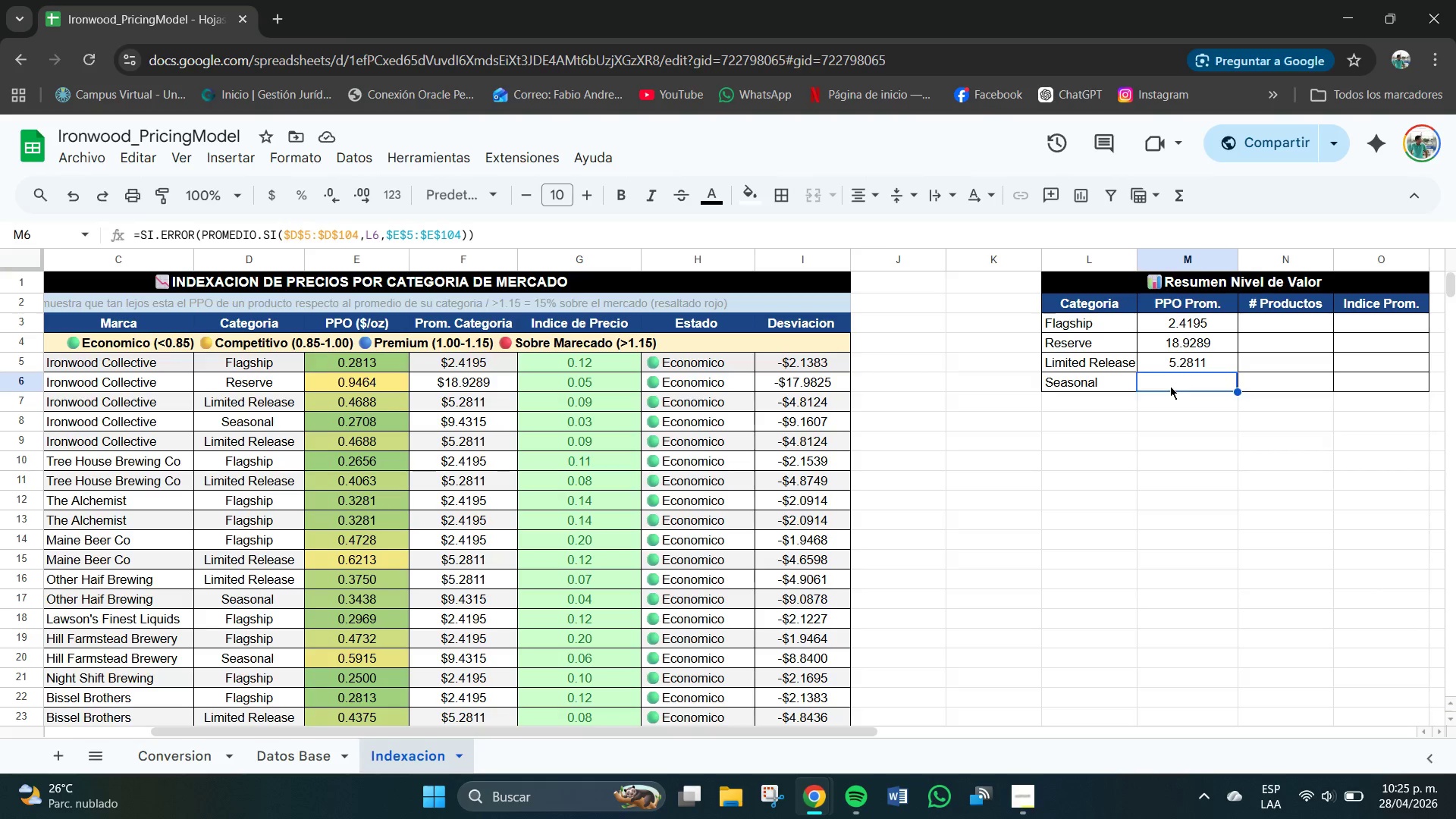 
key(Backspace)
type(KJK)
key(Backspace)
type(//)
 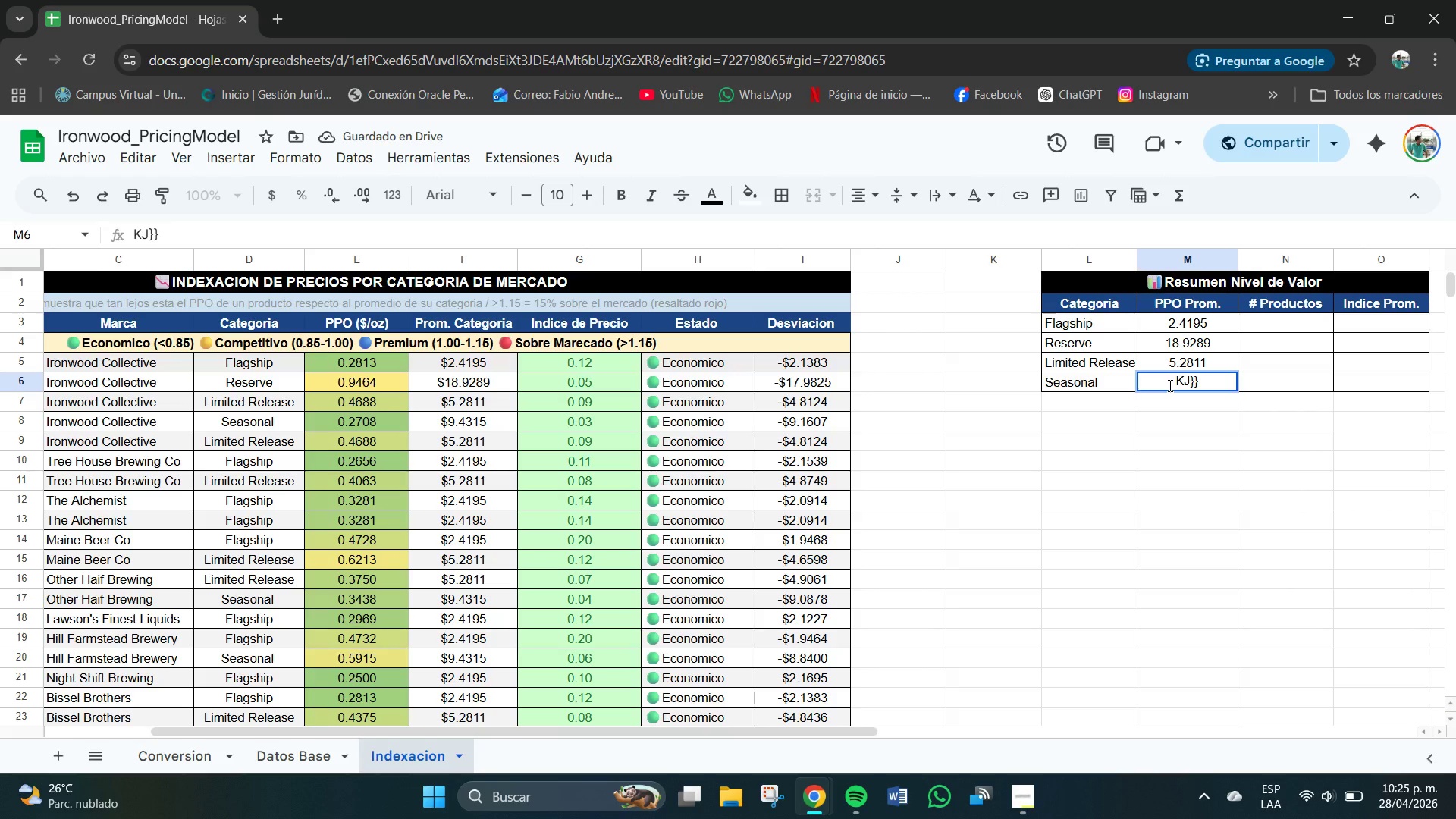 
key(Enter)
 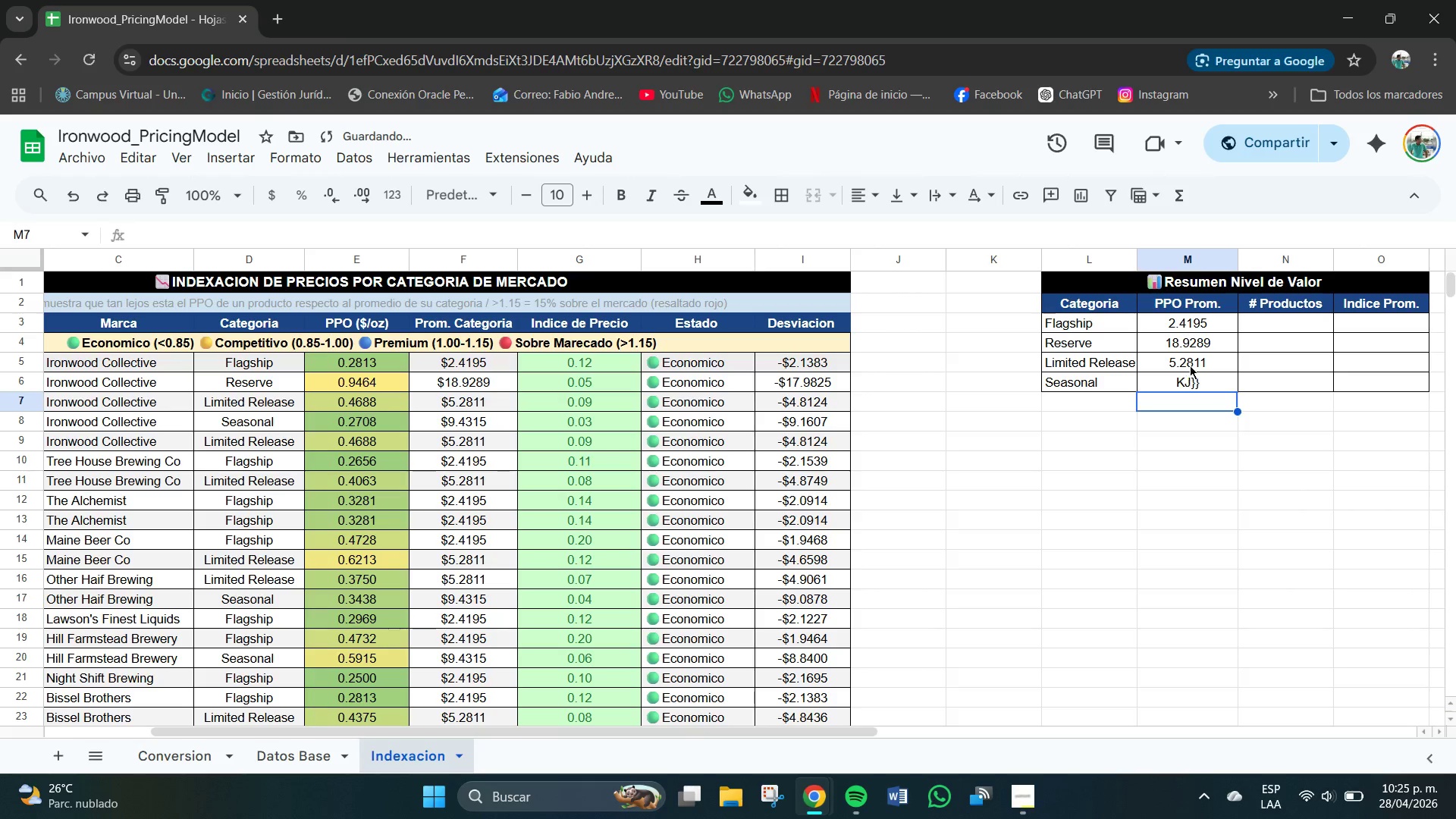 
left_click([1191, 363])
 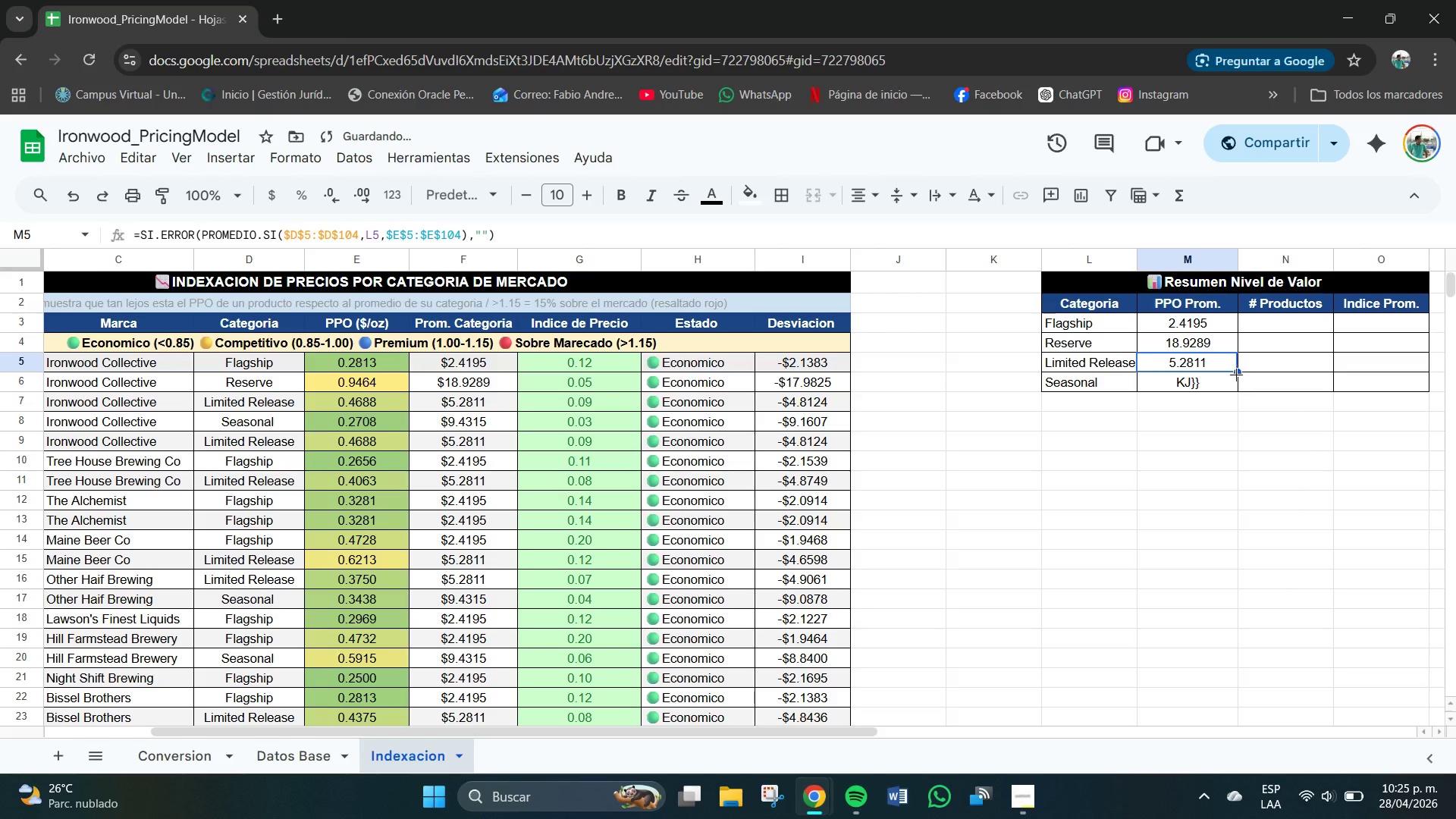 
left_click_drag(start_coordinate=[1235, 373], to_coordinate=[1236, 387])
 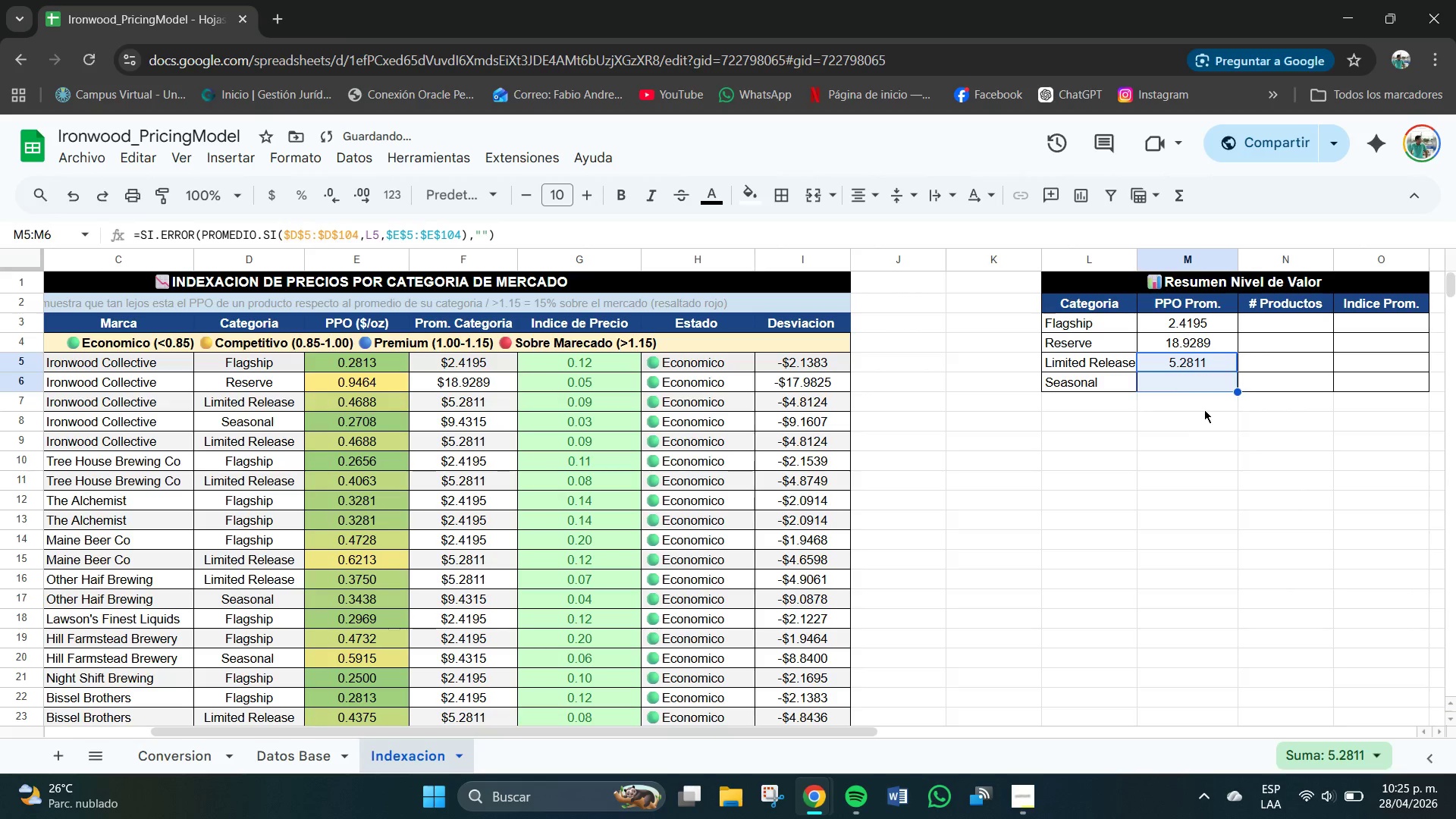 
double_click([1208, 386])
 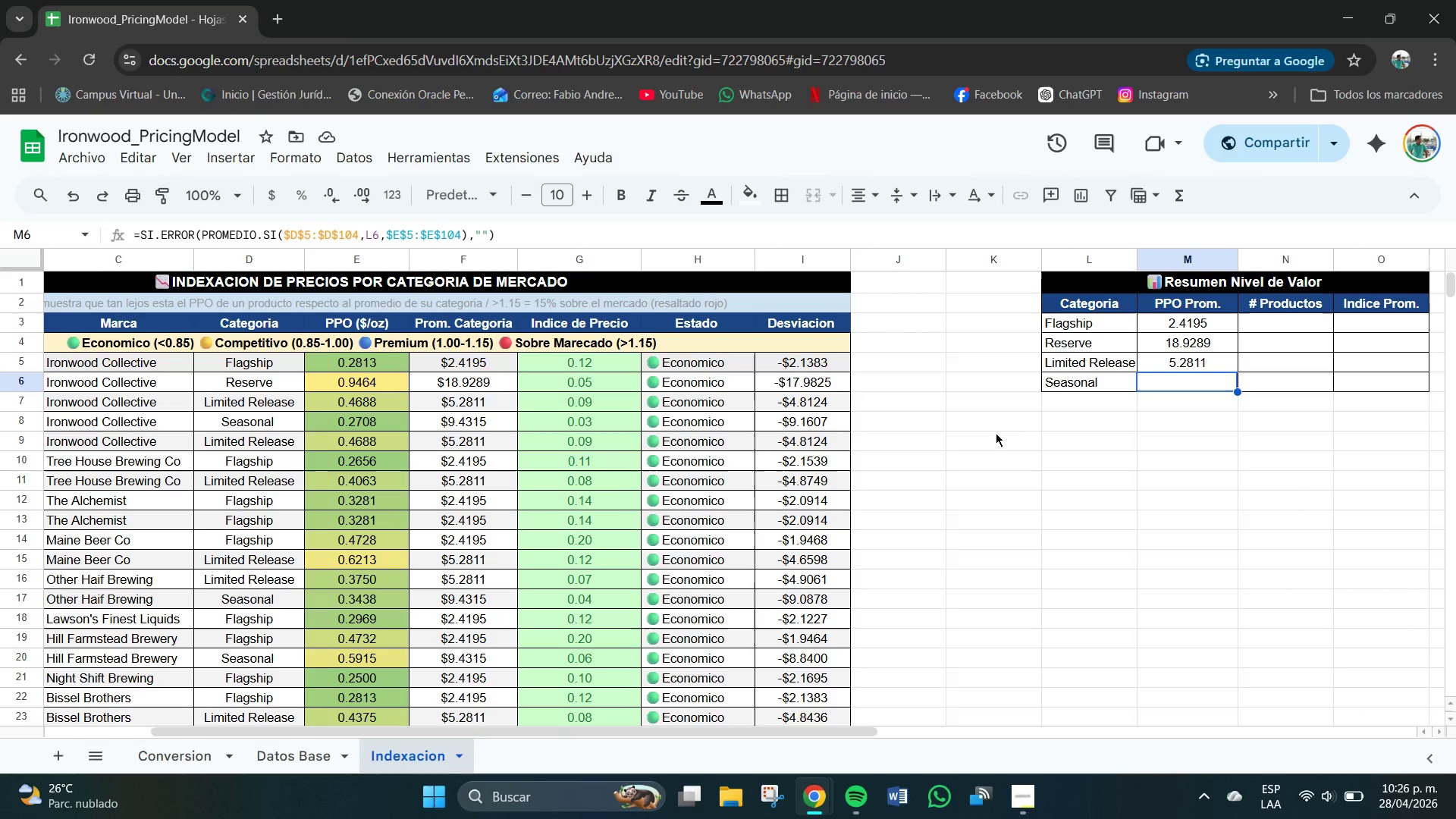 
wait(29.33)
 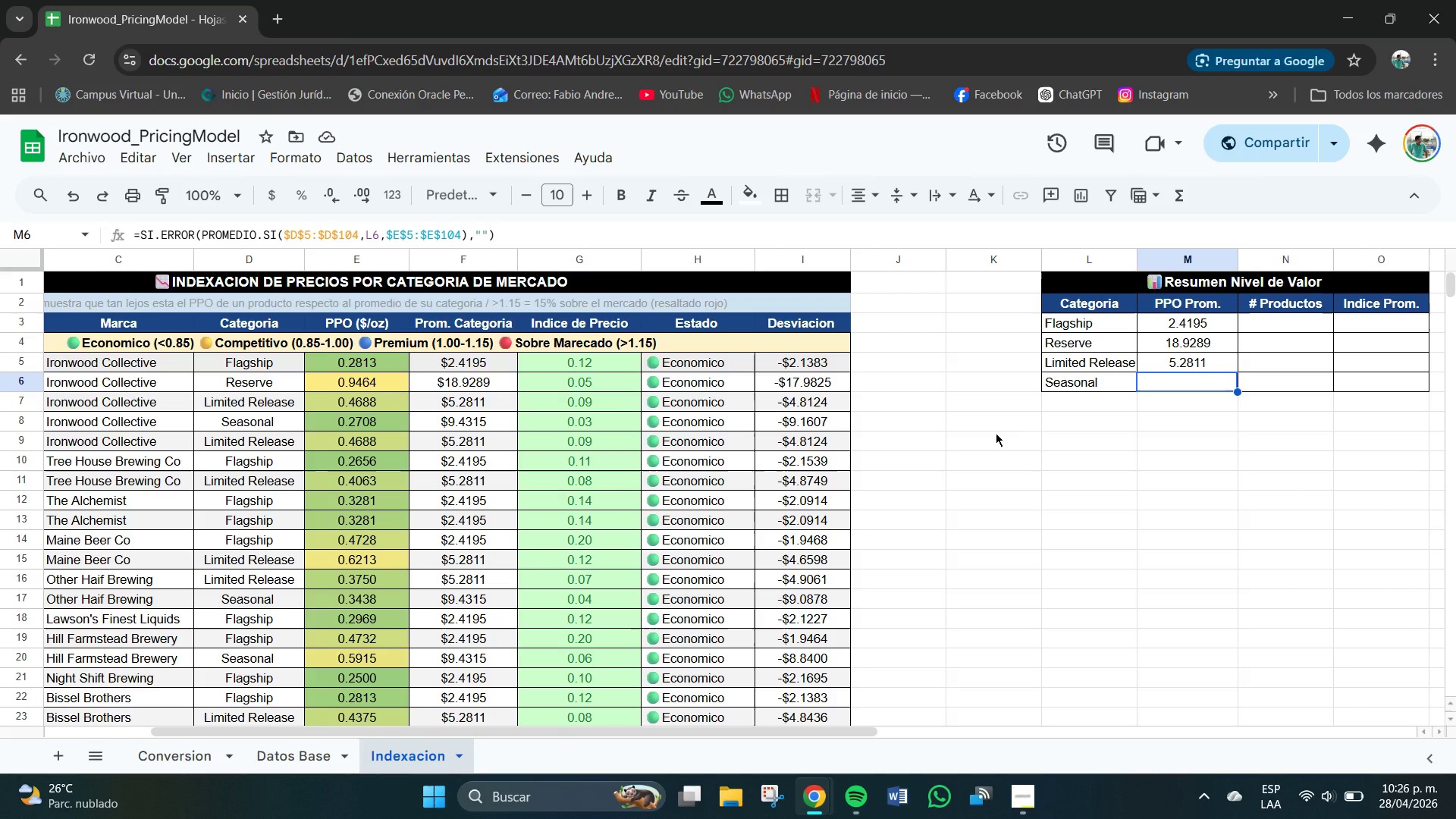 
left_click([305, 234])
 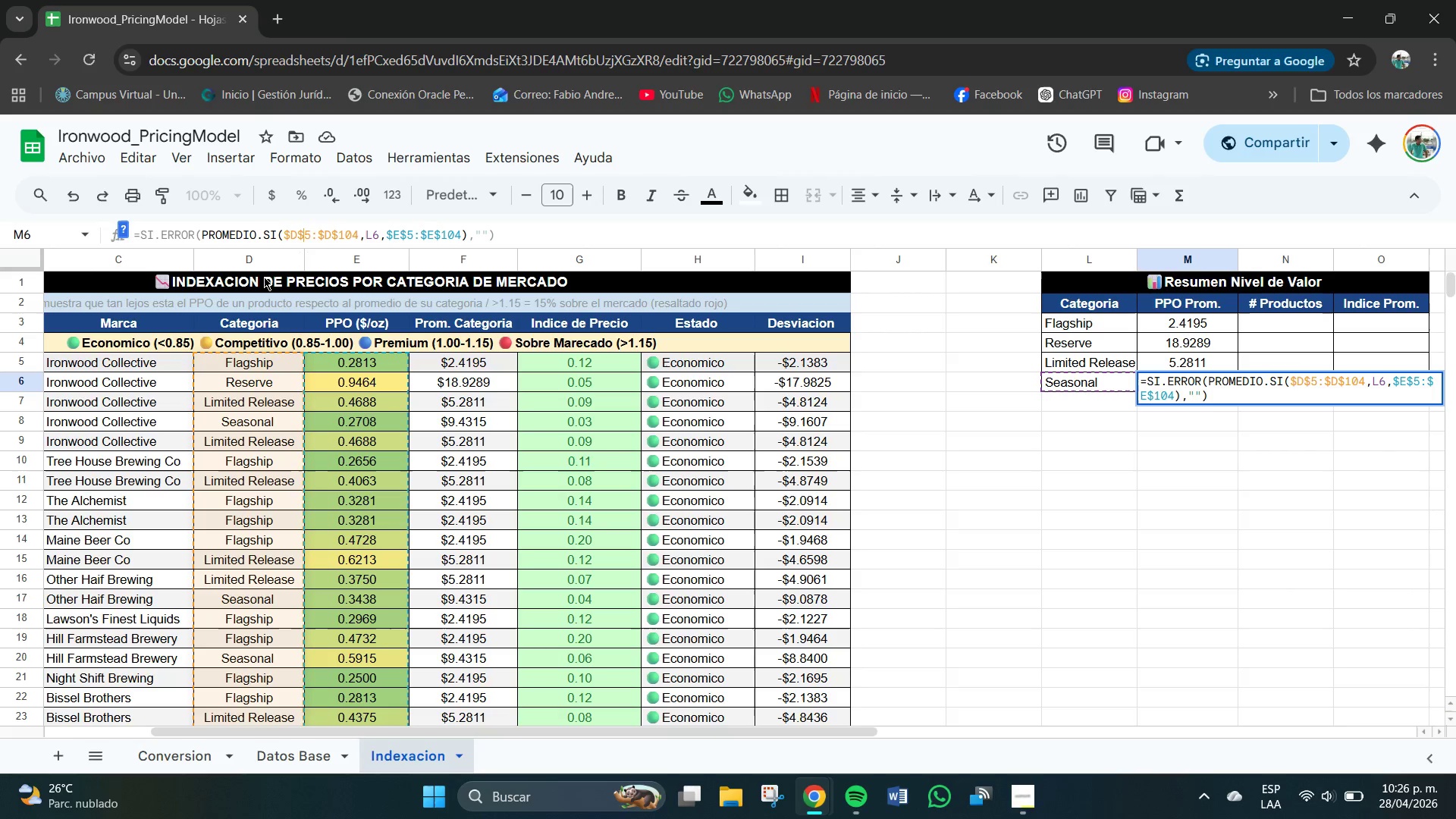 
wait(10.55)
 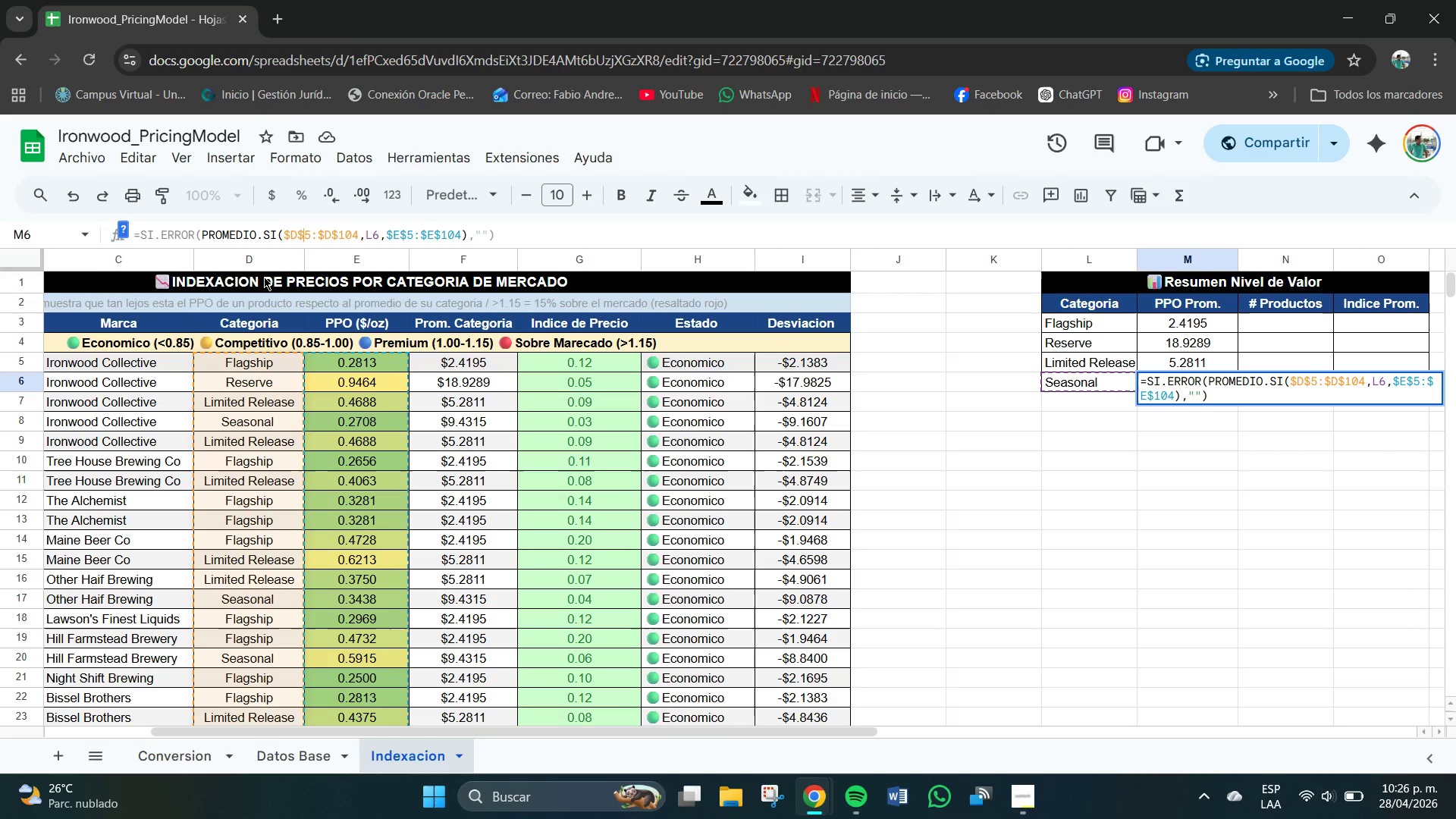 
scroll: coordinate [289, 454], scroll_direction: up, amount: 4.0
 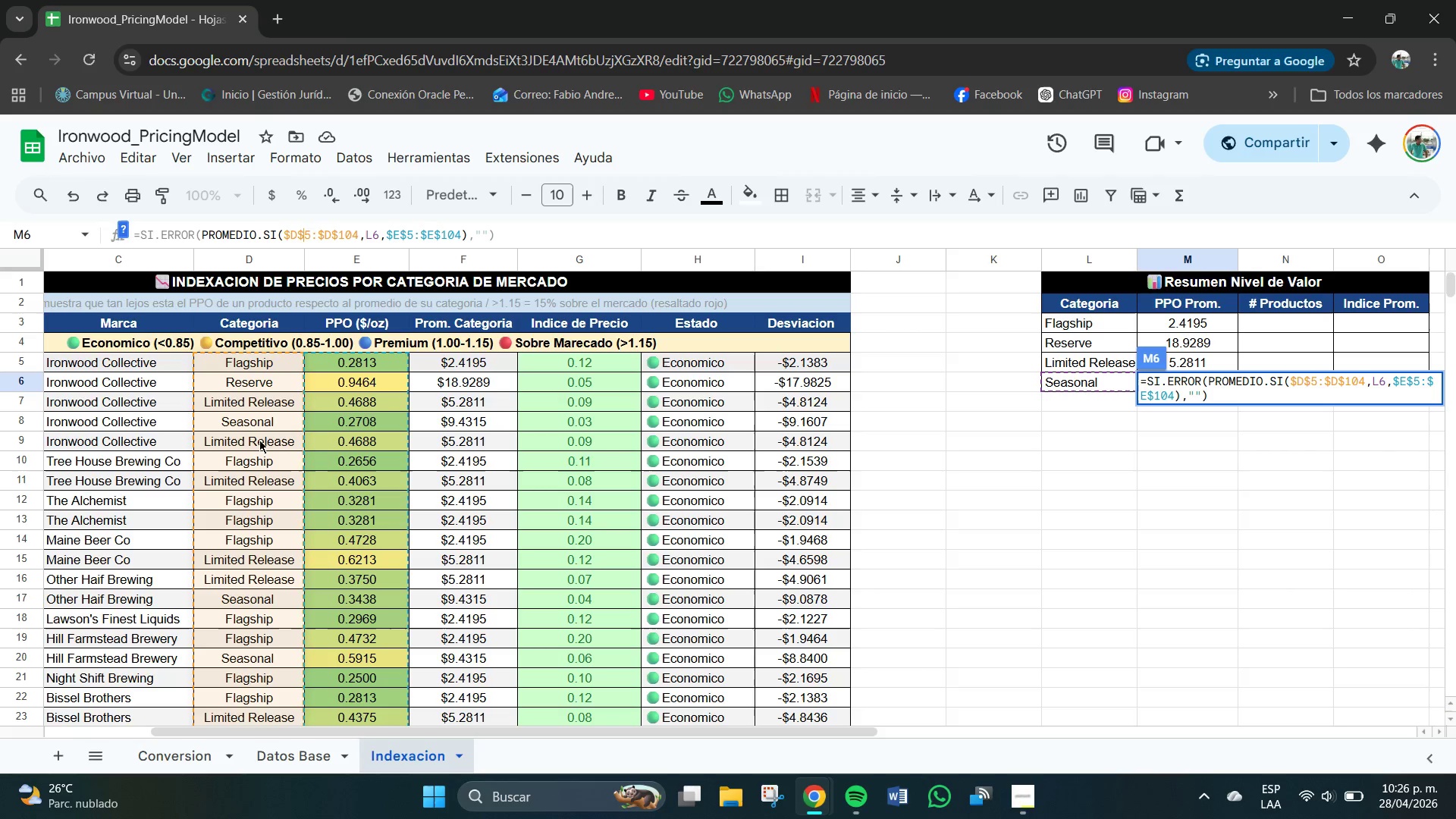 
wait(5.07)
 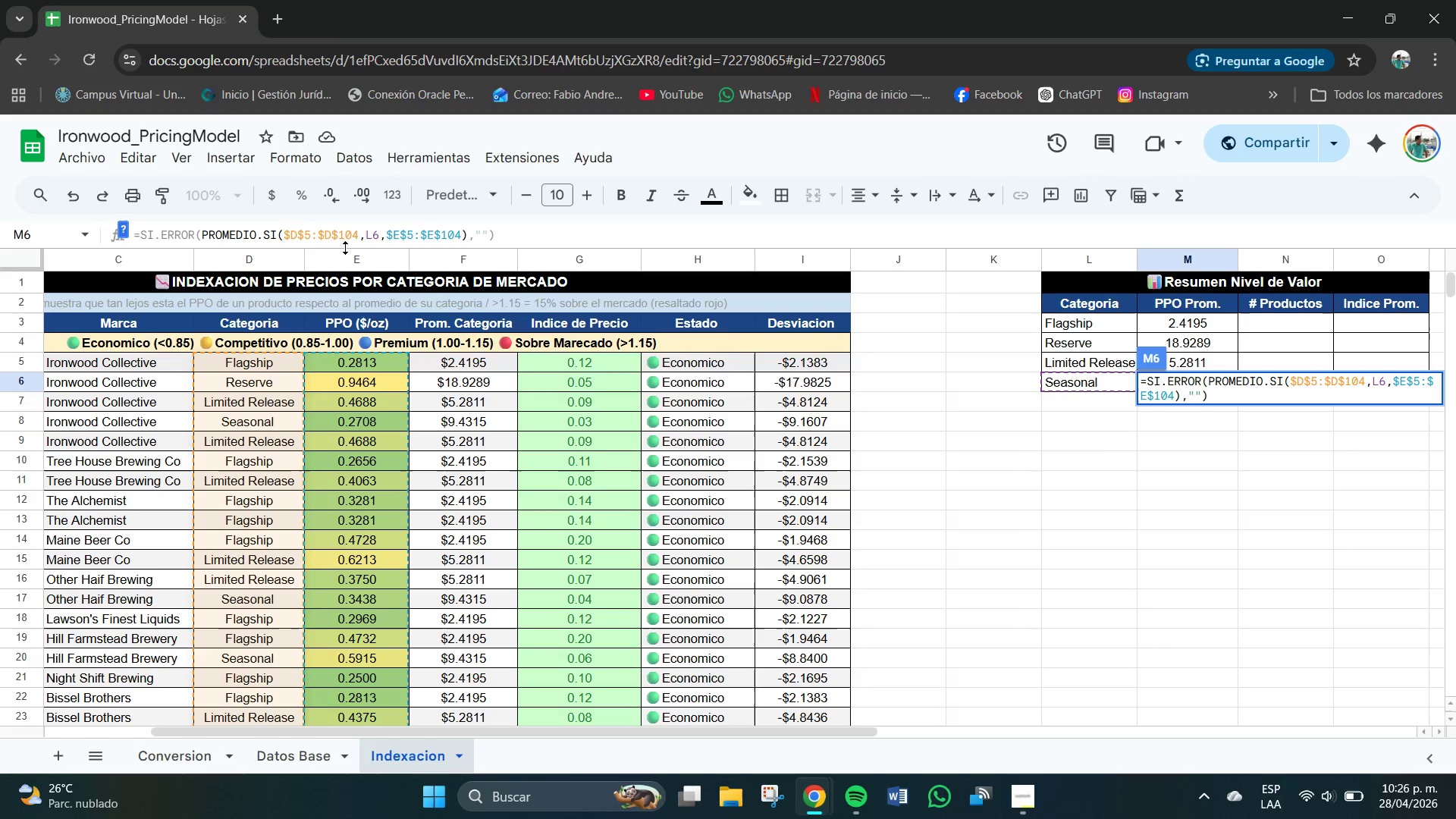 
scroll: coordinate [266, 496], scroll_direction: down, amount: 19.0
 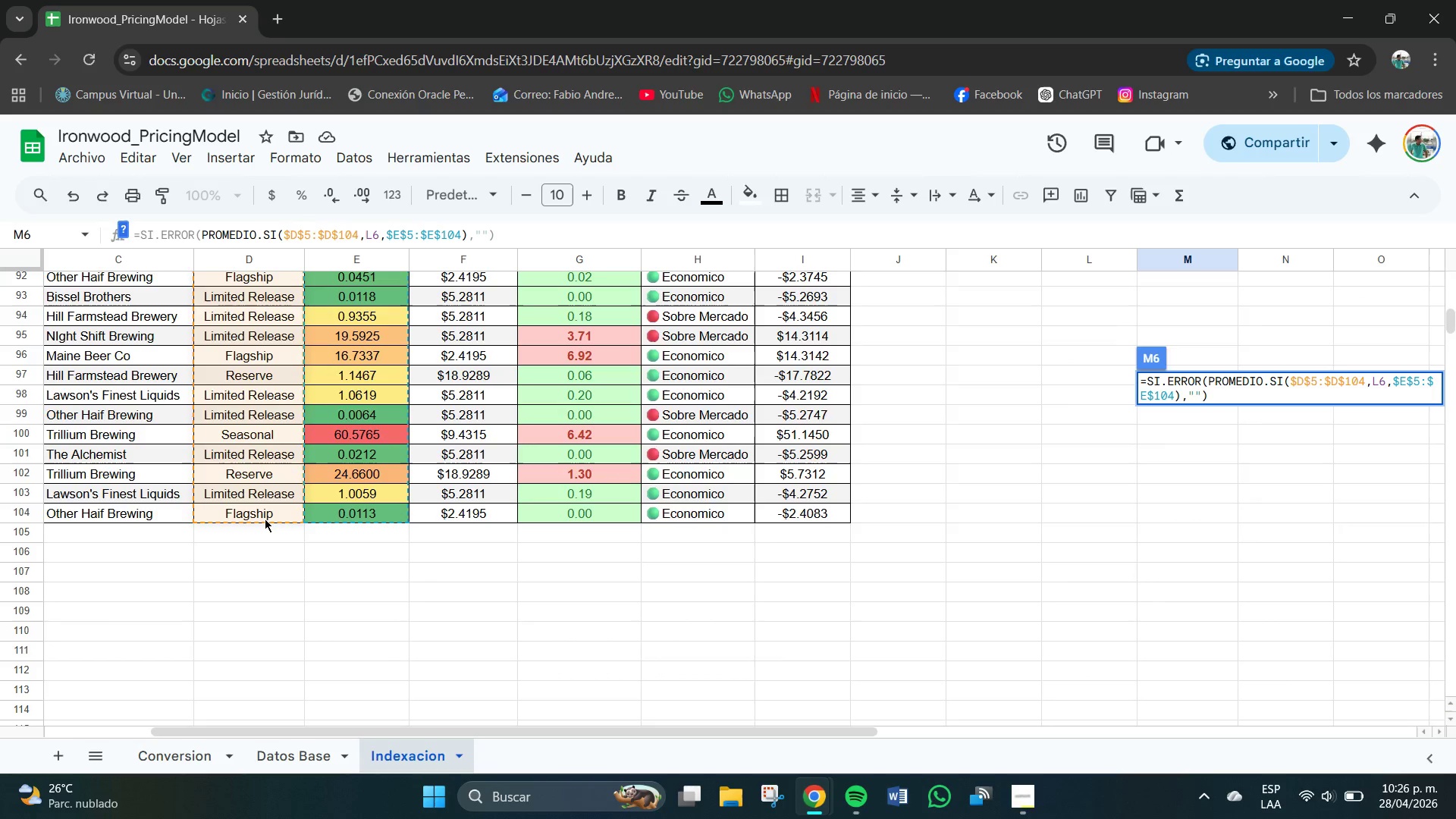 
scroll: coordinate [267, 519], scroll_direction: up, amount: 22.0
 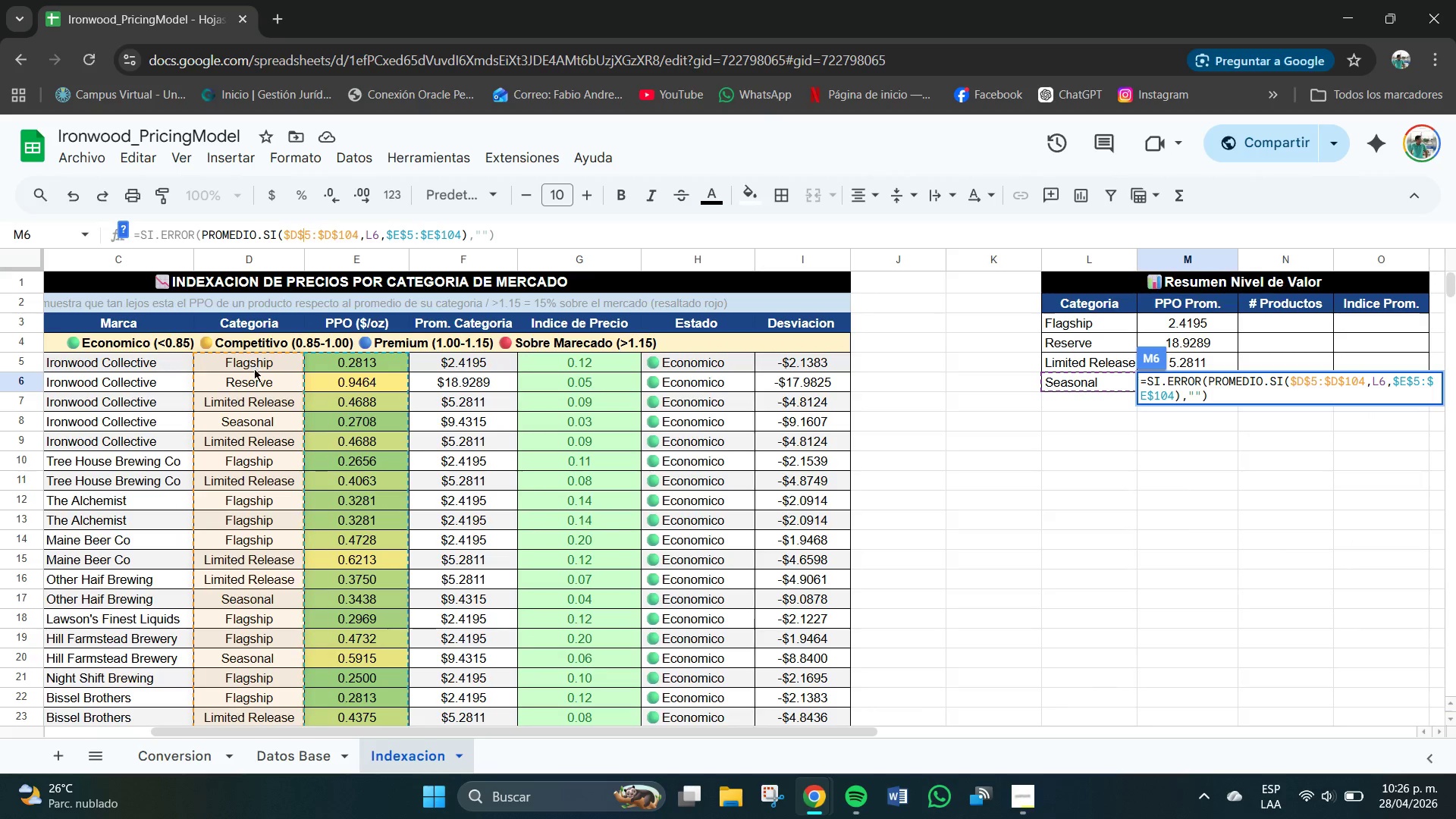 
scroll: coordinate [240, 556], scroll_direction: down, amount: 20.0
 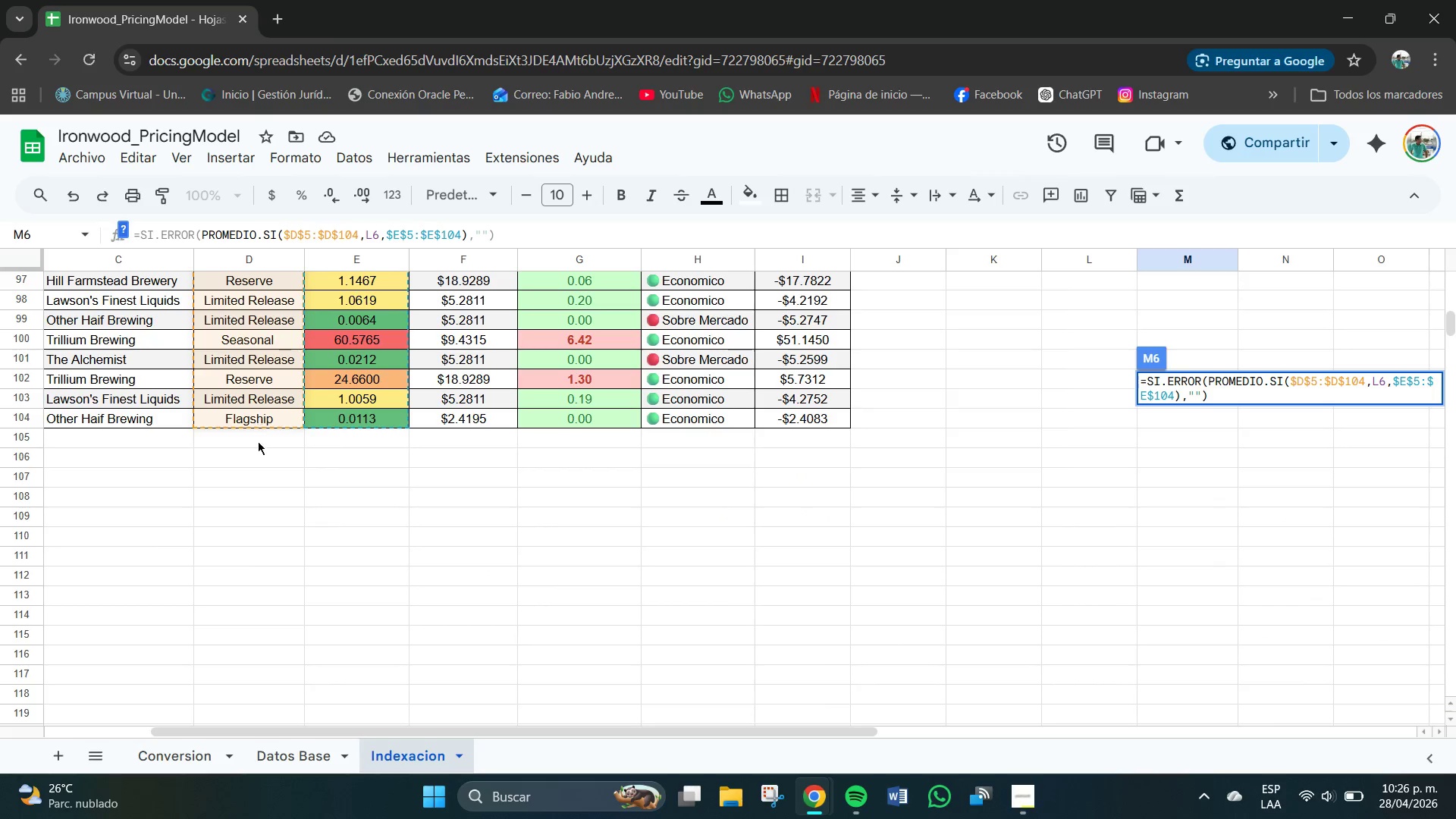 
scroll: coordinate [270, 498], scroll_direction: up, amount: 22.0
 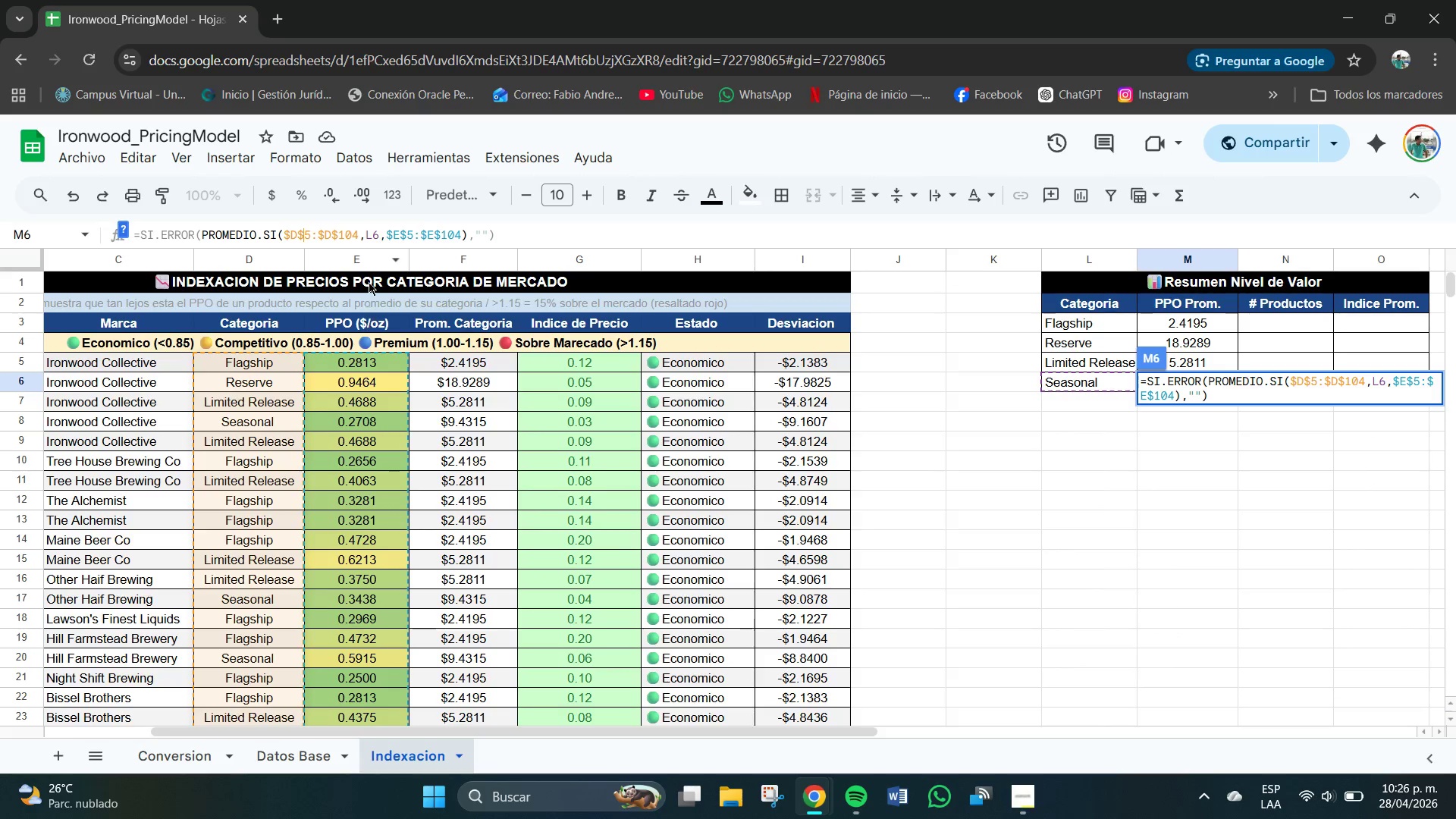 
left_click([375, 239])
 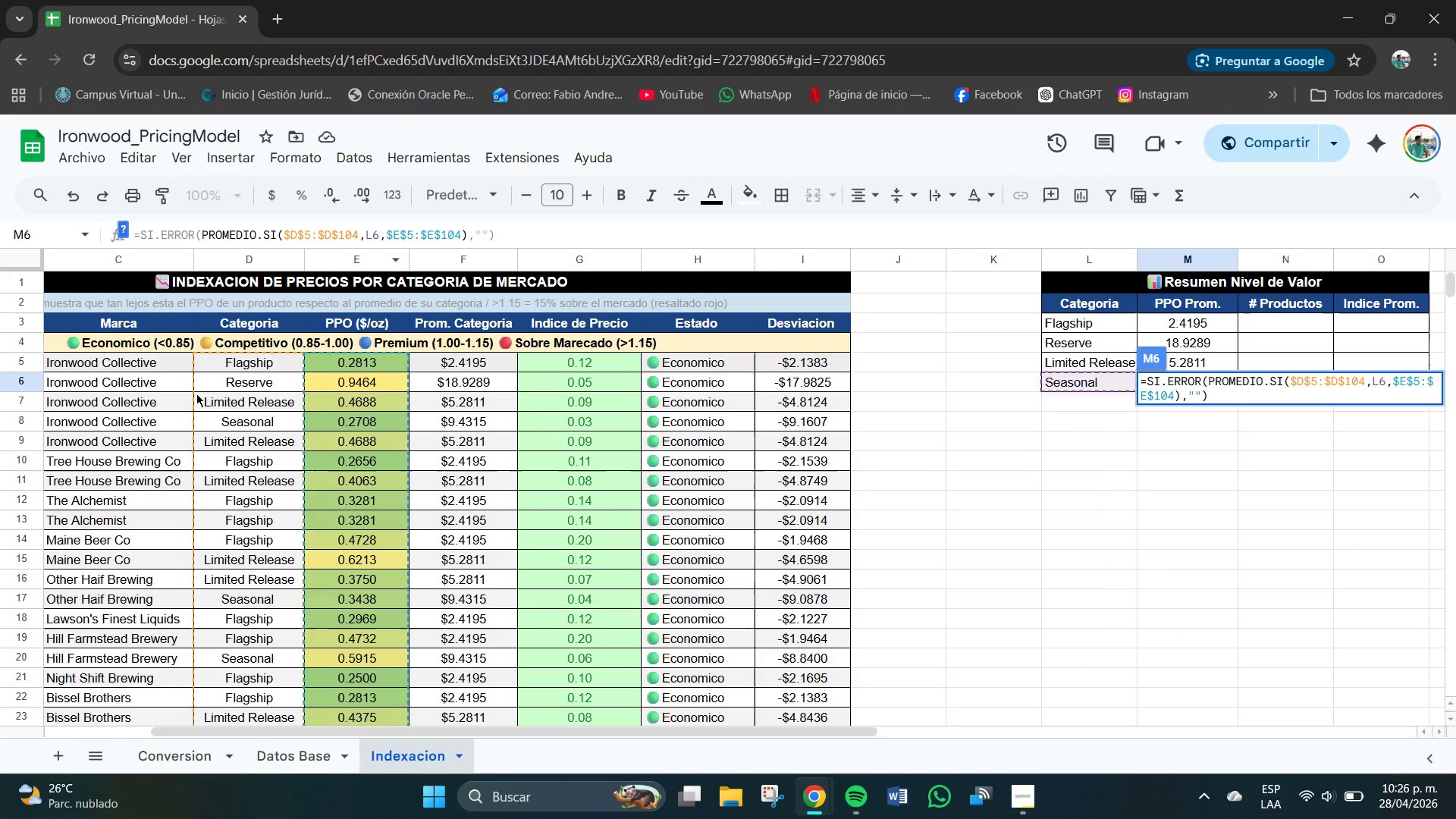 
left_click([235, 379])
 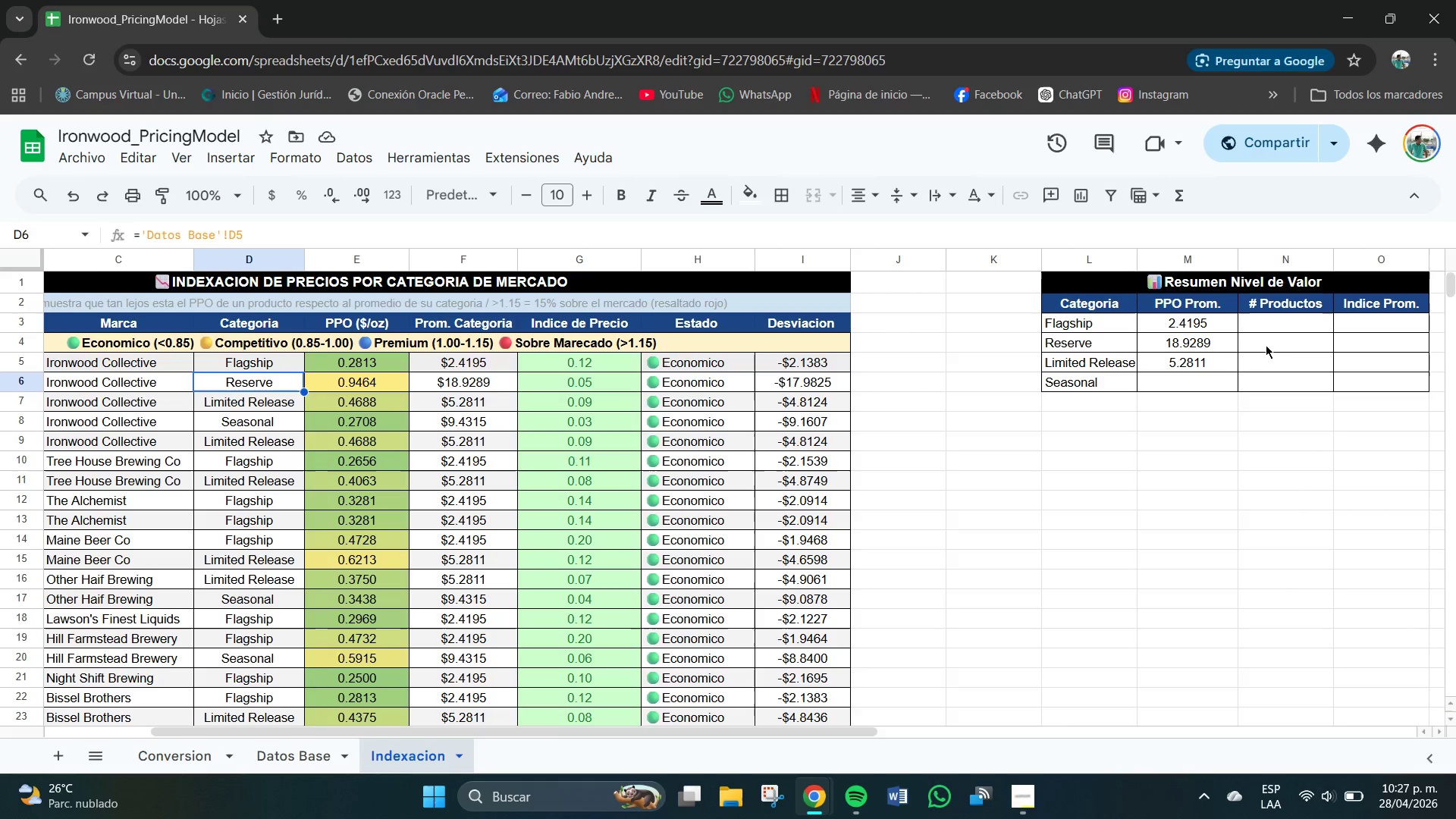 
left_click([1121, 381])
 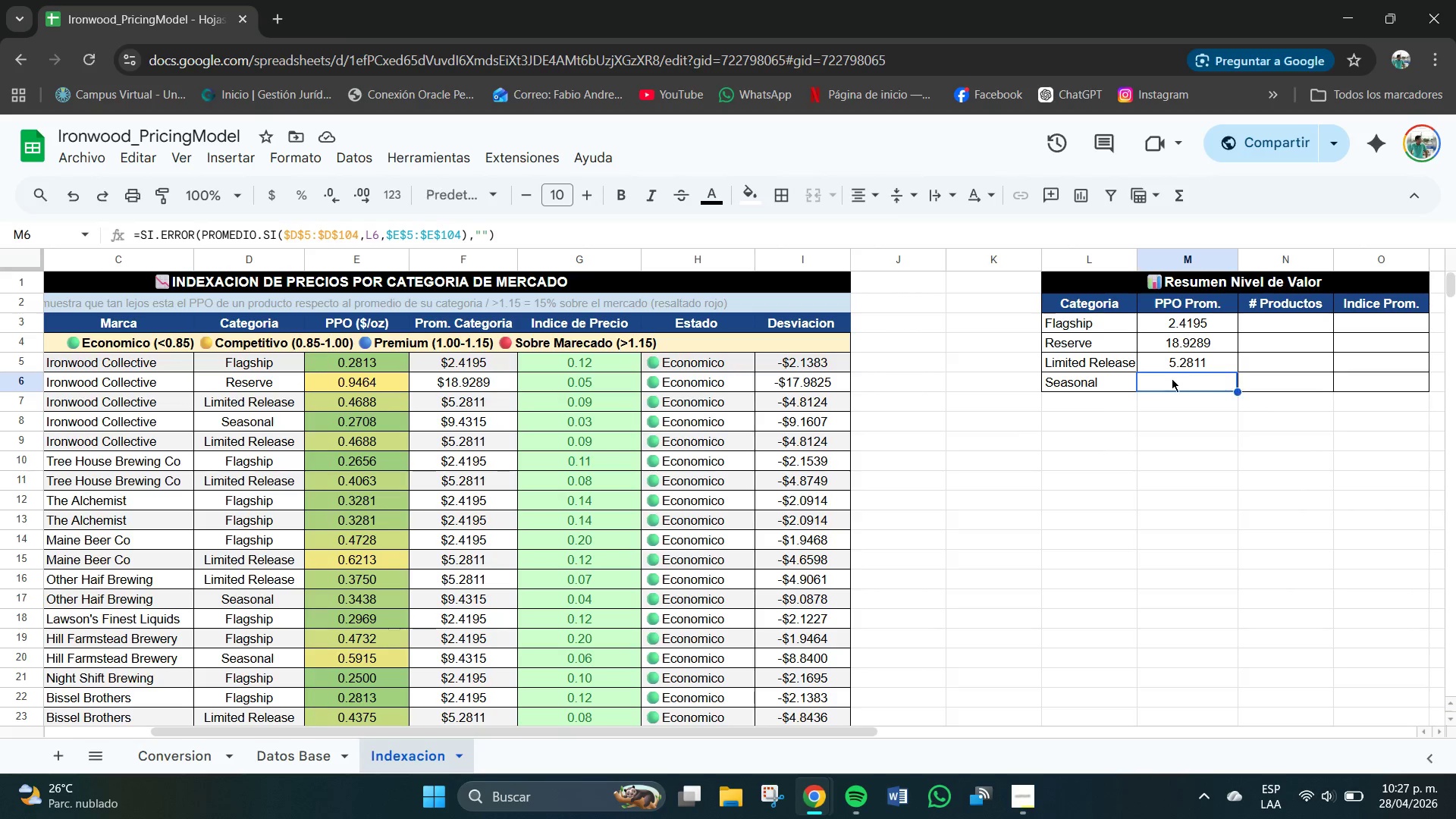 
left_click([396, 232])
 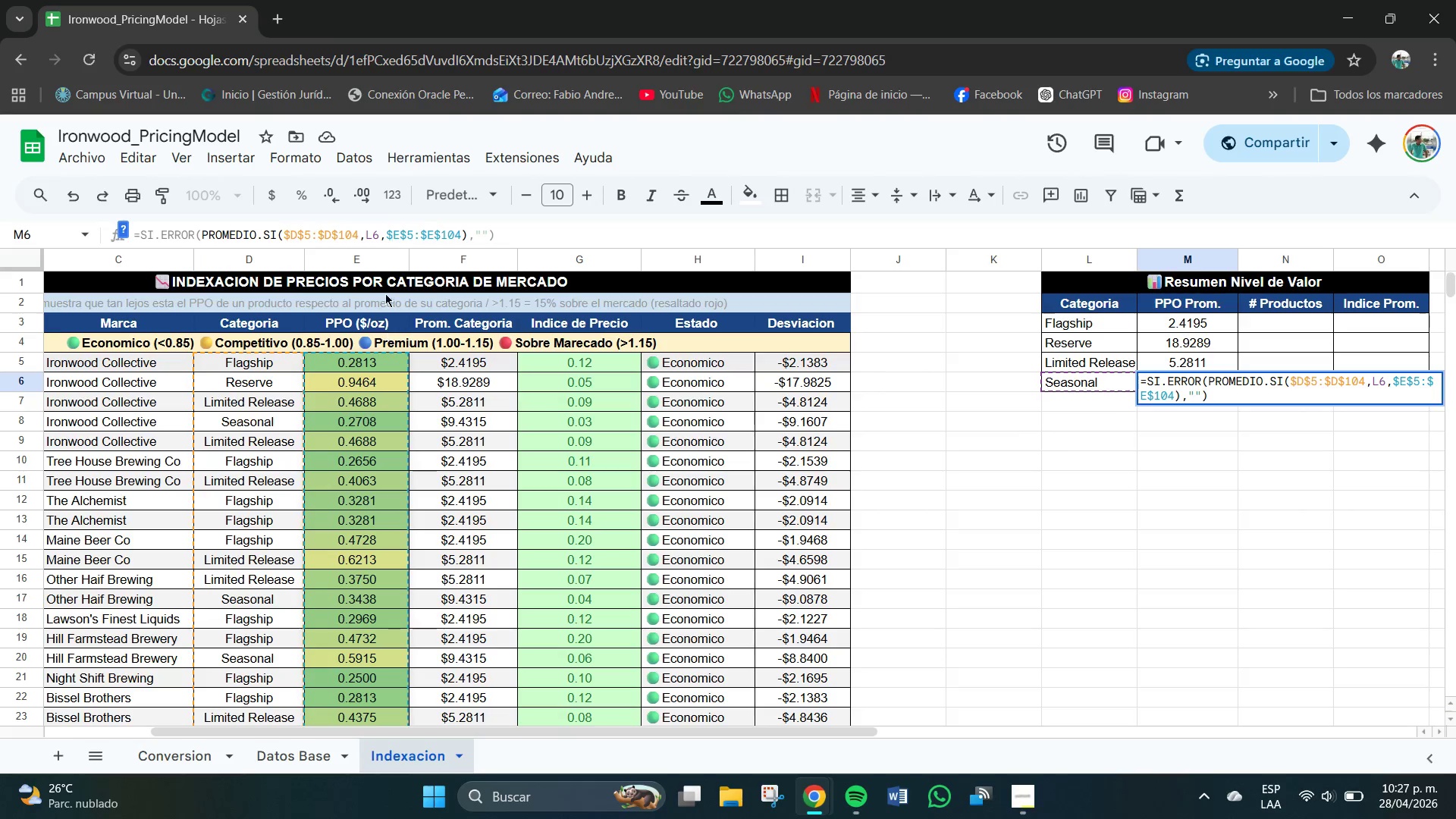 
wait(8.78)
 